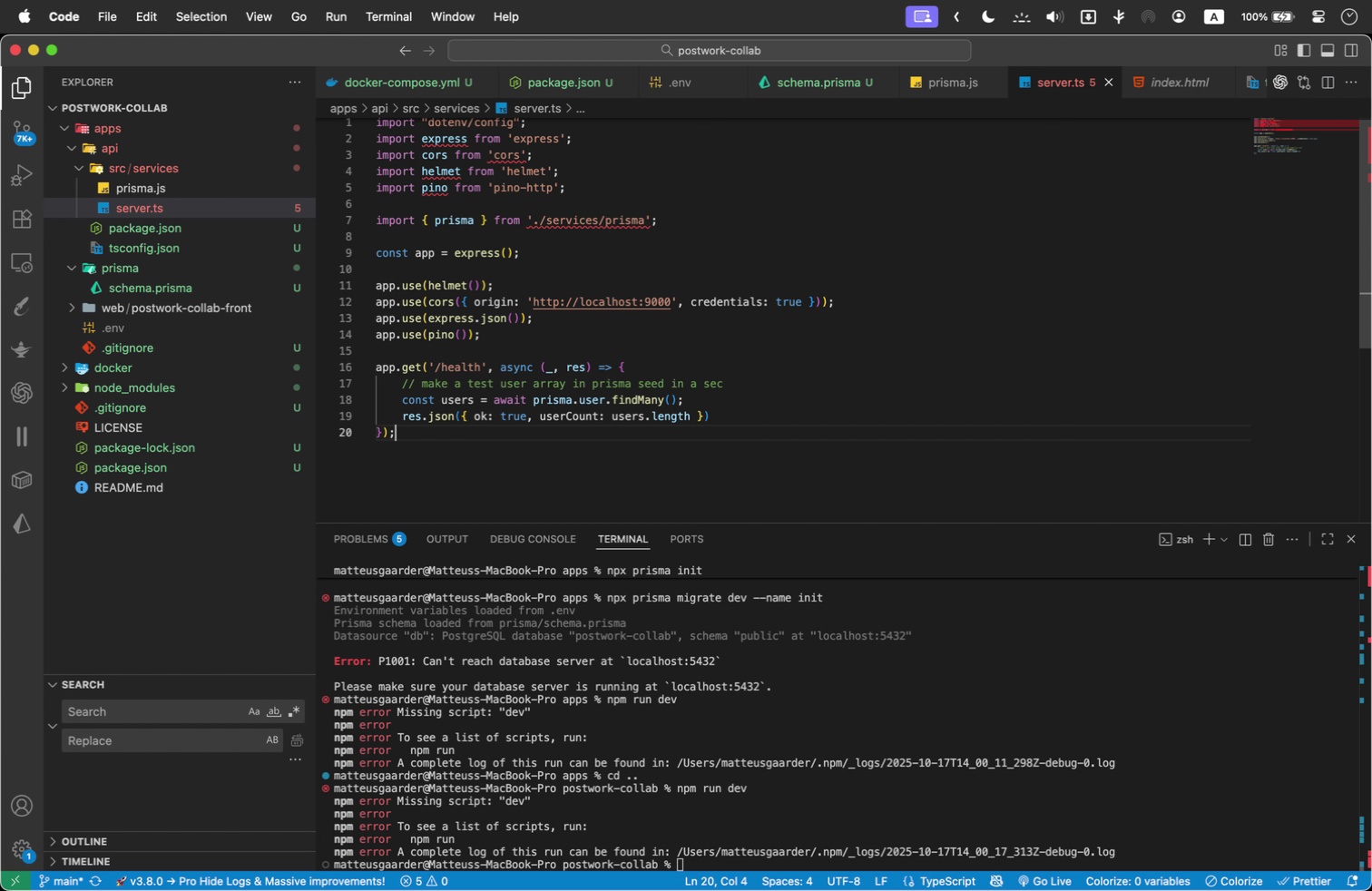 
key(Enter)
 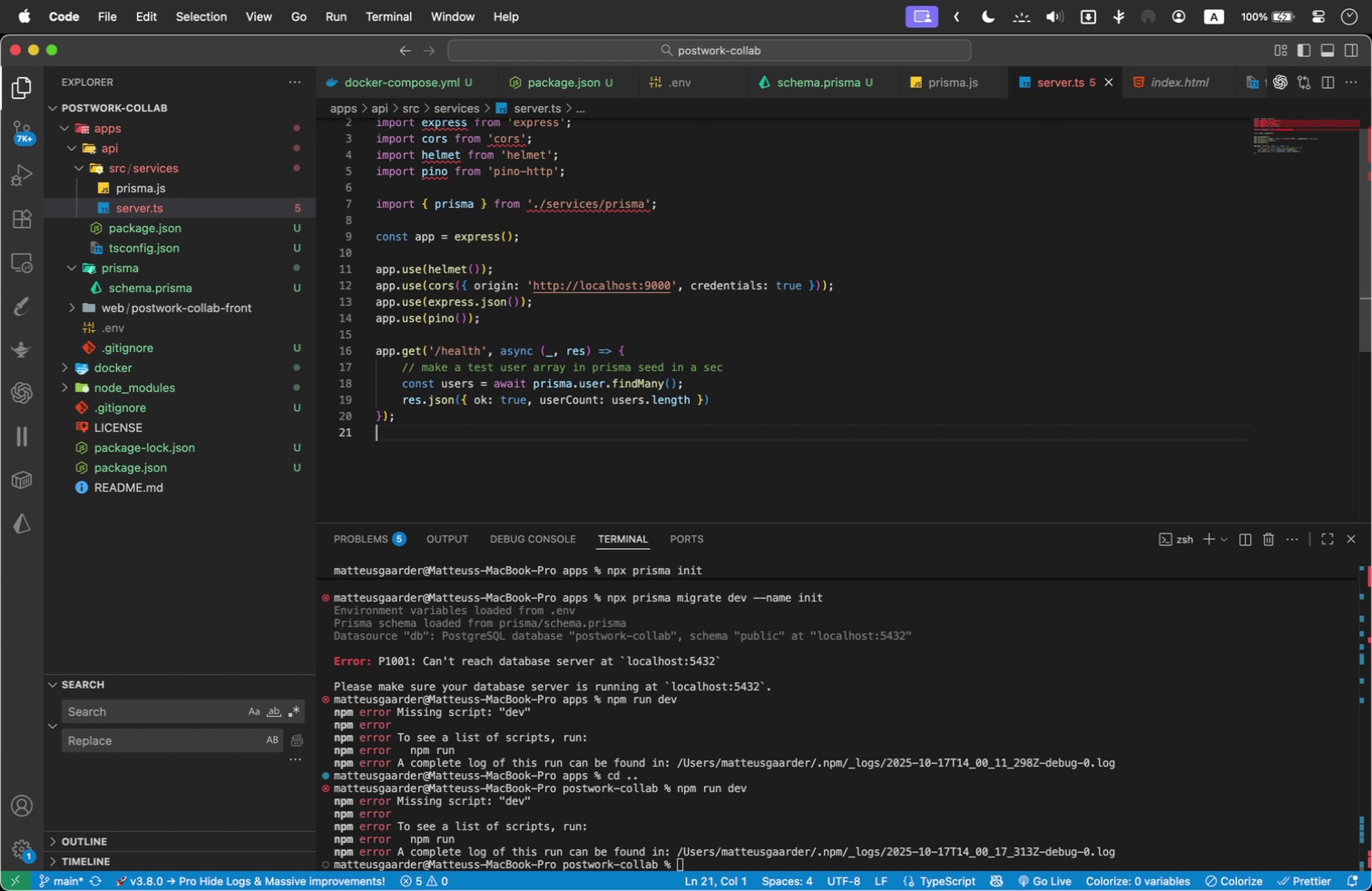 
key(Enter)
 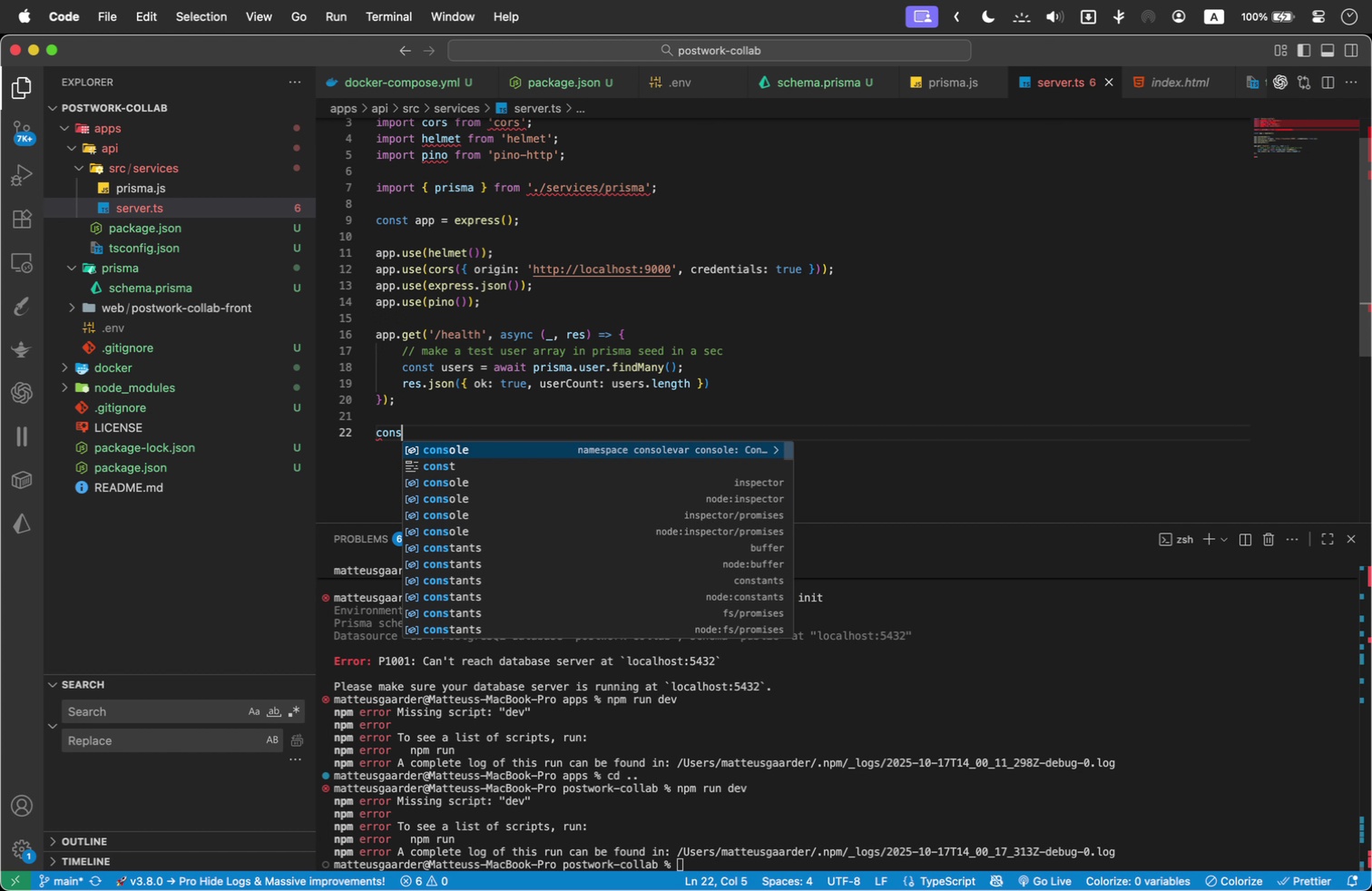 
type(const PORT = process.env.PORT ?)
key(Backspace)
type(|| 3000;)
 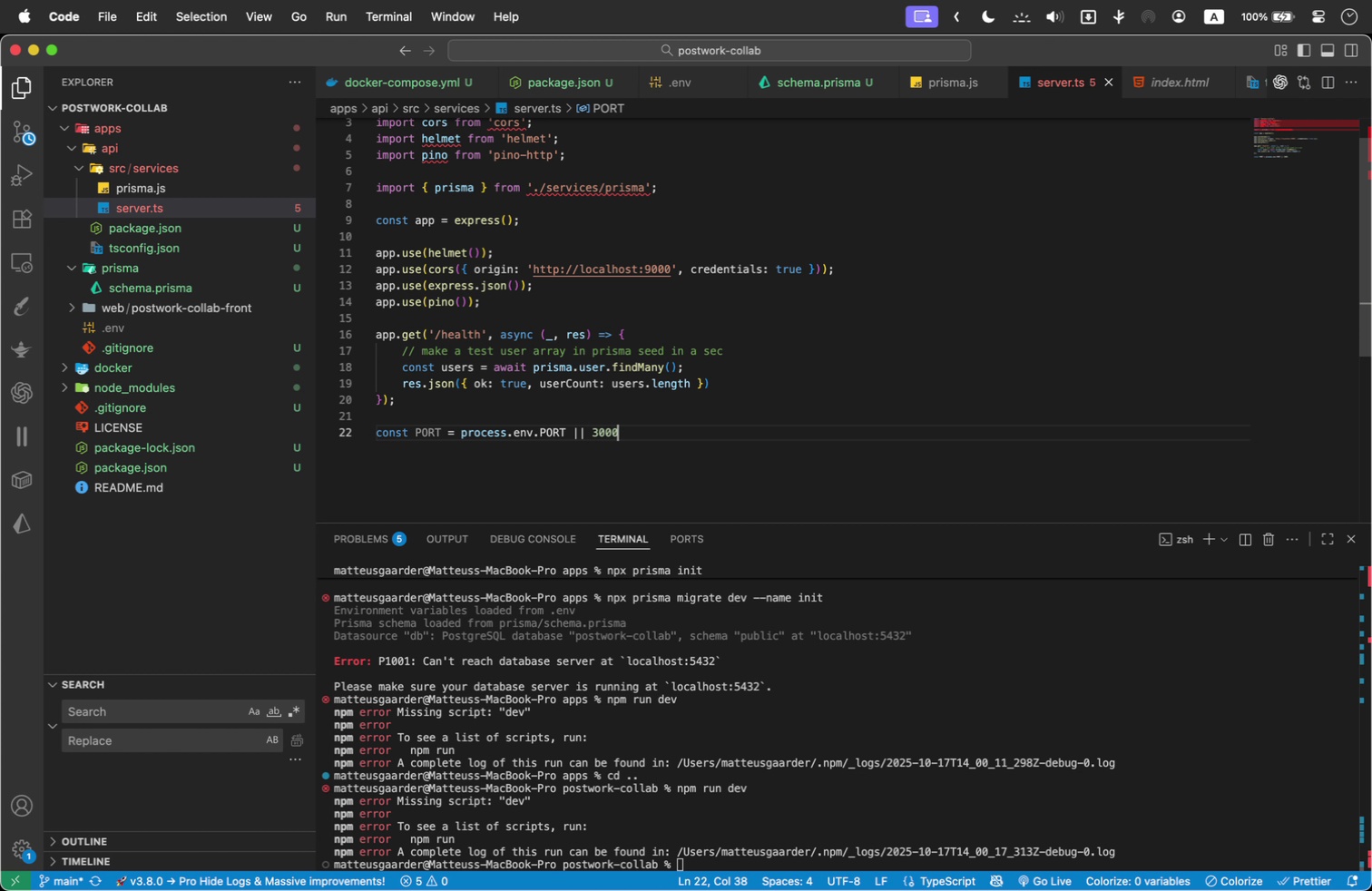 
key(Enter)
 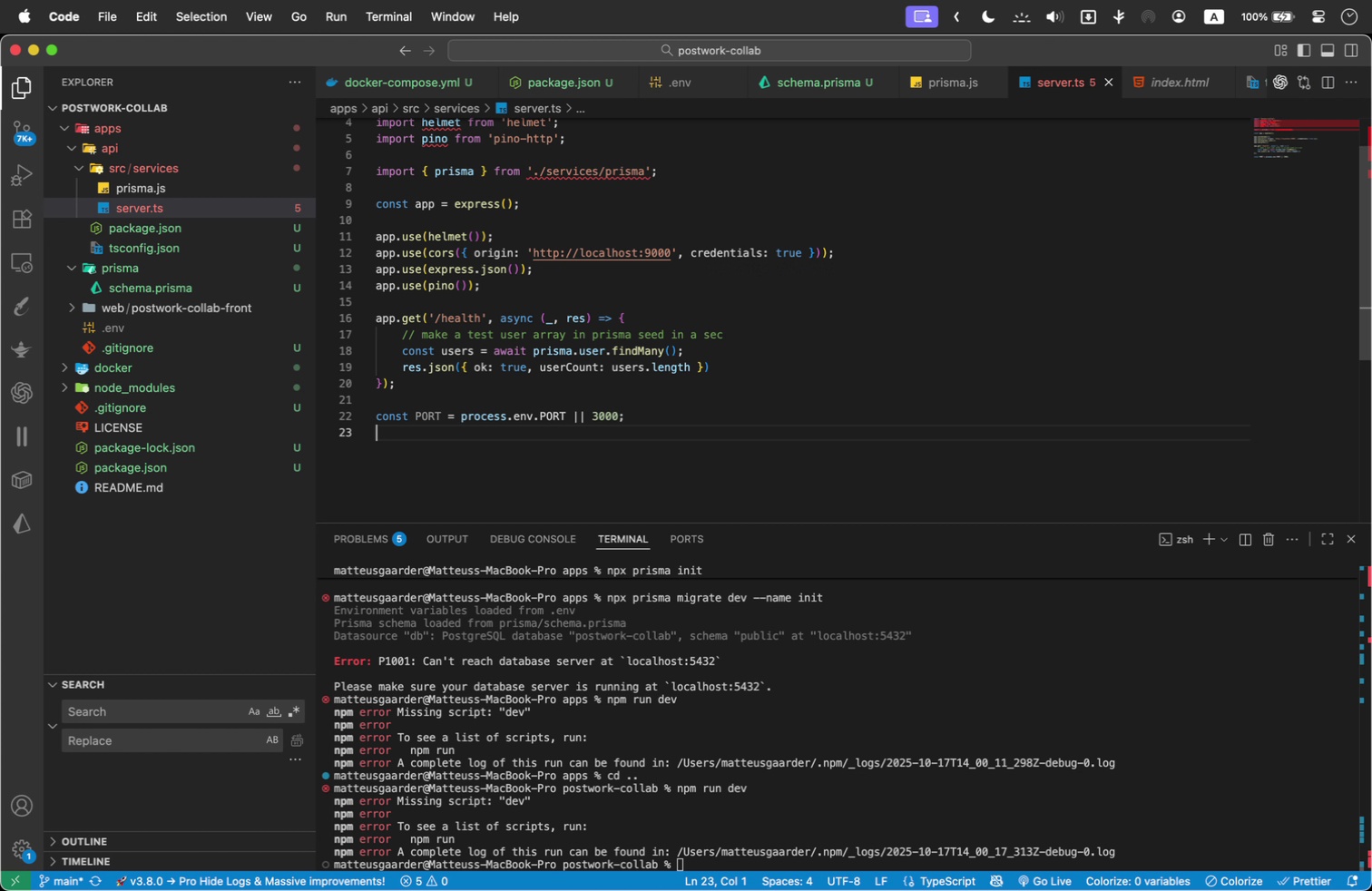 
type(app.,l)
key(Backspace)
type(=)
key(Backspace)
key(Backspace)
key(Backspace)
type(lis)
key(Backspace)
key(Backspace)
key(Backspace)
type(.listen(PORT, () => consol)
 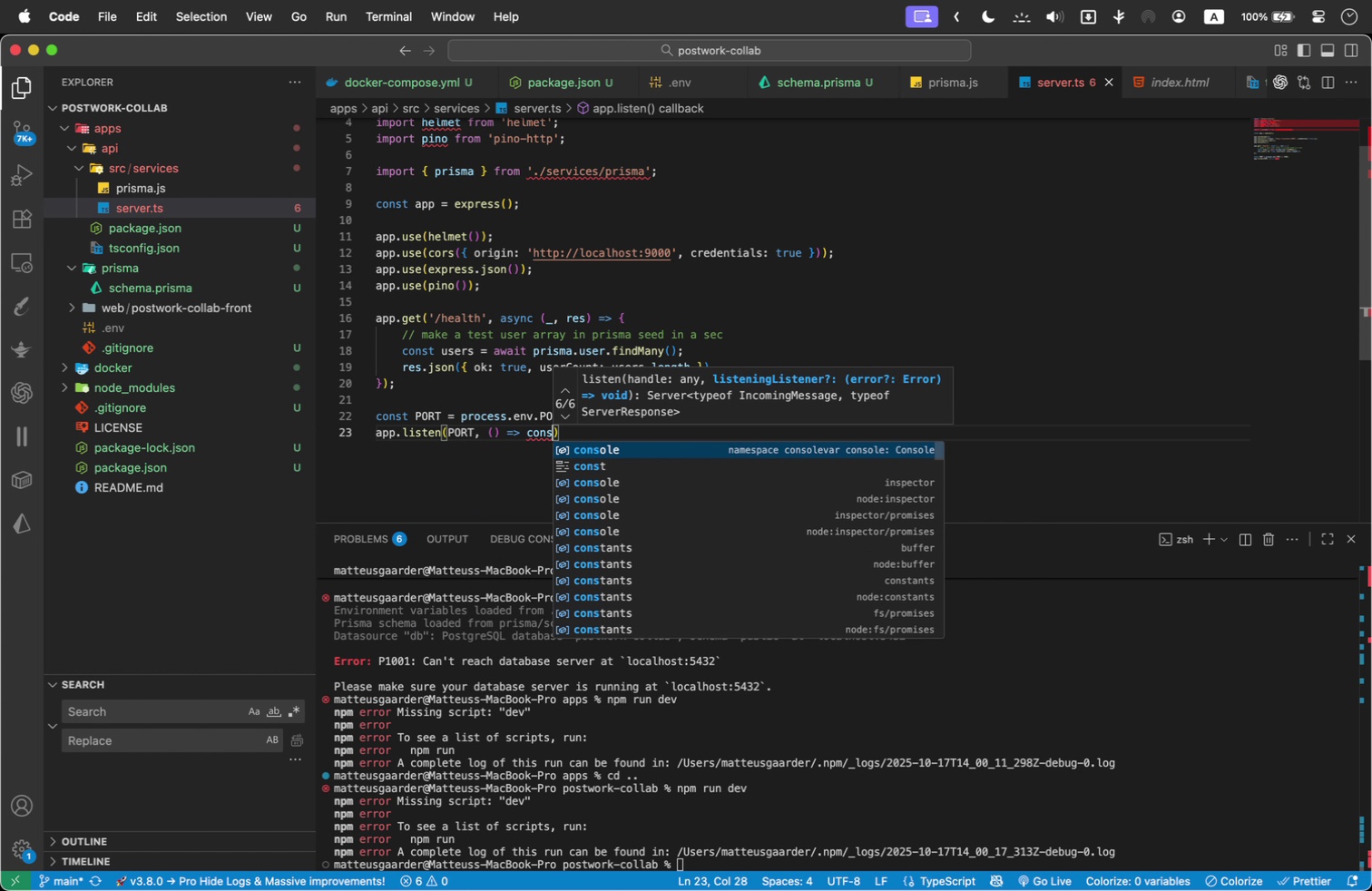 
 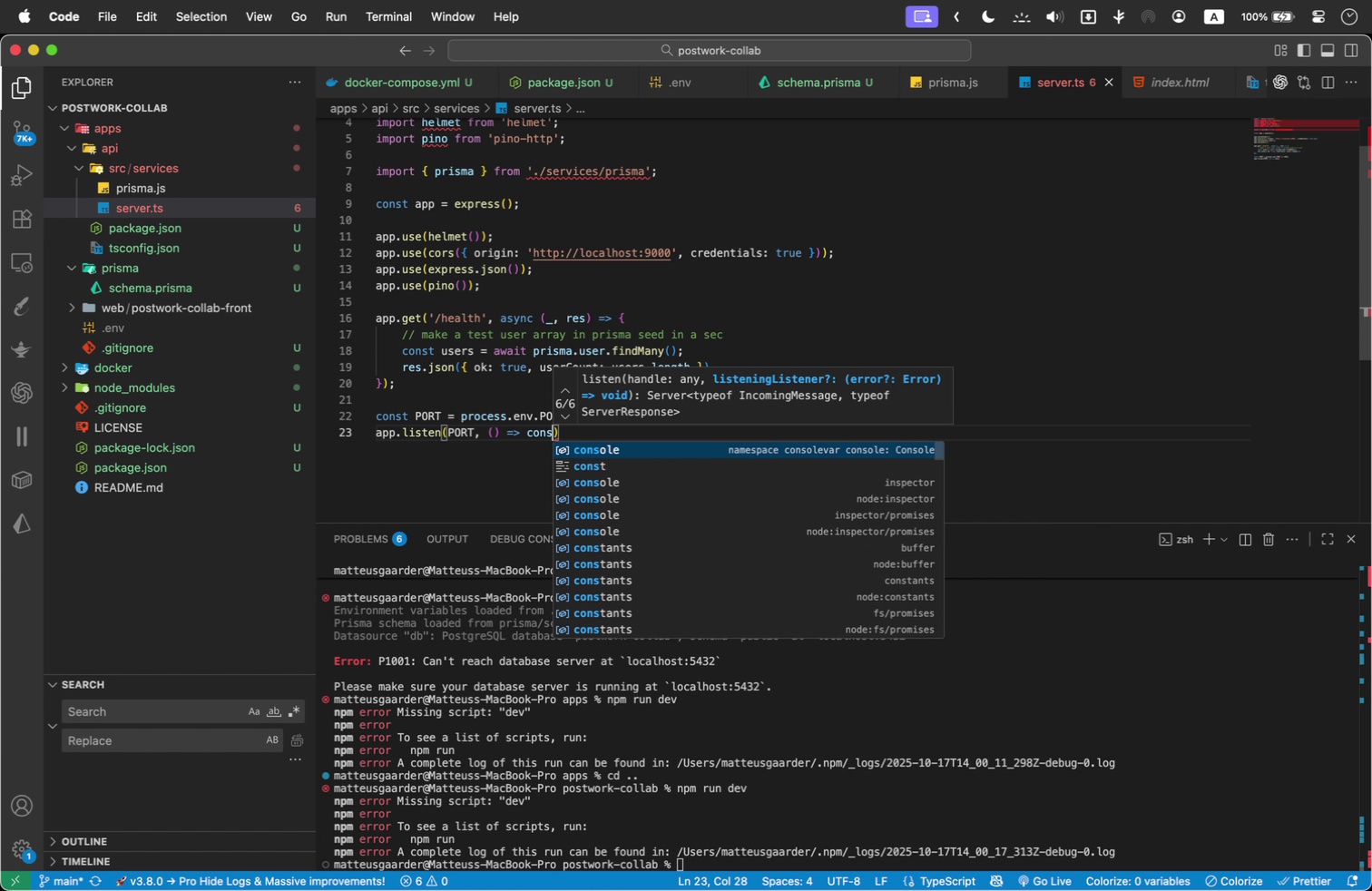 
key(Enter)
 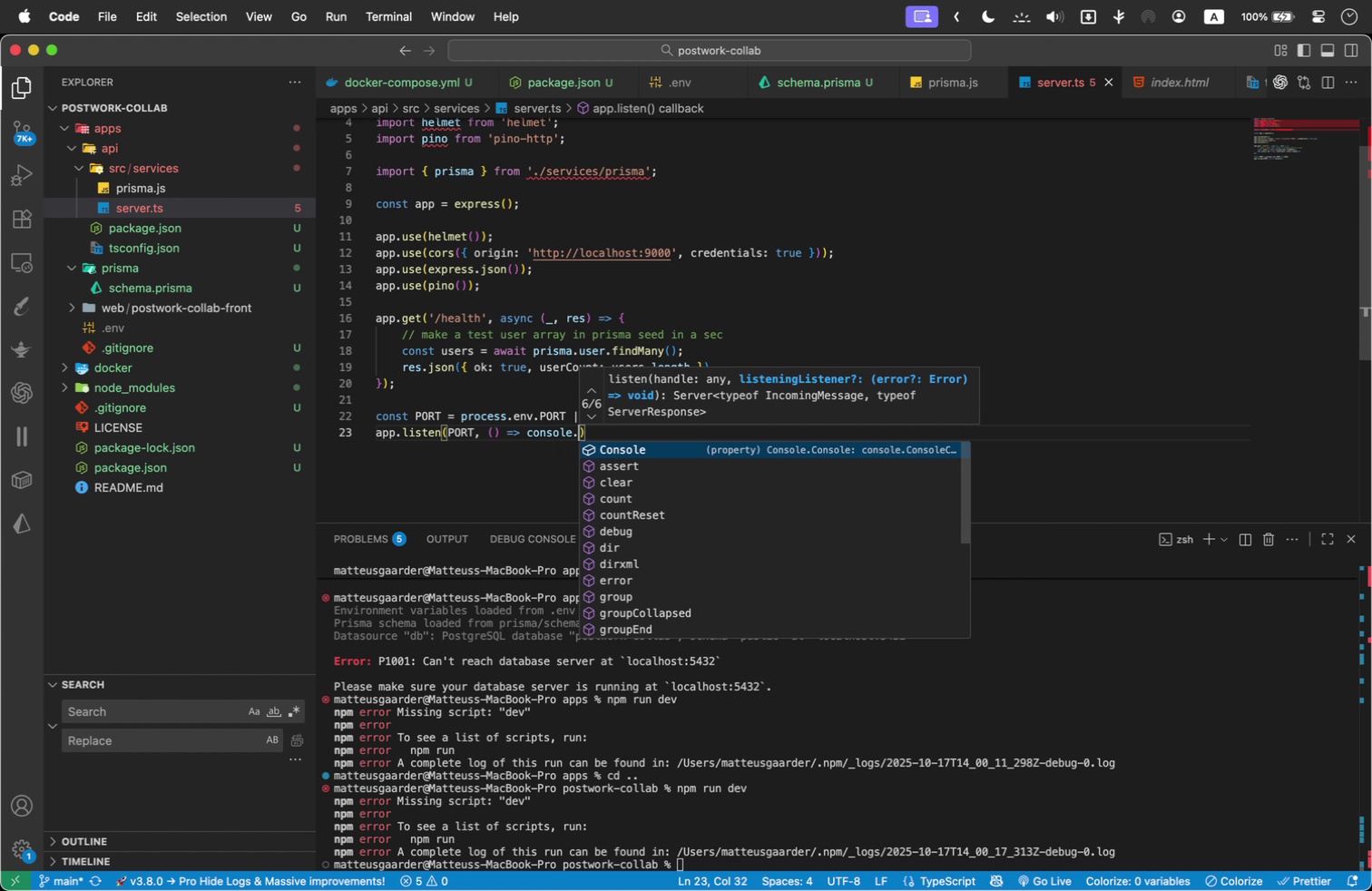 
type(.log()
 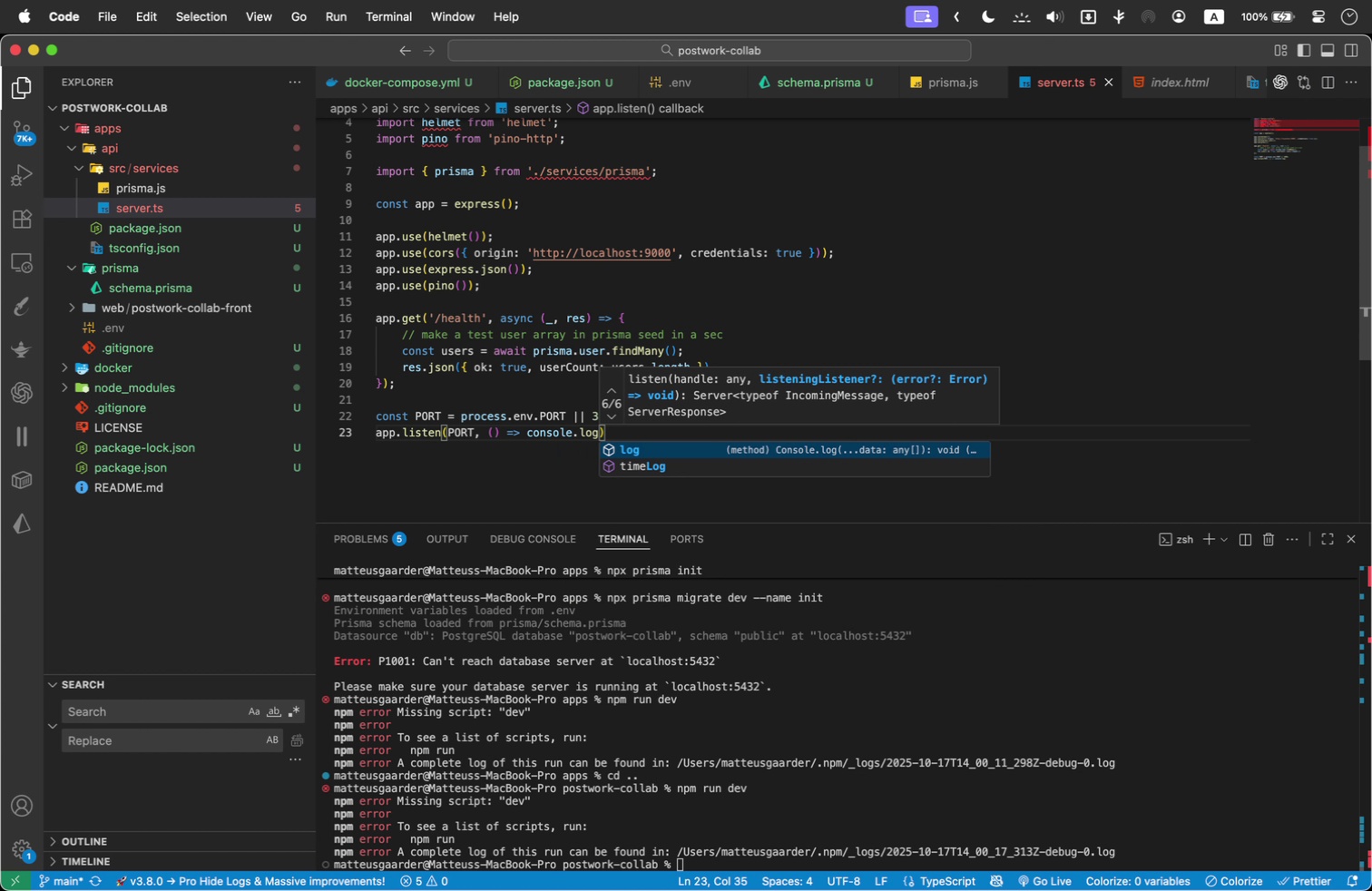 
type(Running )
key(Backspace)
key(Backspace)
key(Backspace)
key(Backspace)
key(Backspace)
key(Backspace)
key(Backspace)
key(Backspace)
type("API running at localhost:${})
 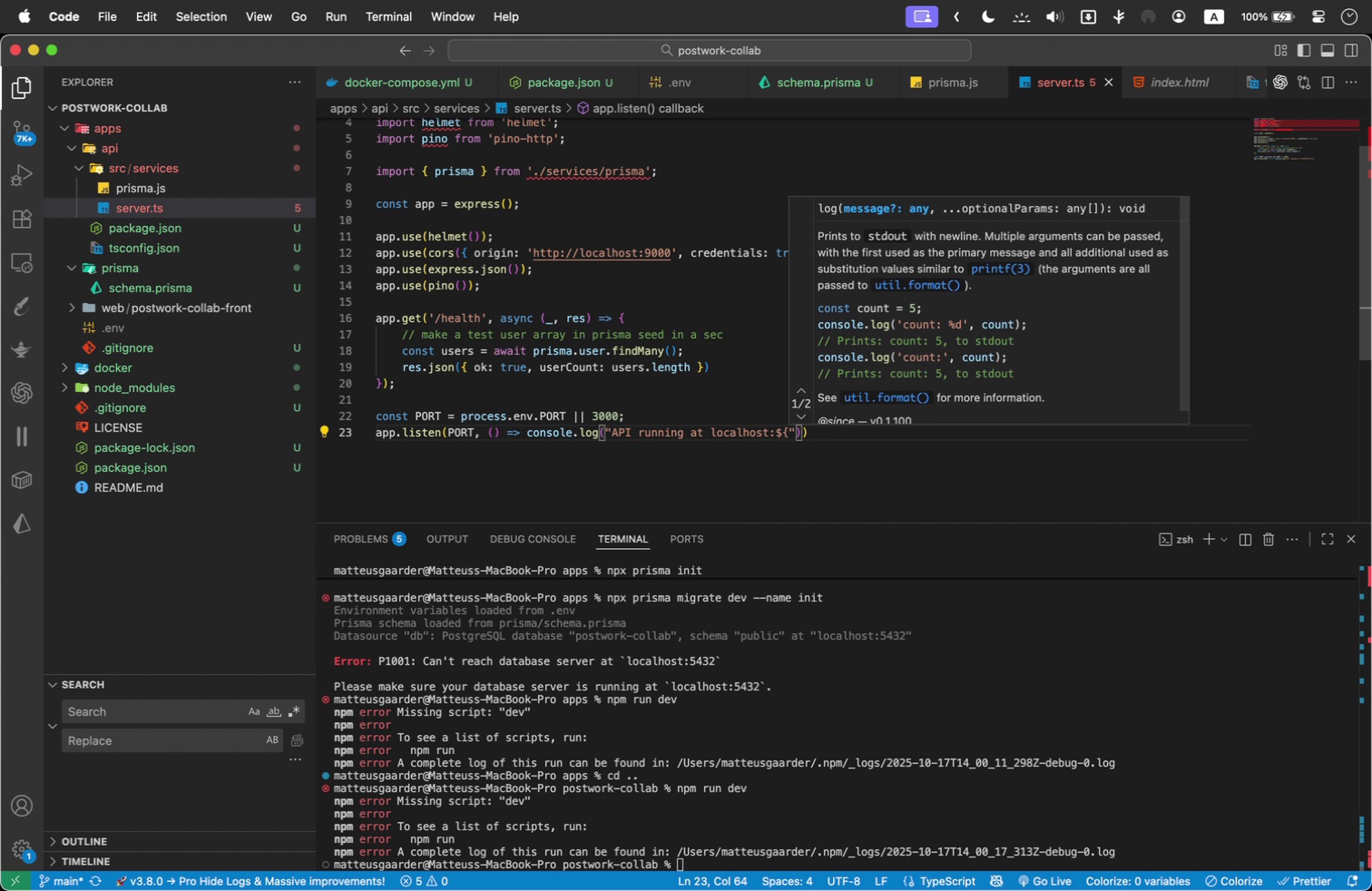 
key(ArrowLeft)
 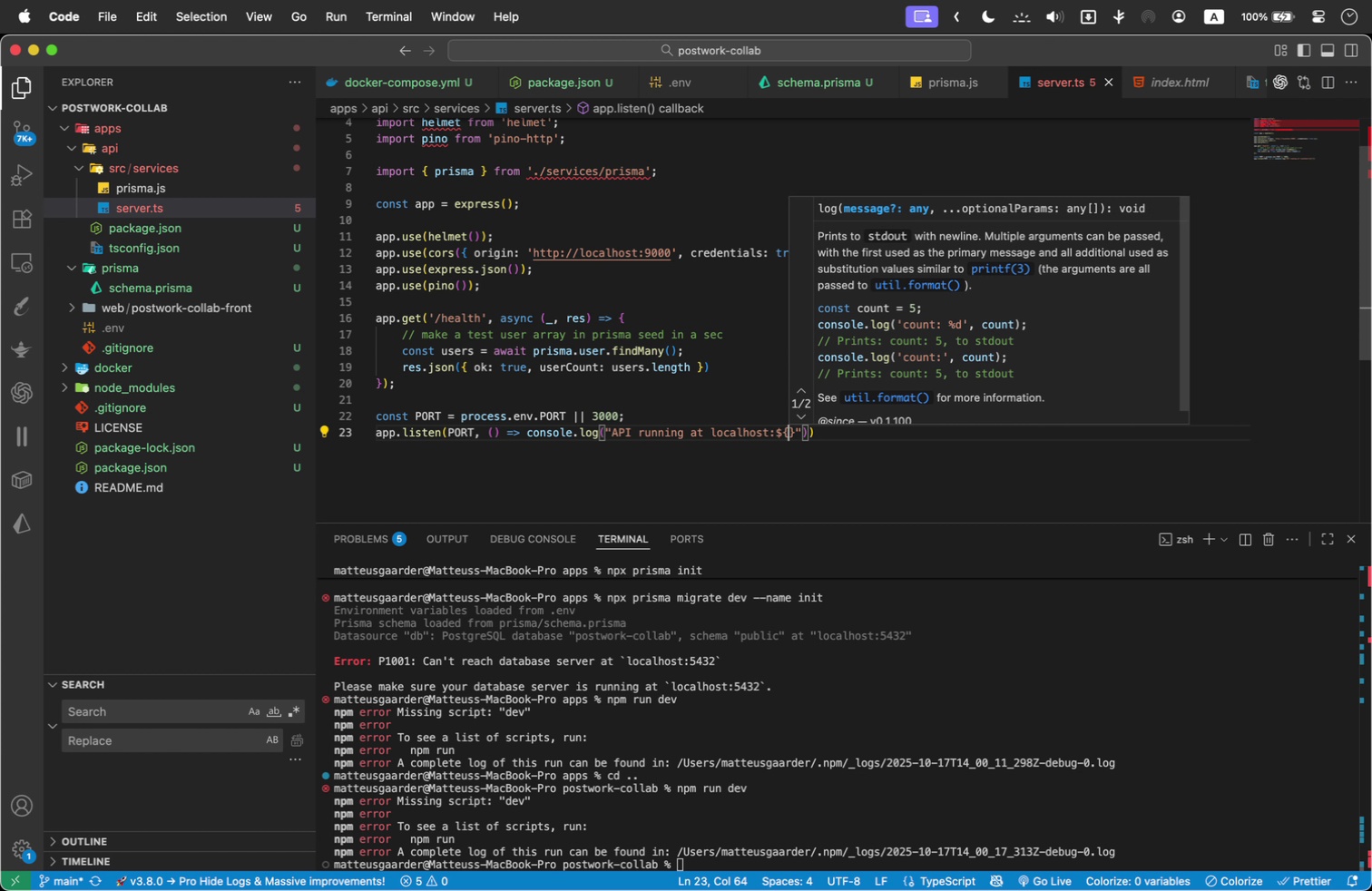 
key(ArrowLeft)
 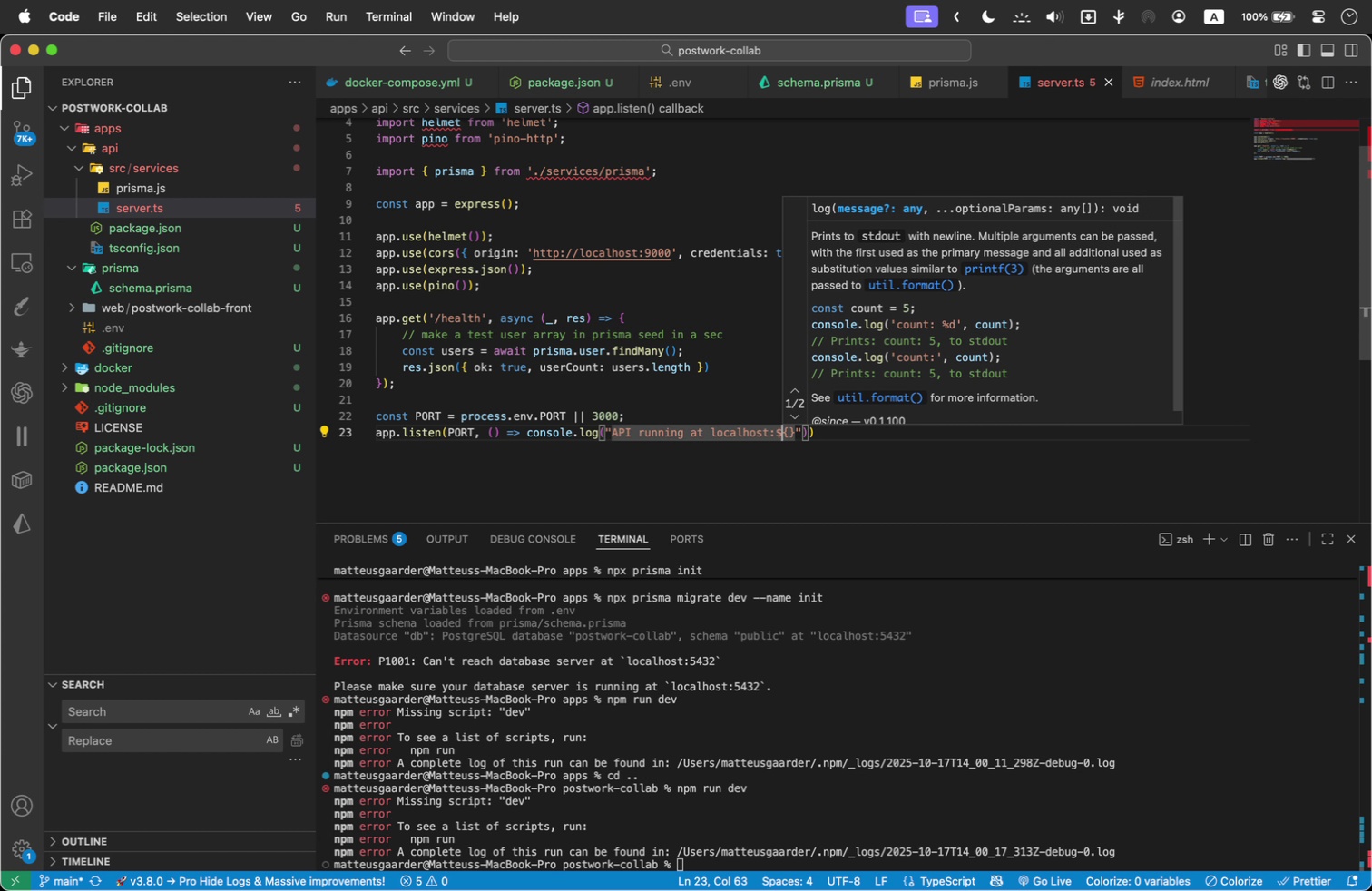 
key(ArrowLeft)
 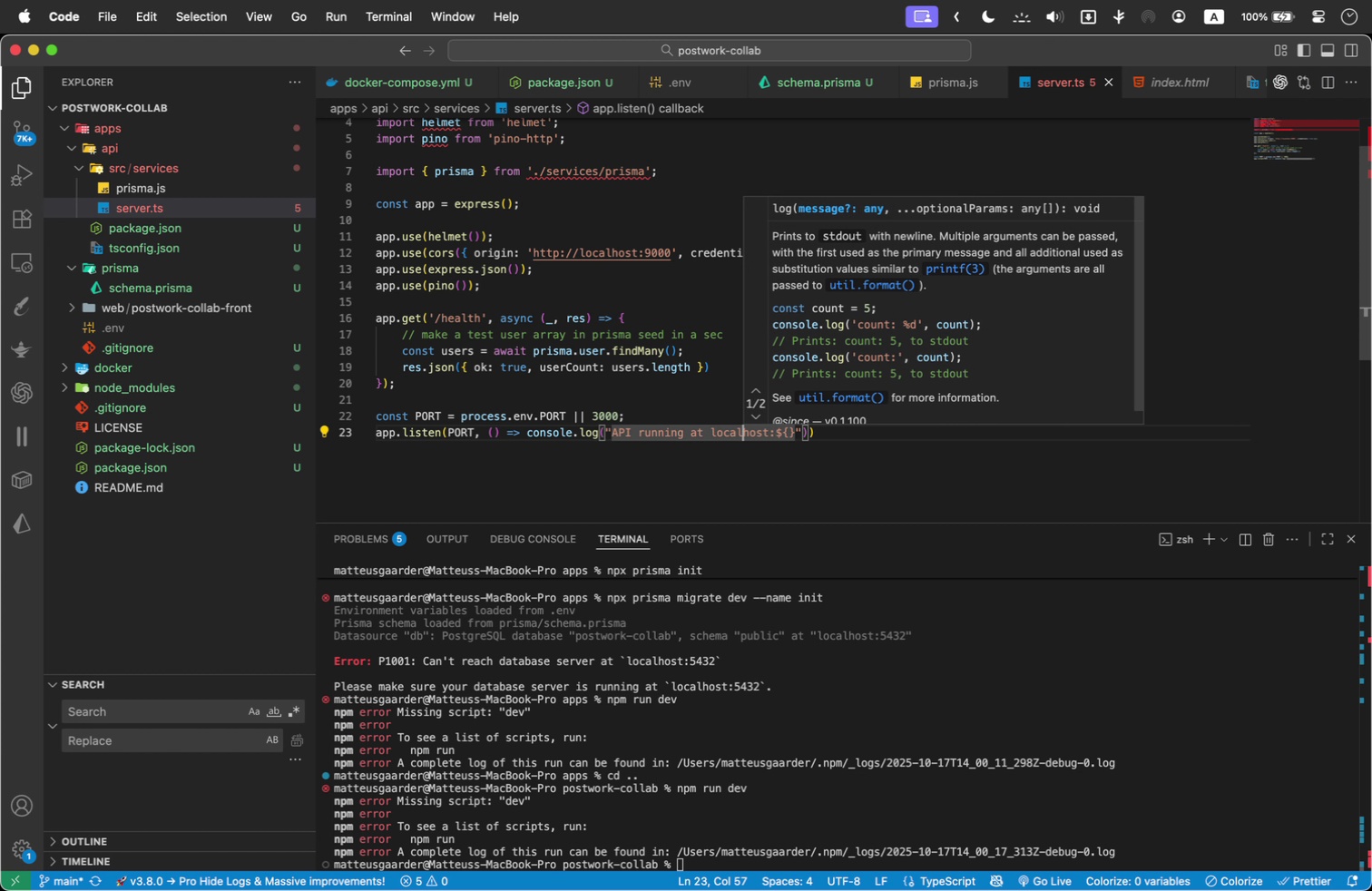 
hold_key(key=ArrowLeft, duration=0.77)
 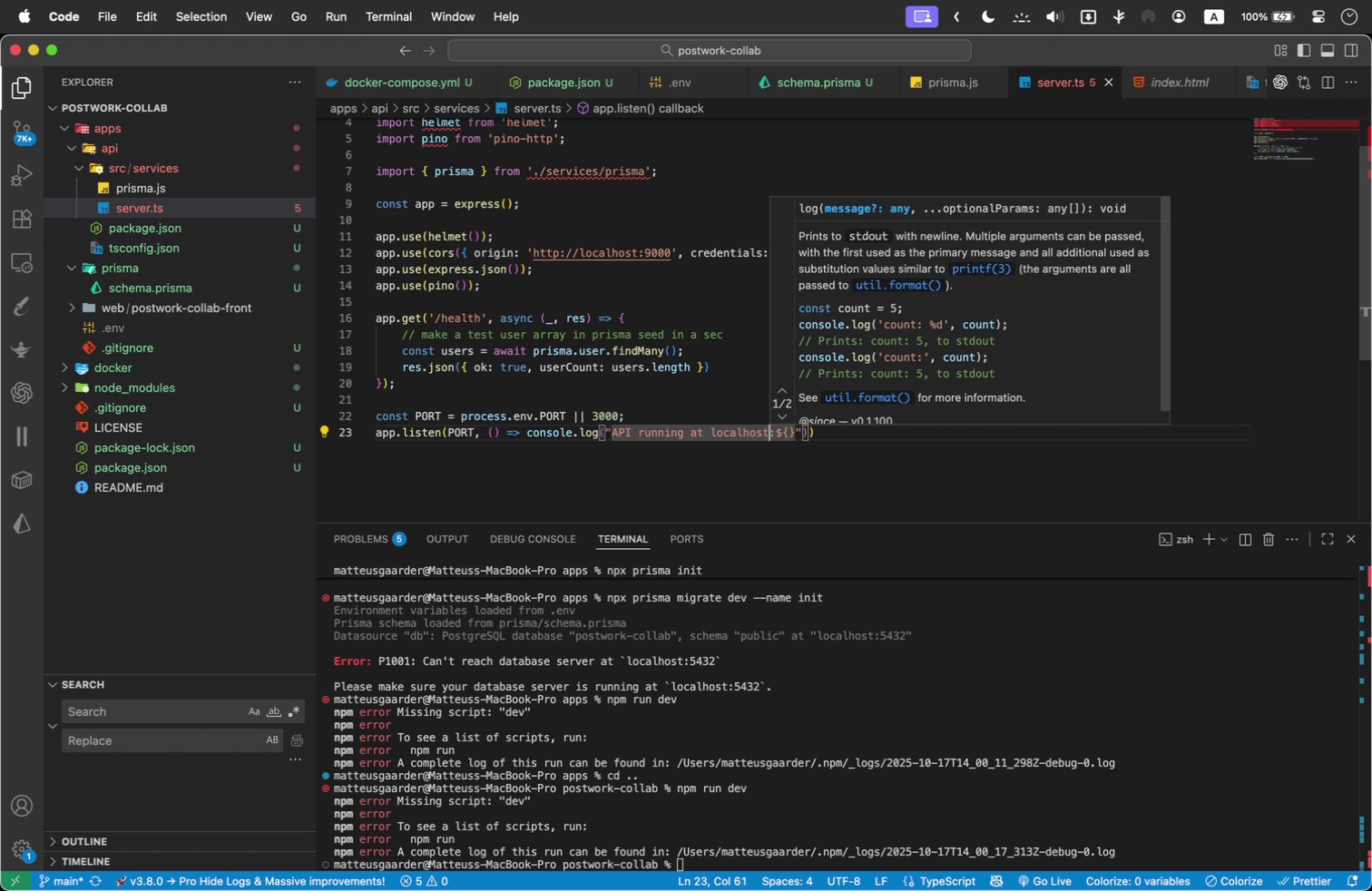 
key(ArrowRight)
 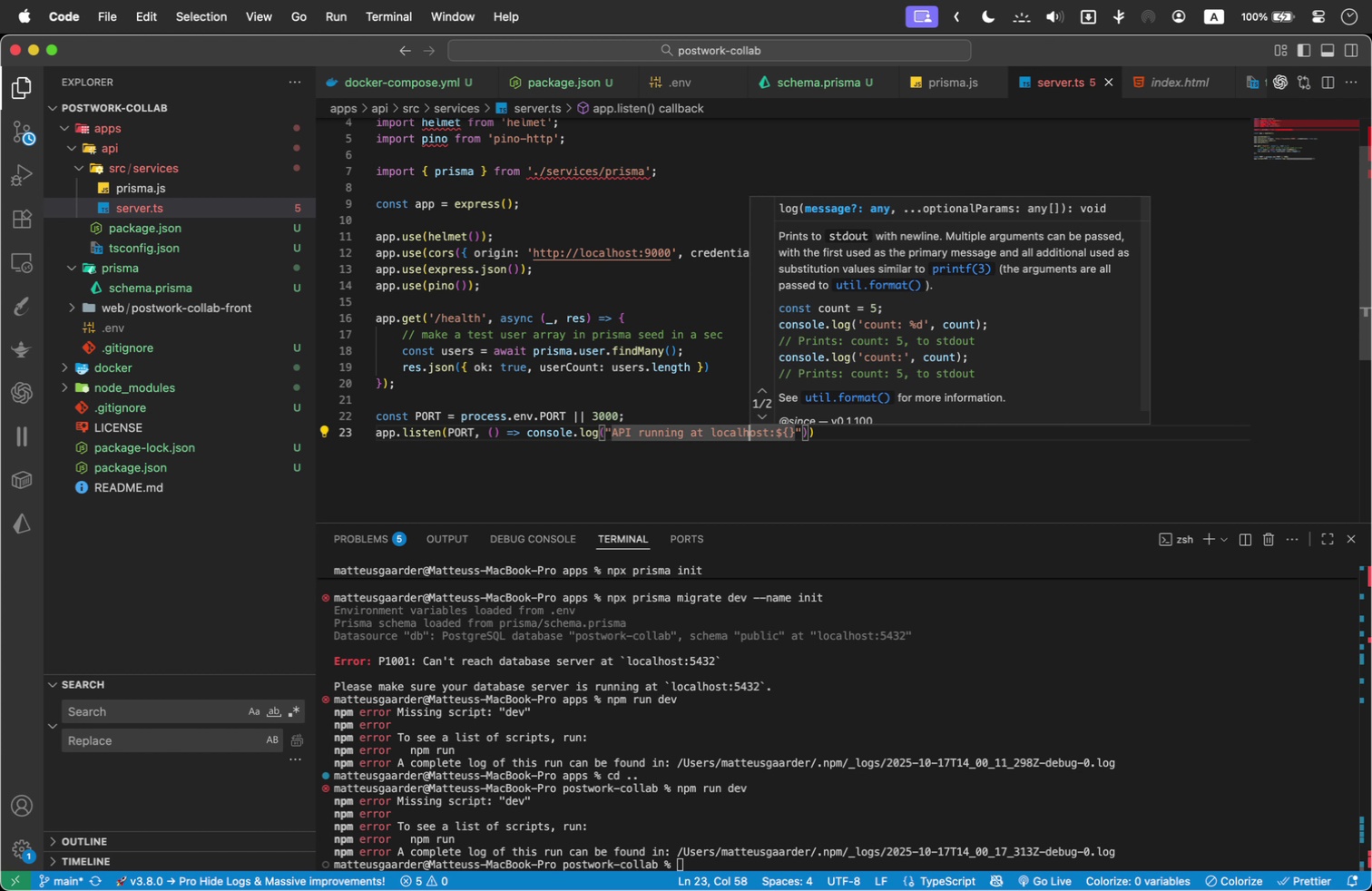 
key(ArrowRight)
 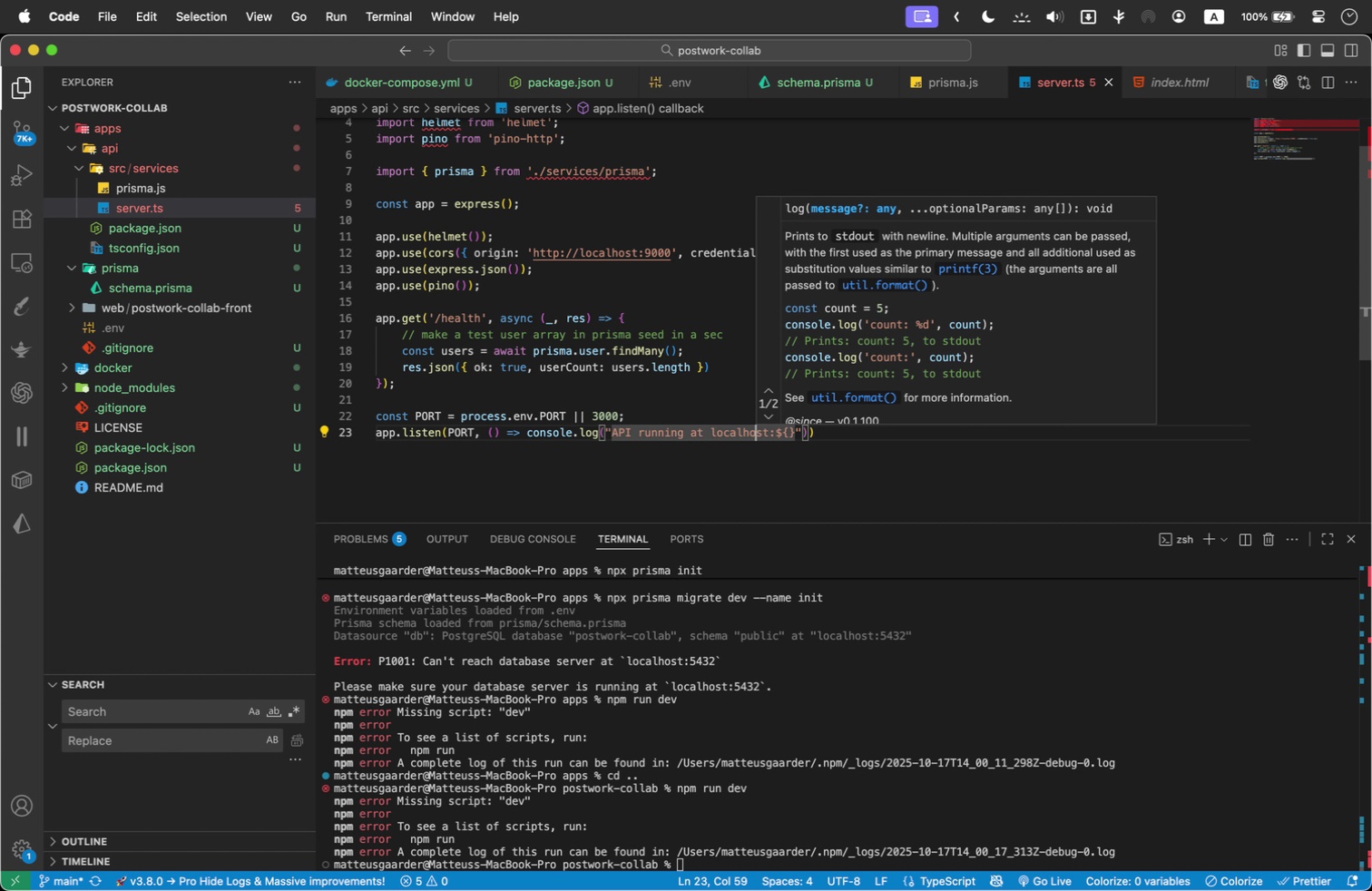 
key(ArrowRight)
 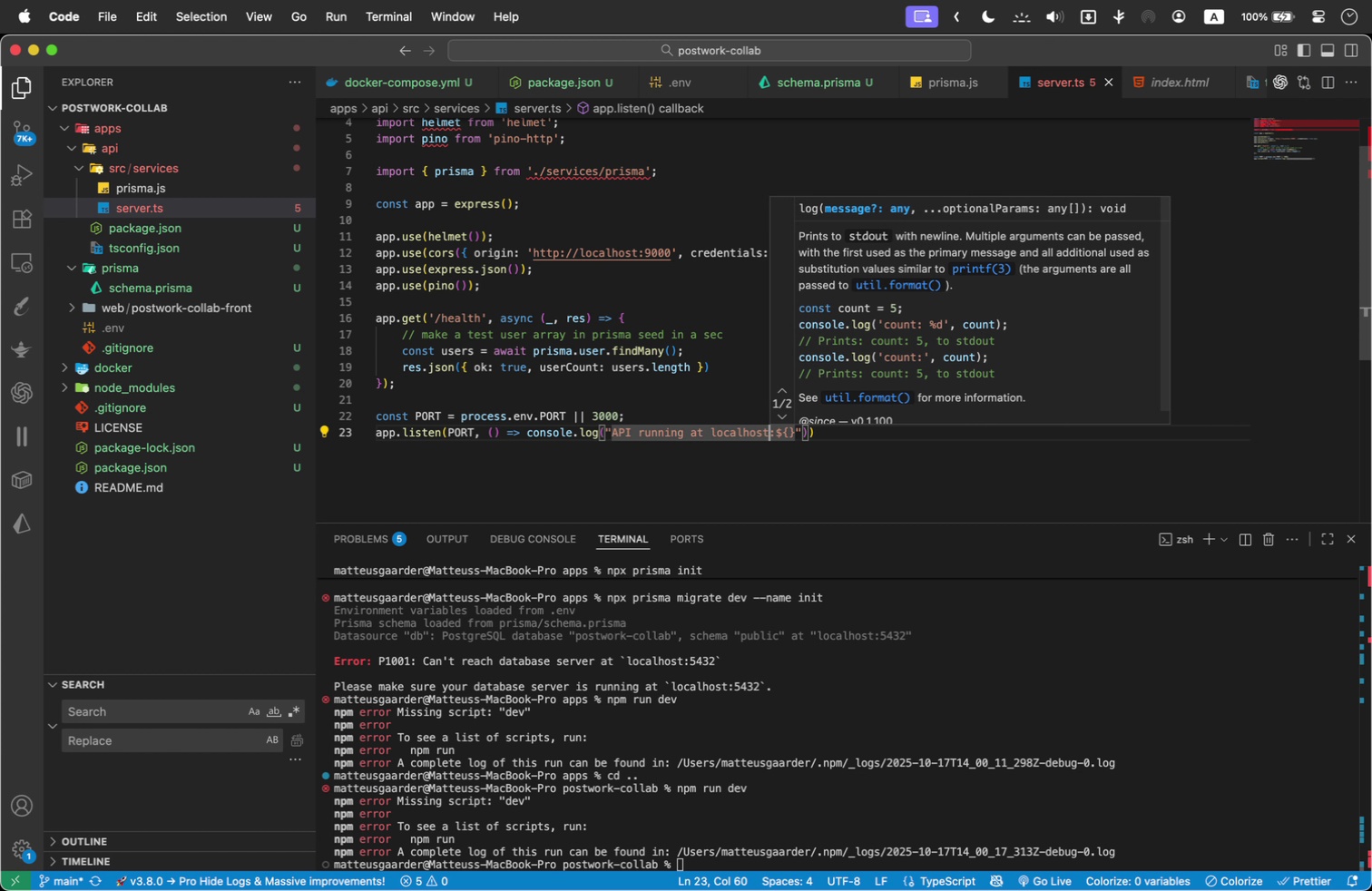 
key(ArrowRight)
 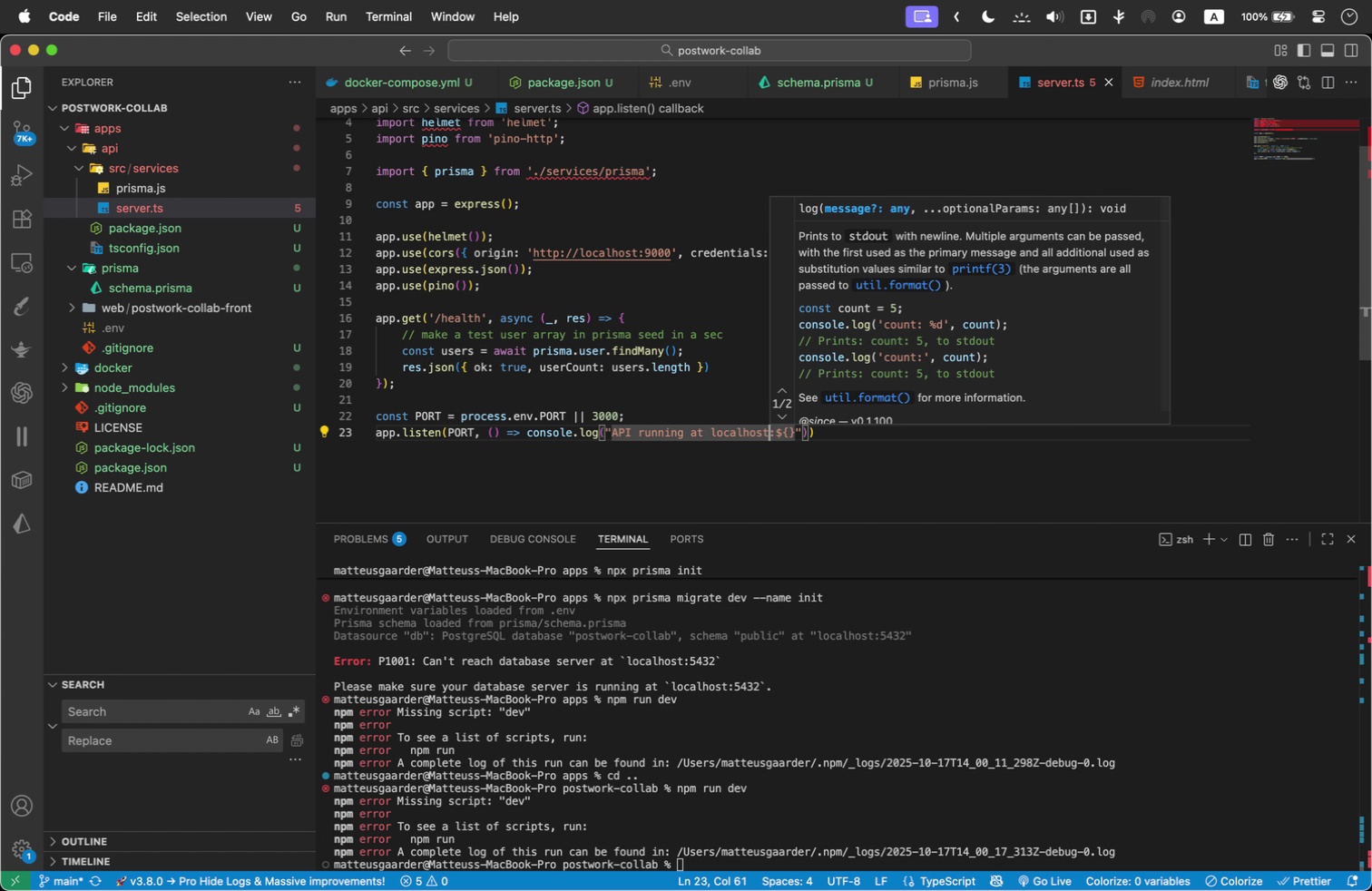 
key(ArrowRight)
 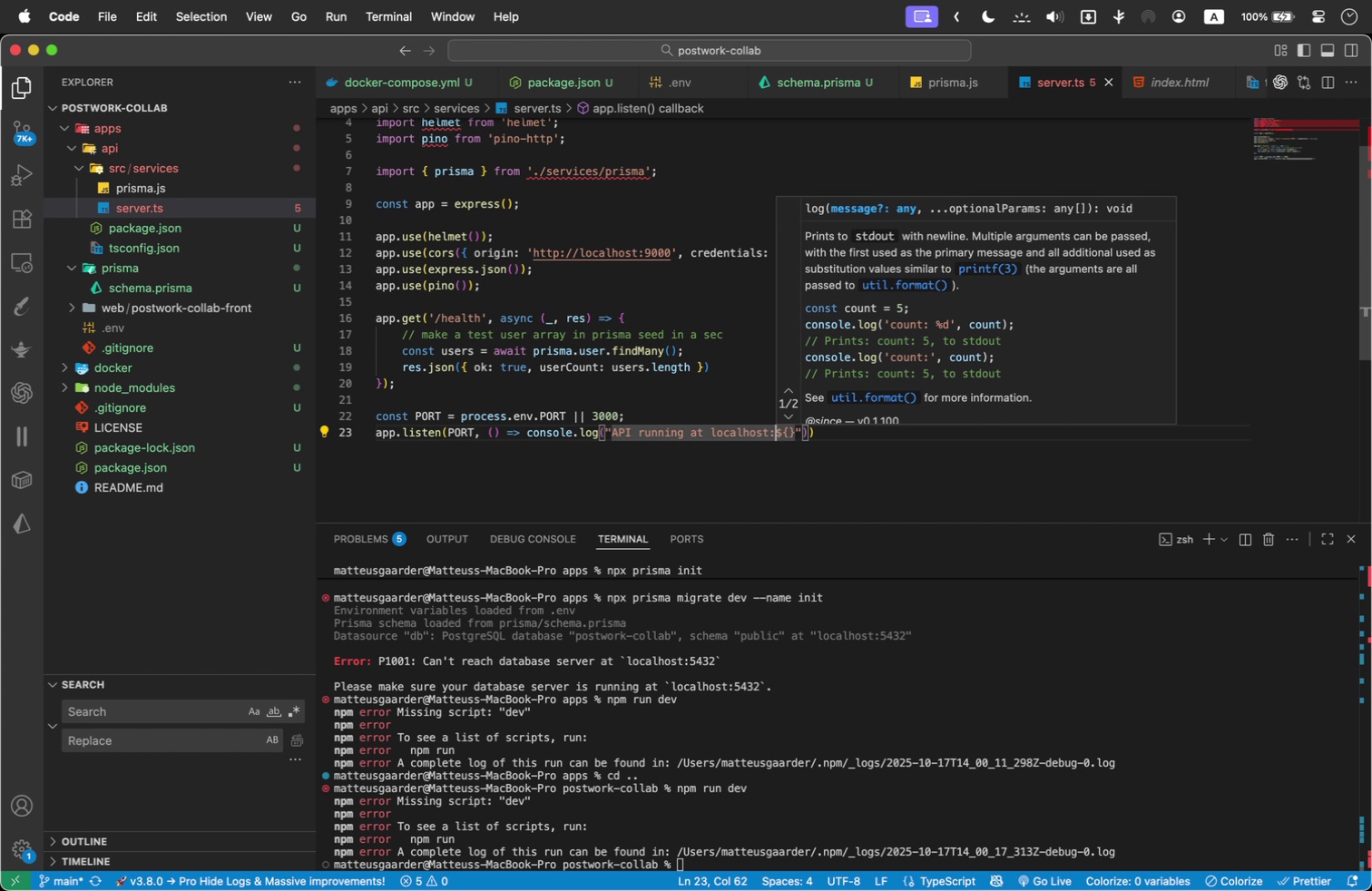 
key(ArrowRight)
 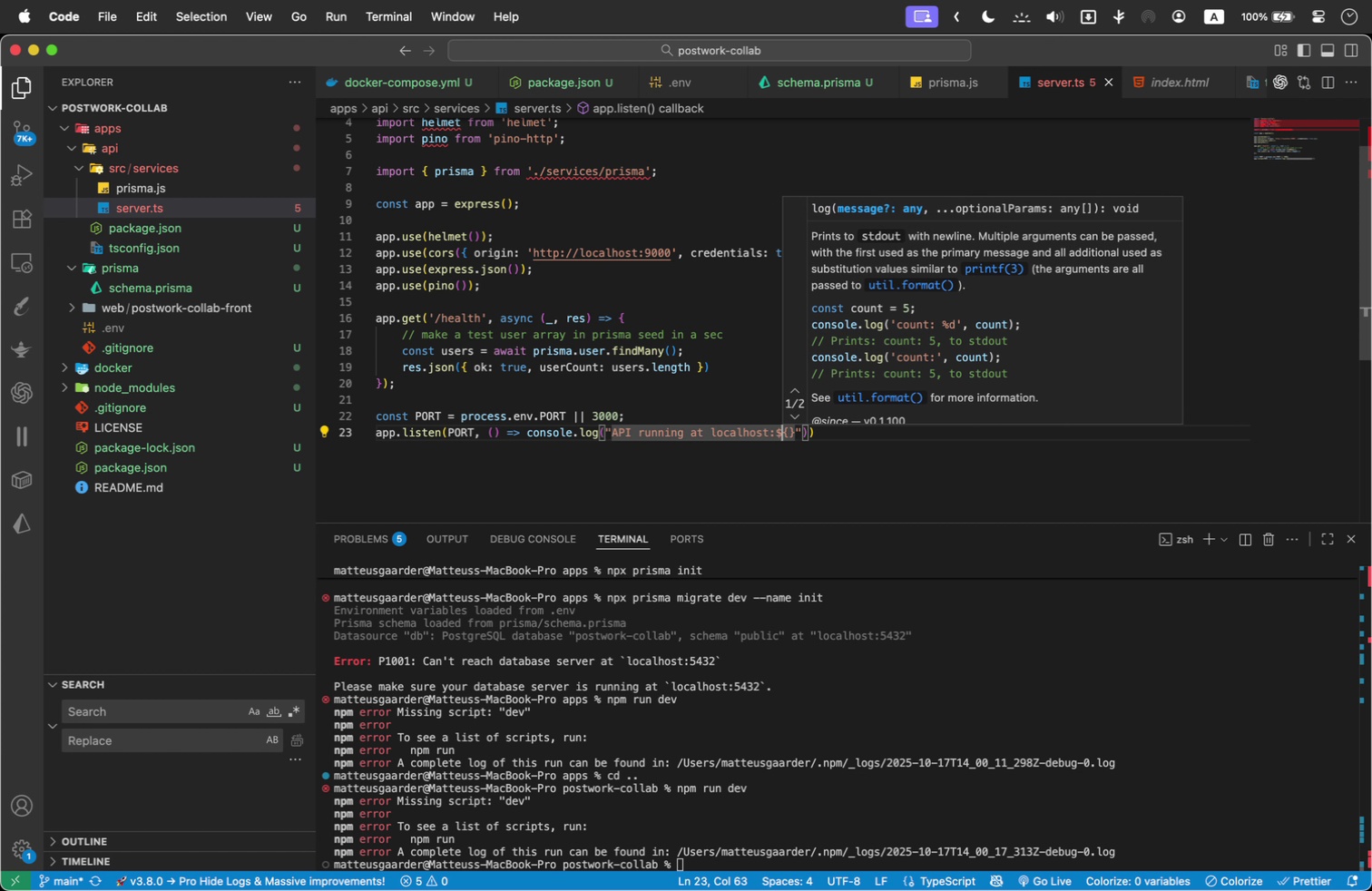 
key(ArrowRight)
 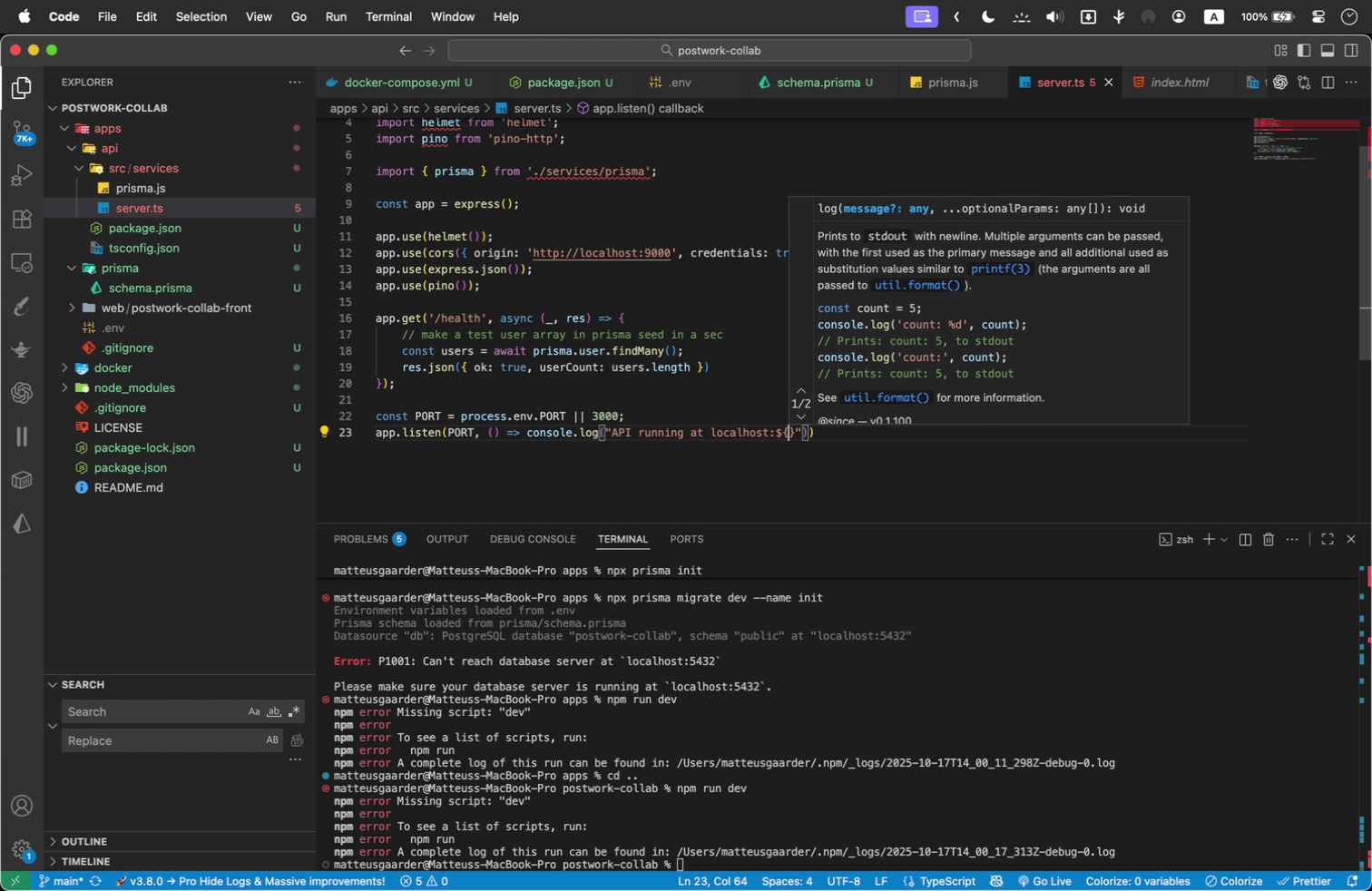 
key(ArrowRight)
 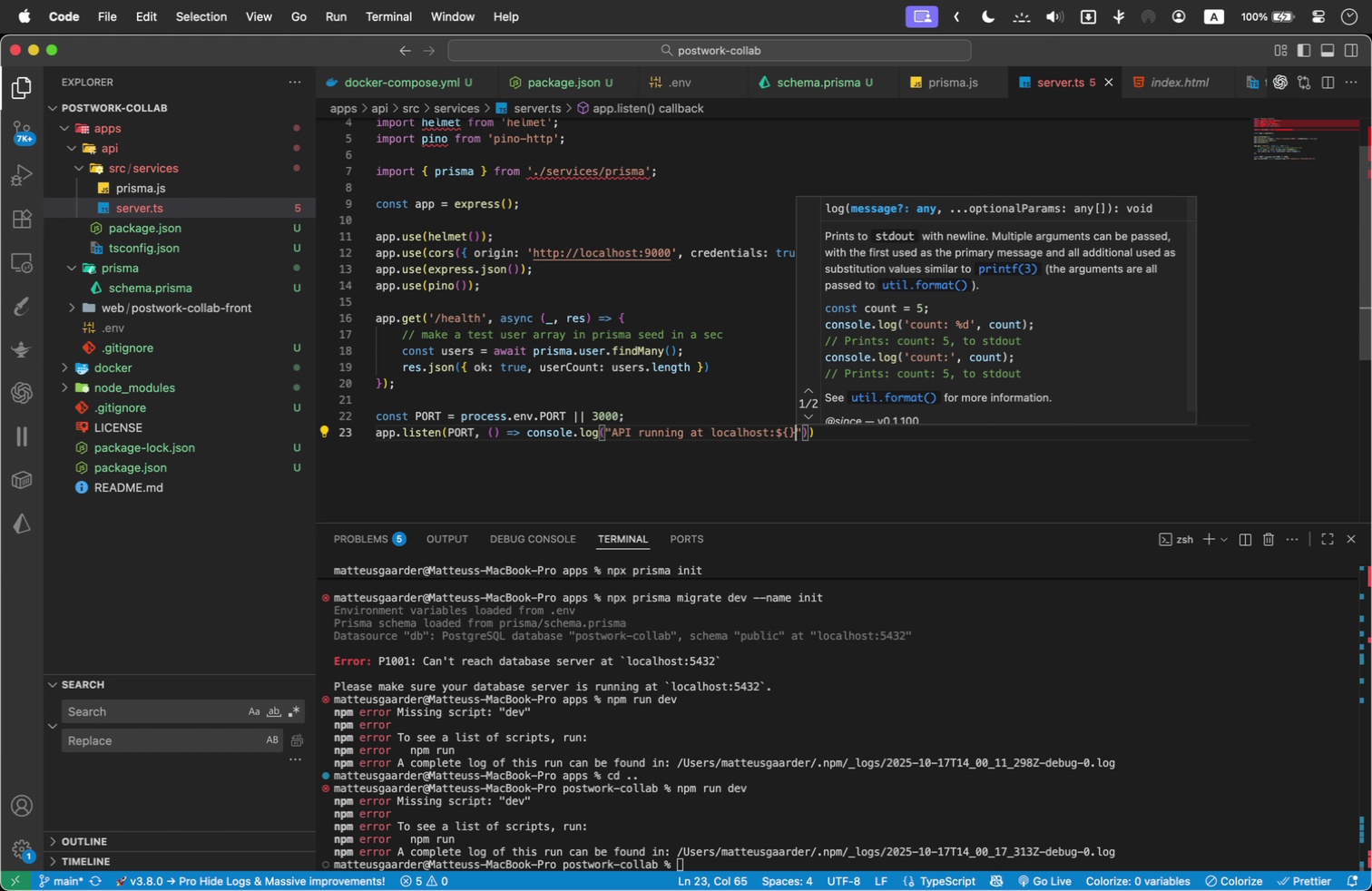 
key(ArrowRight)
 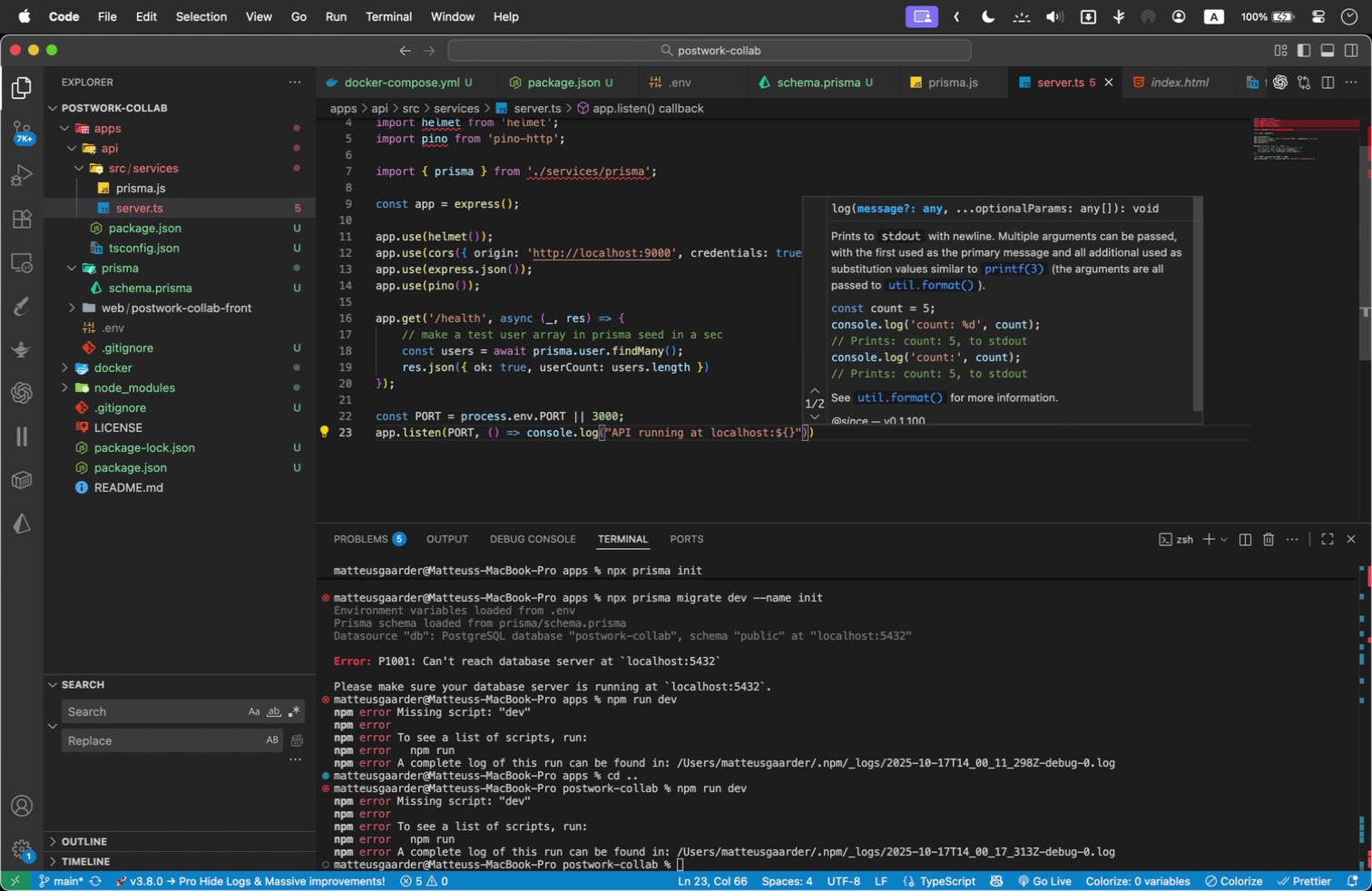 
key(Backspace)
 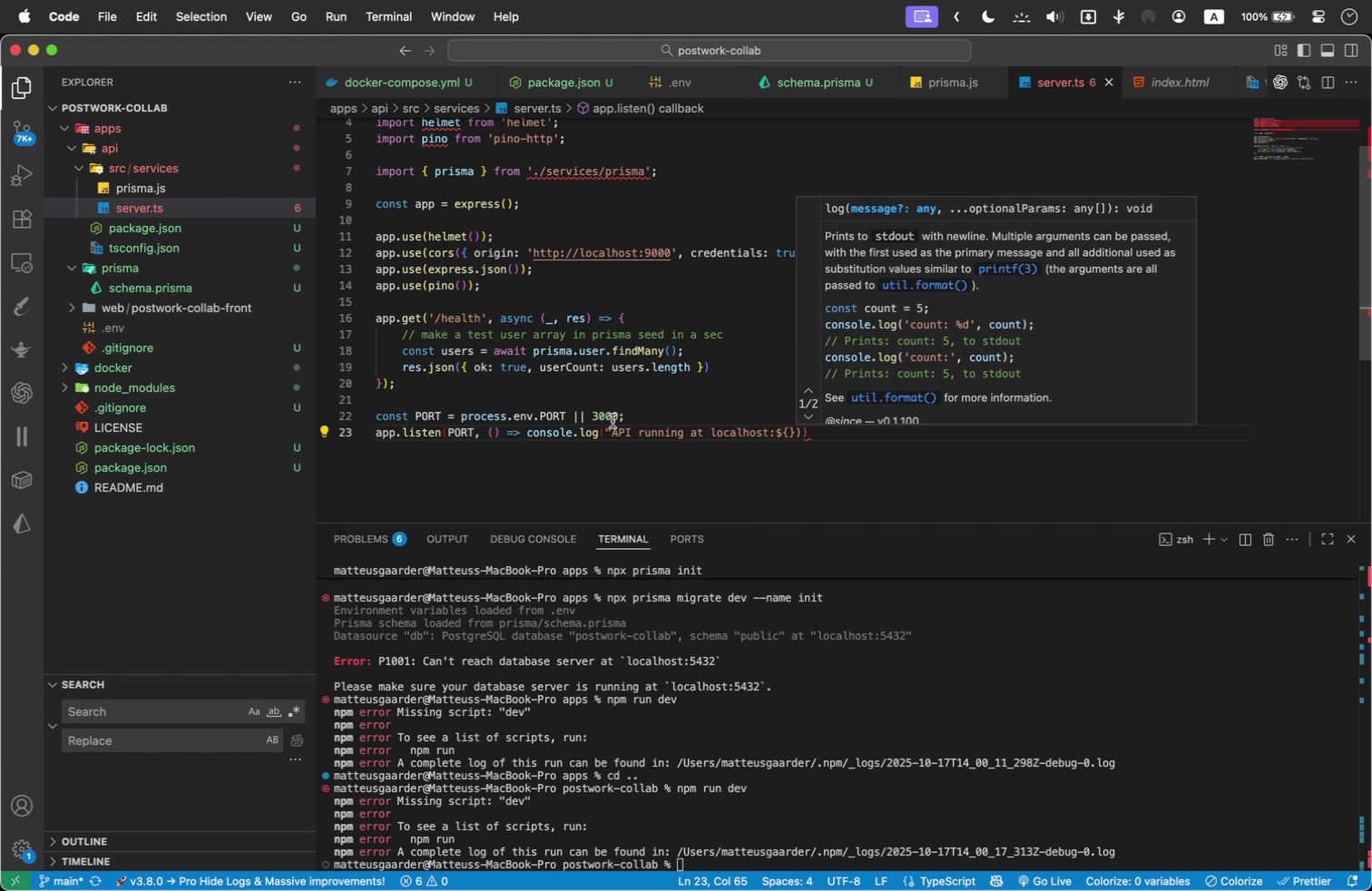 
left_click([612, 427])
 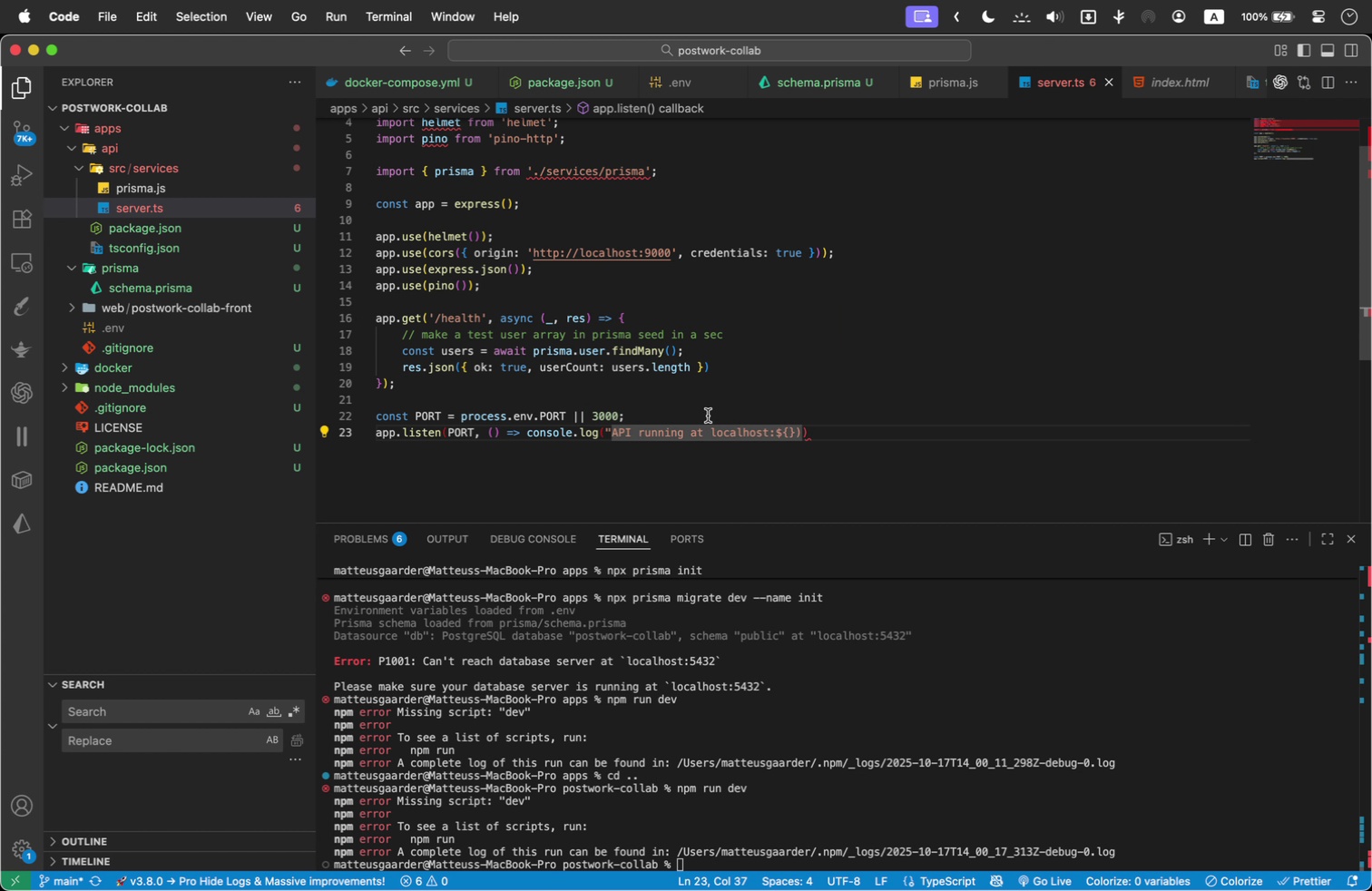 
key(Backspace)
 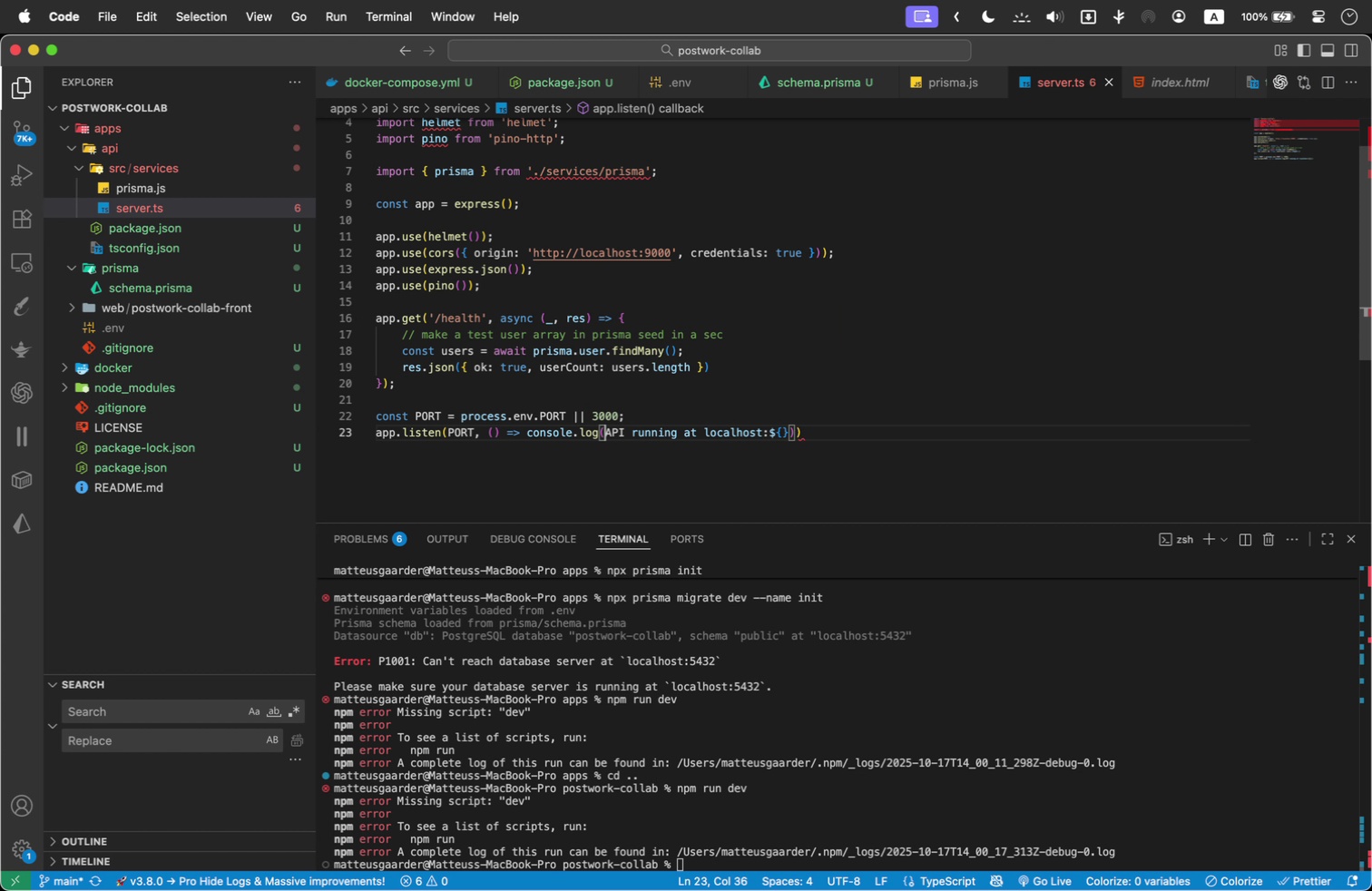 
key(Backquote)
 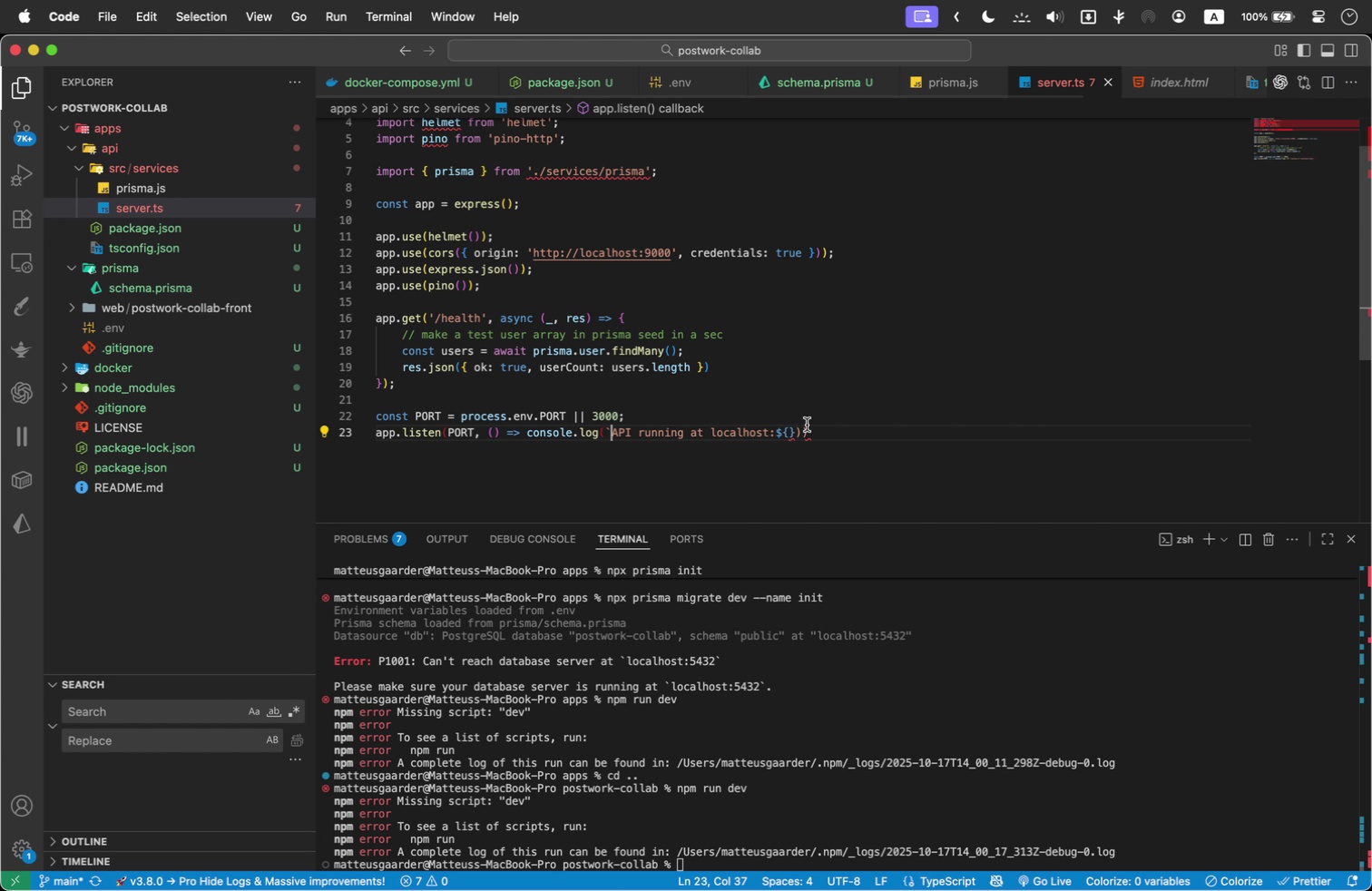 
left_click([801, 433])
 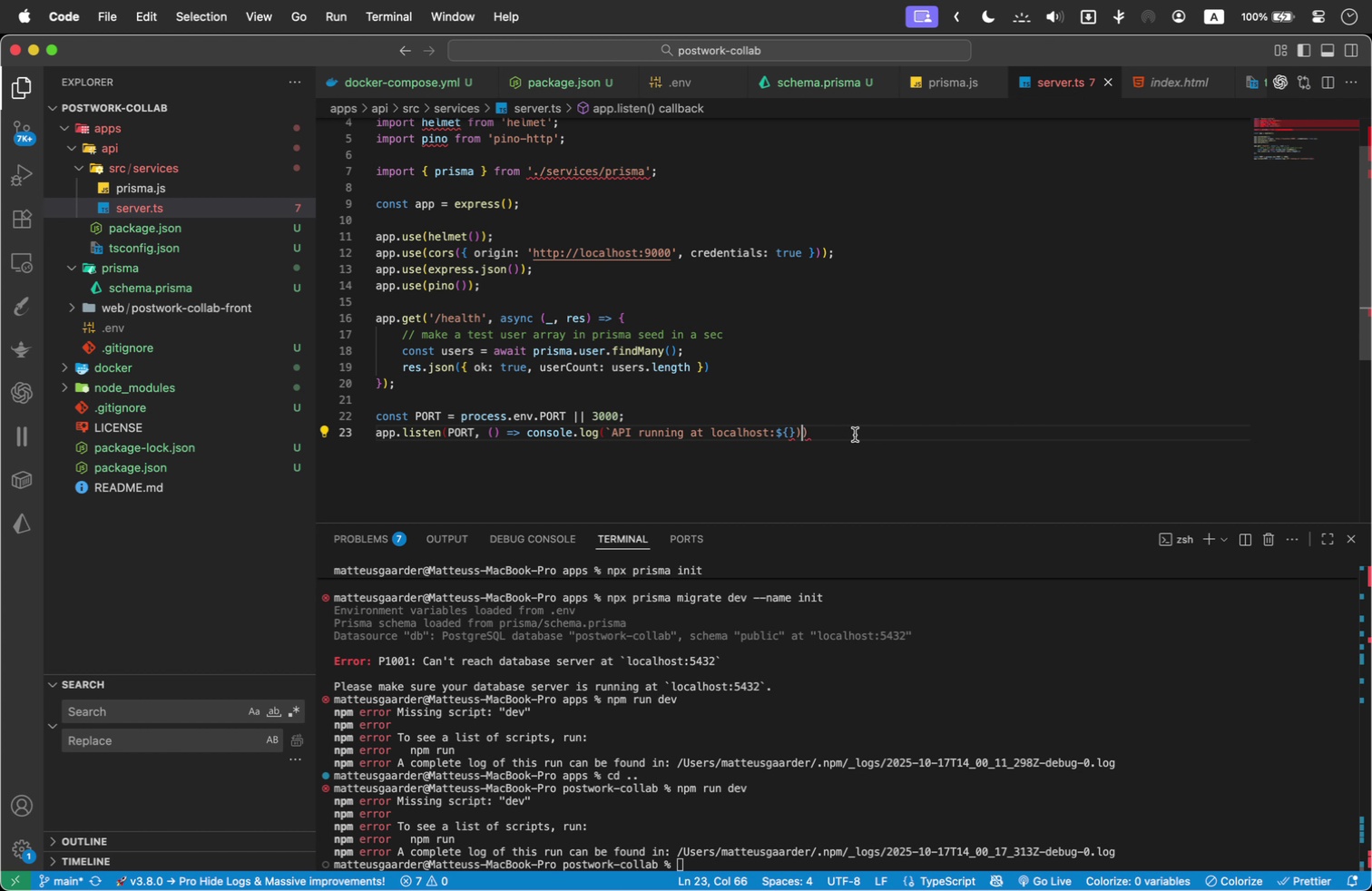 
key(ArrowLeft)
 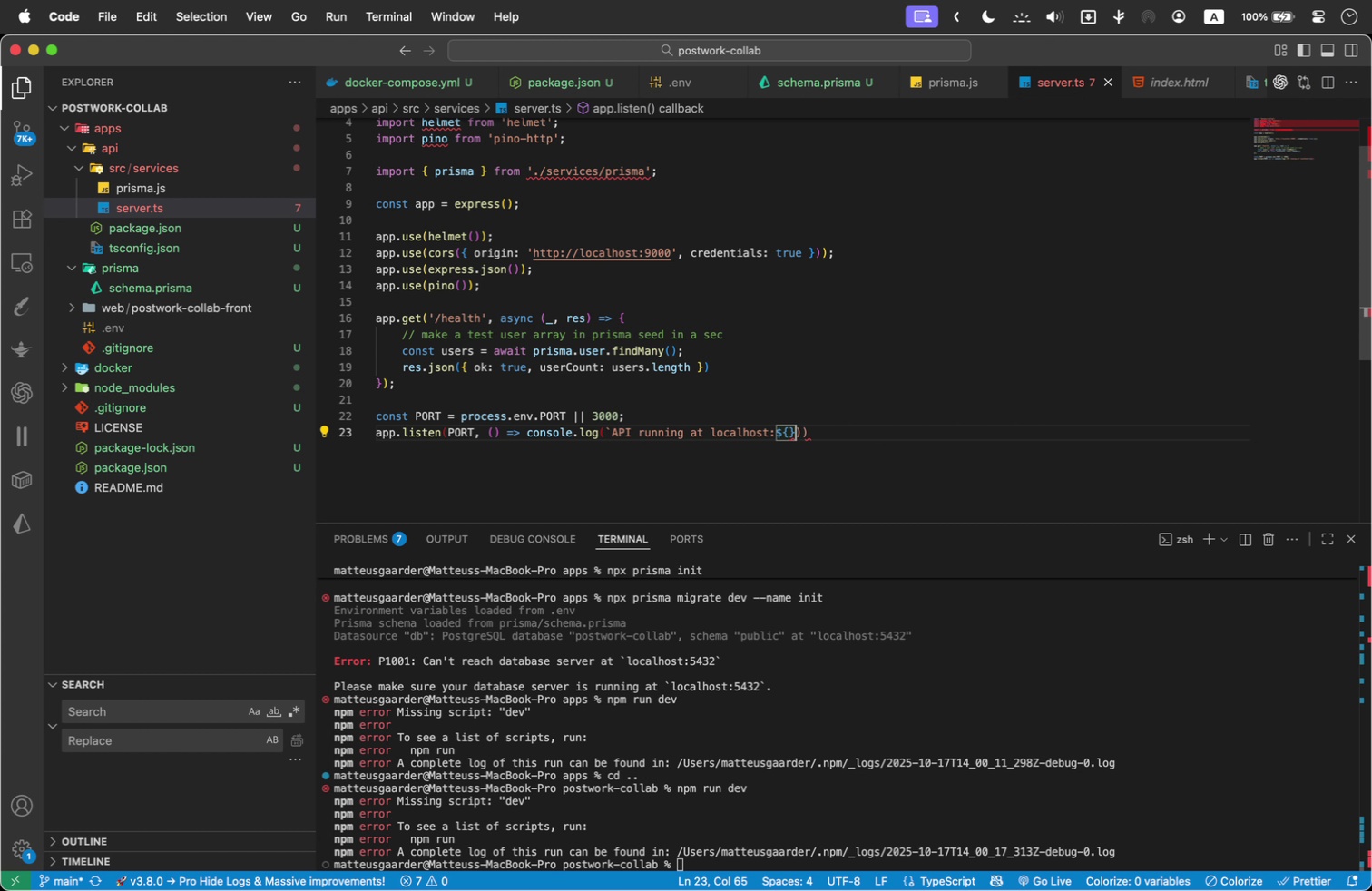 
key(Backquote)
 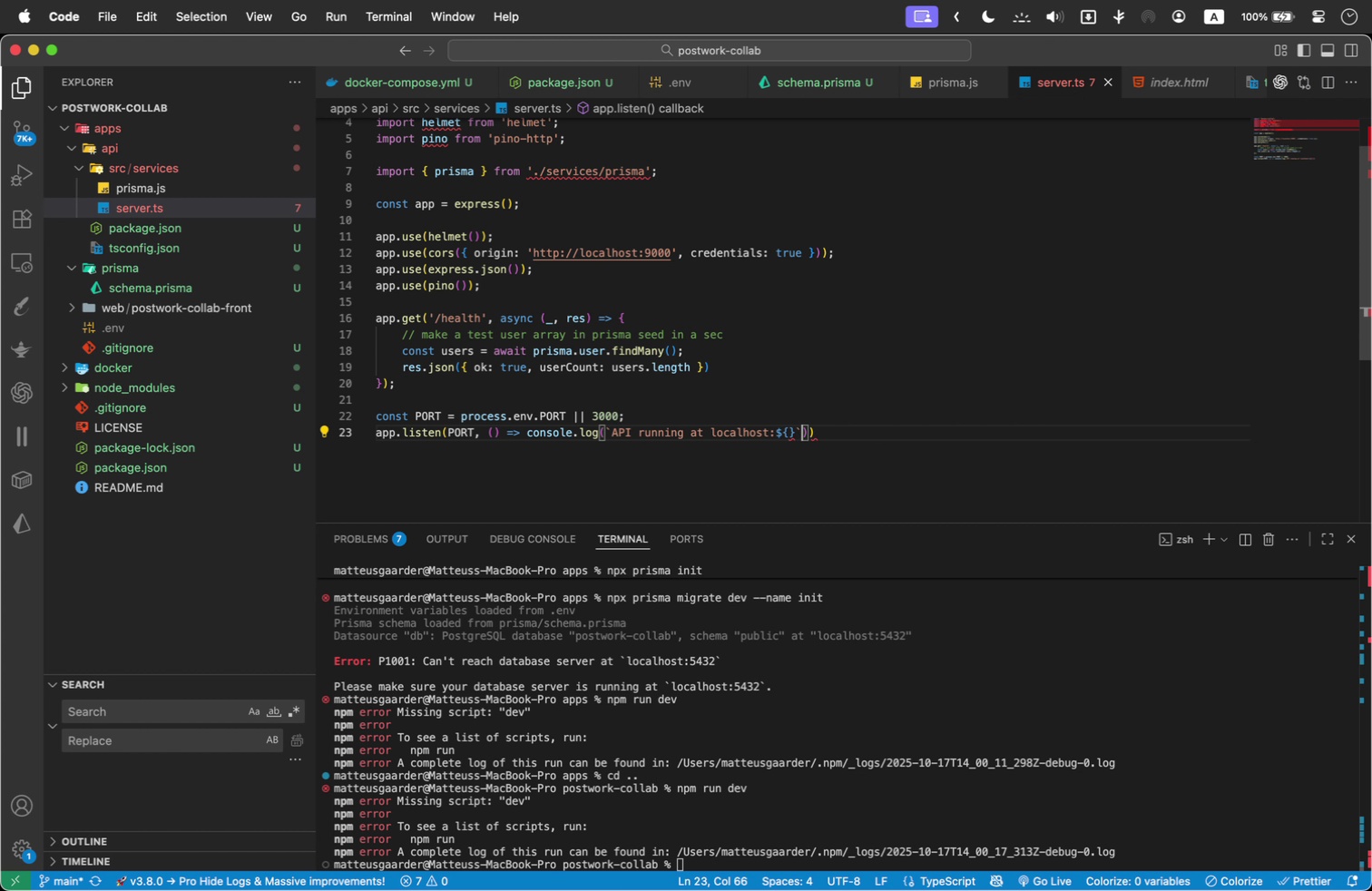 
key(ArrowLeft)
 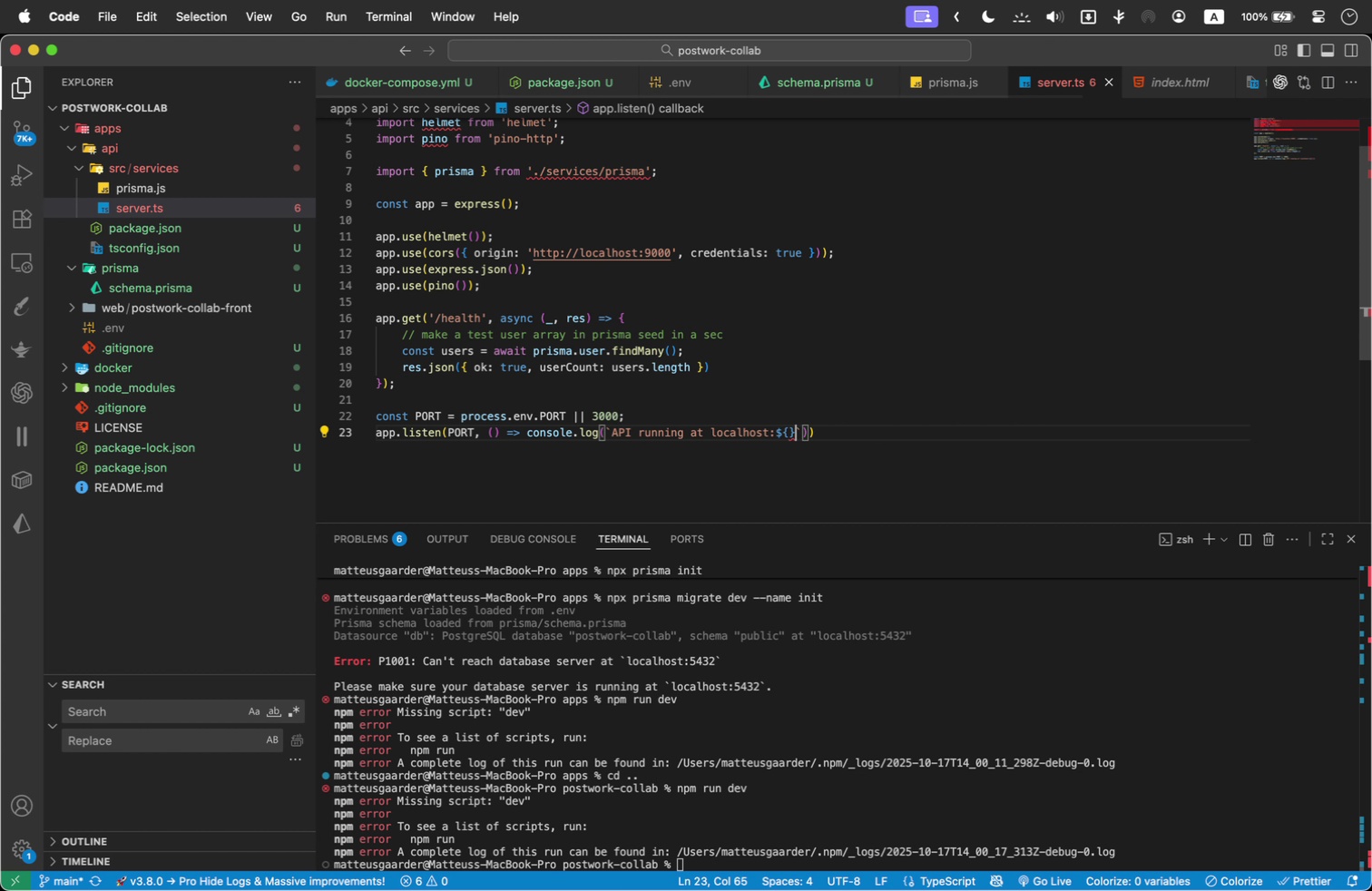 
key(ArrowLeft)
 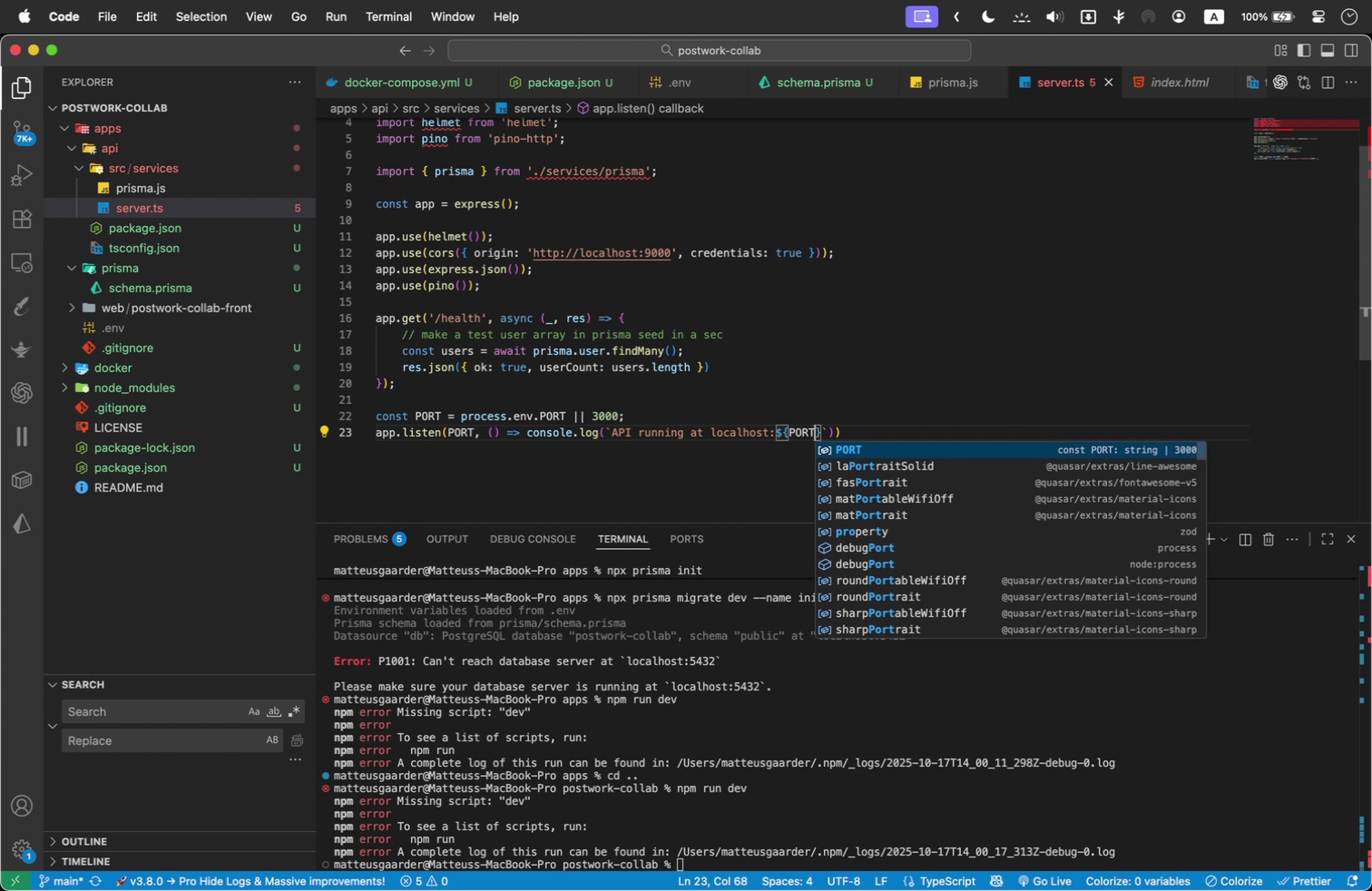 
type(PORT)
 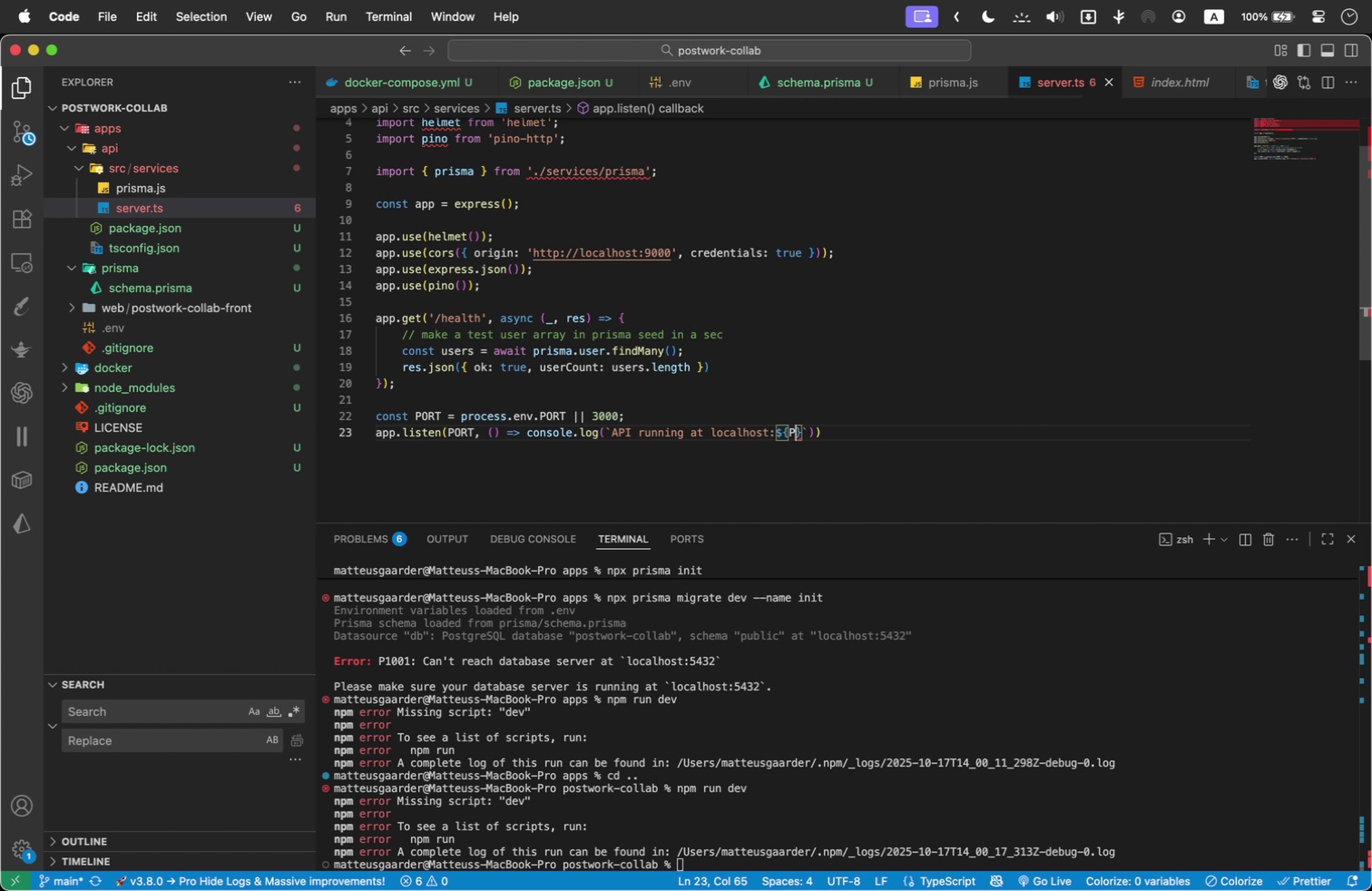 
left_click([792, 362])
 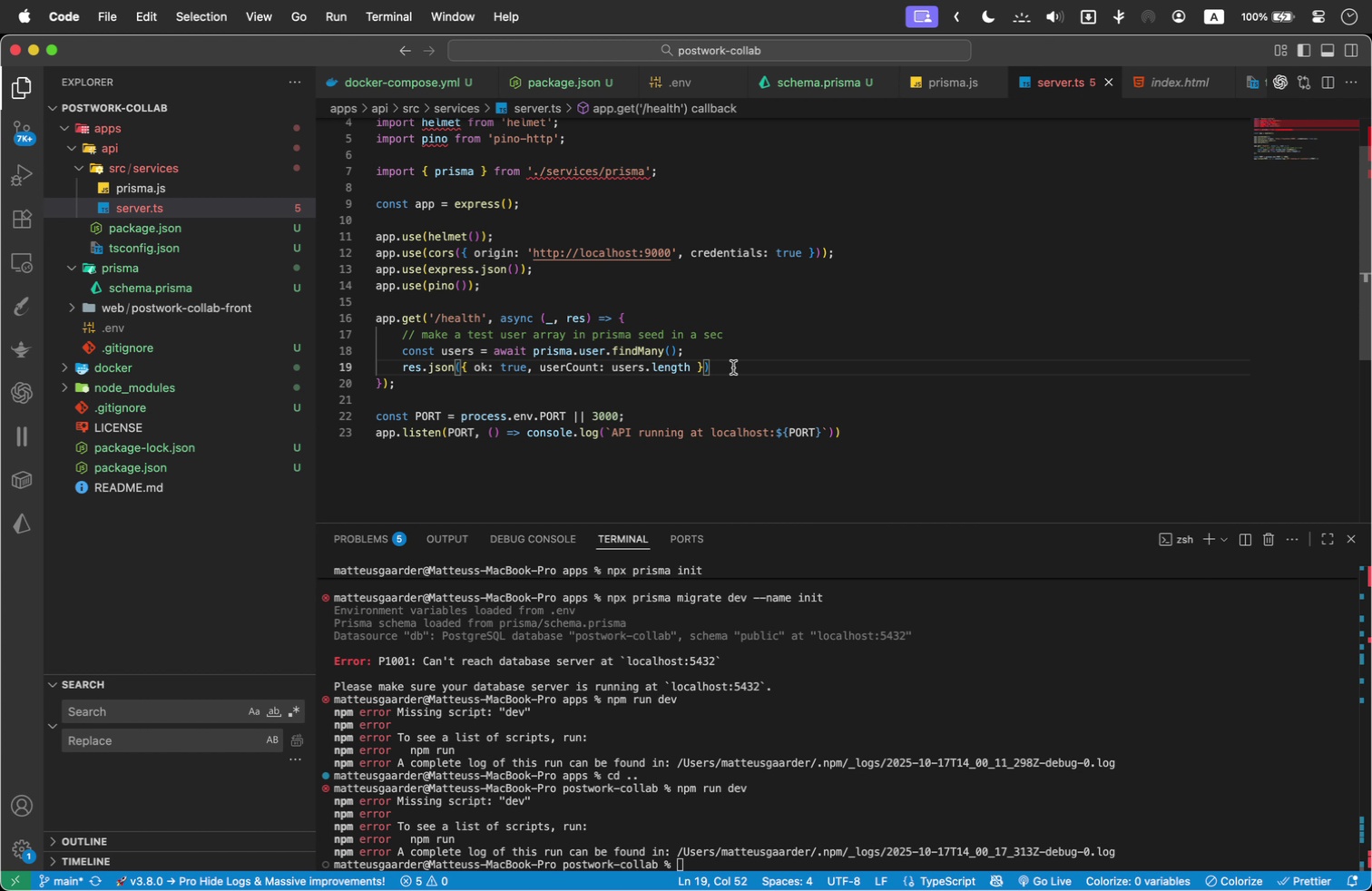 
mouse_move([547, 429])
 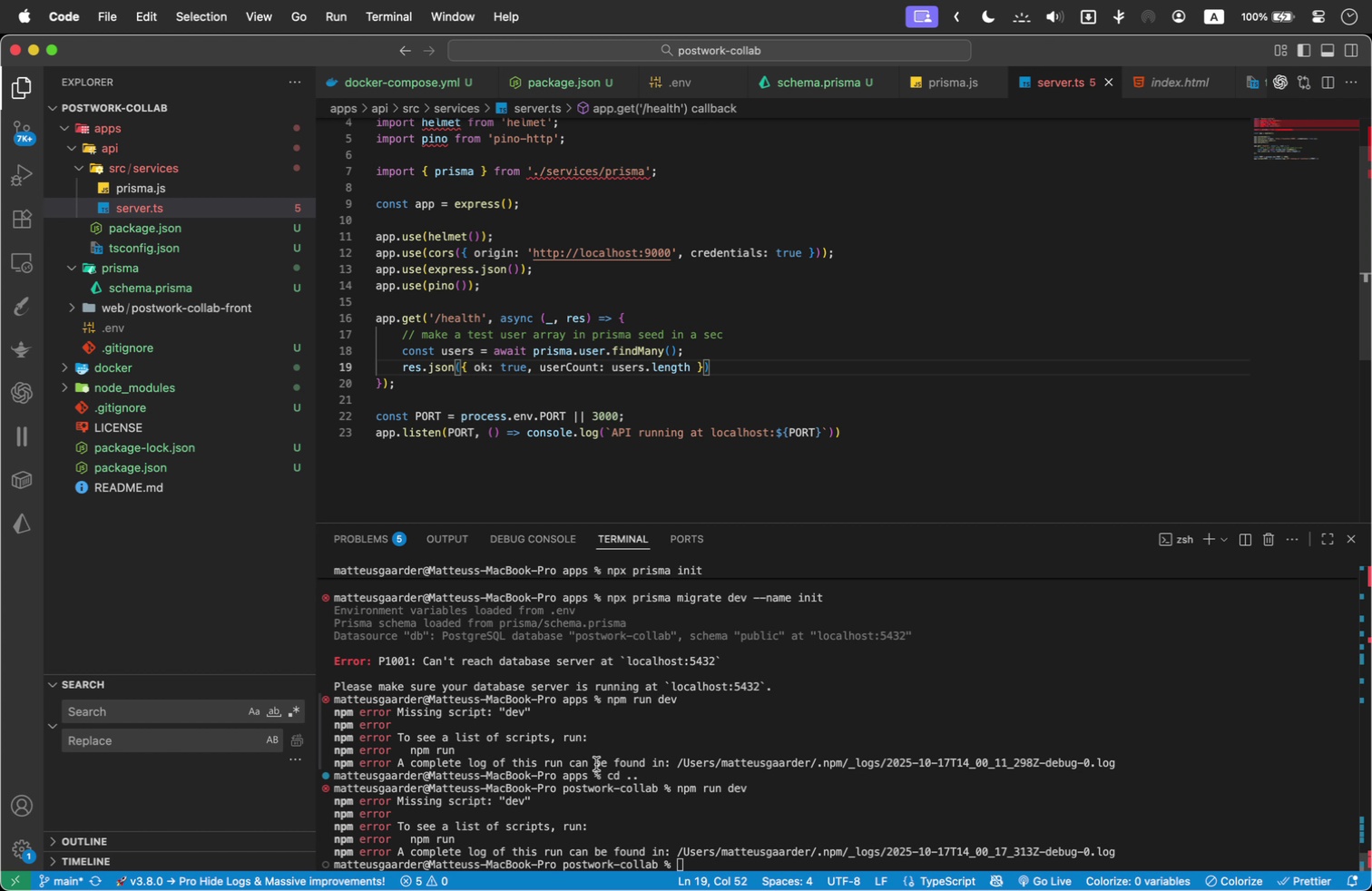 
left_click([808, 764])
 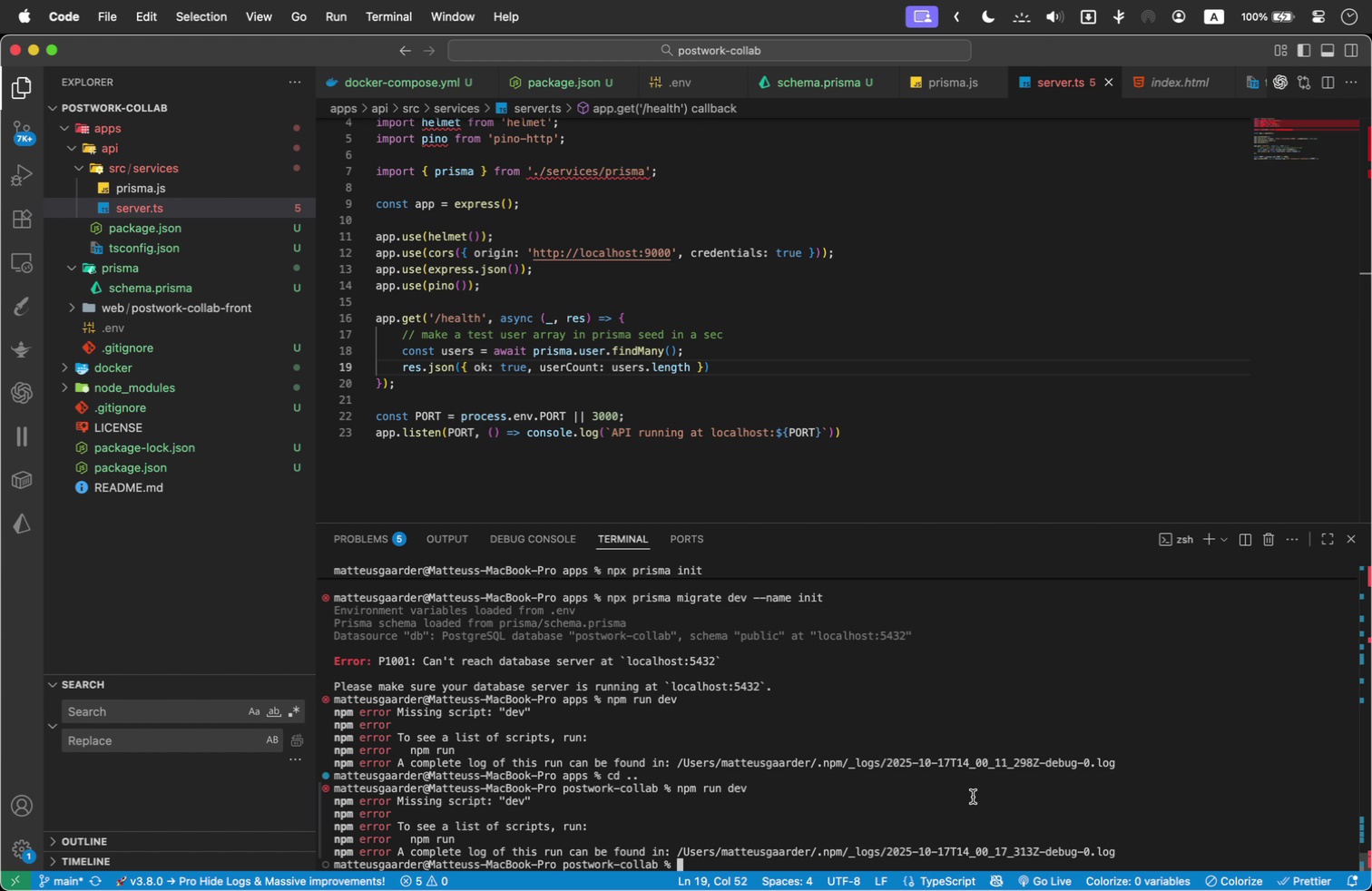 
scroll: coordinate [450, 261], scroll_direction: up, amount: 2.0
 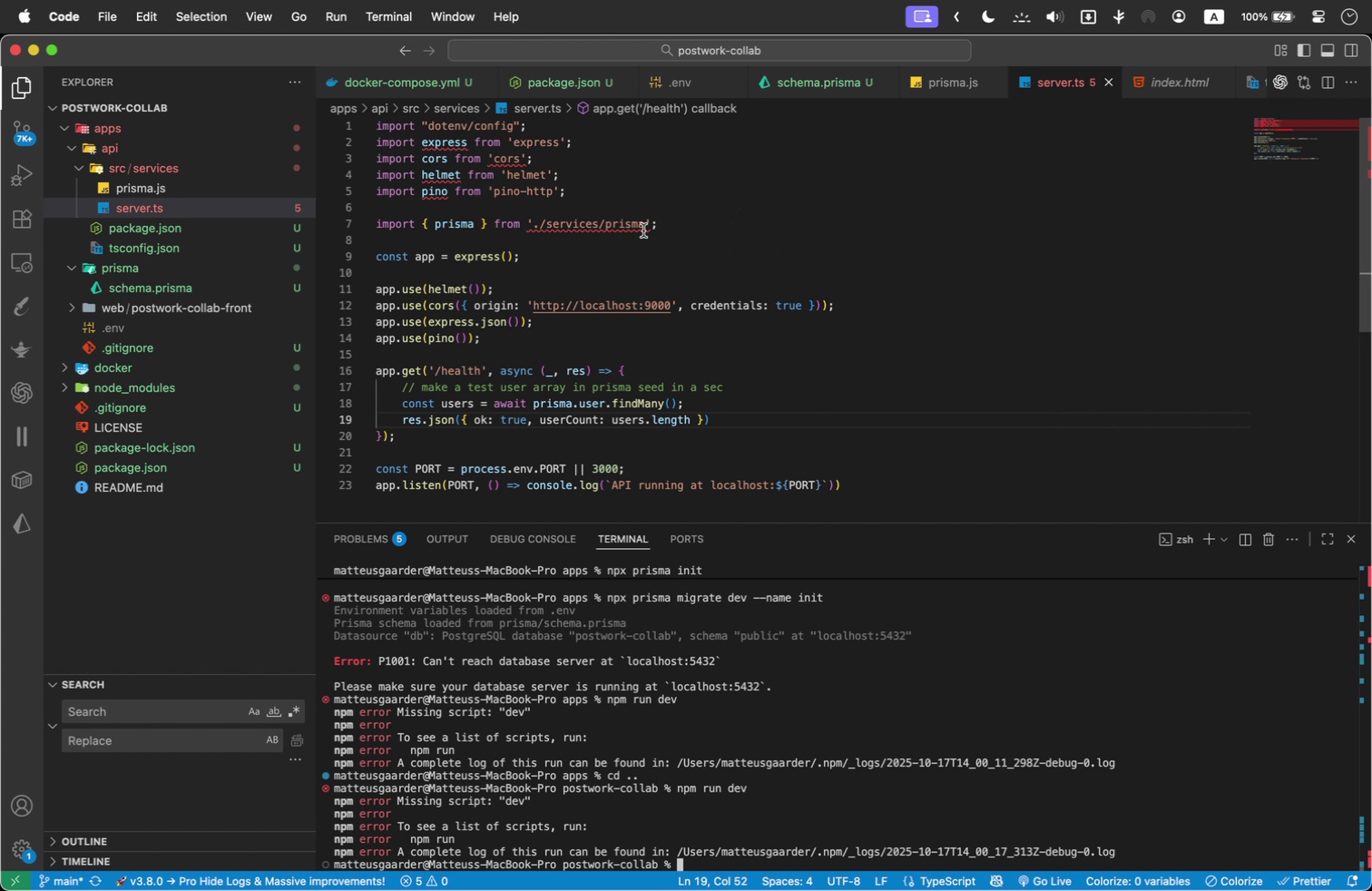 
left_click([574, 220])
 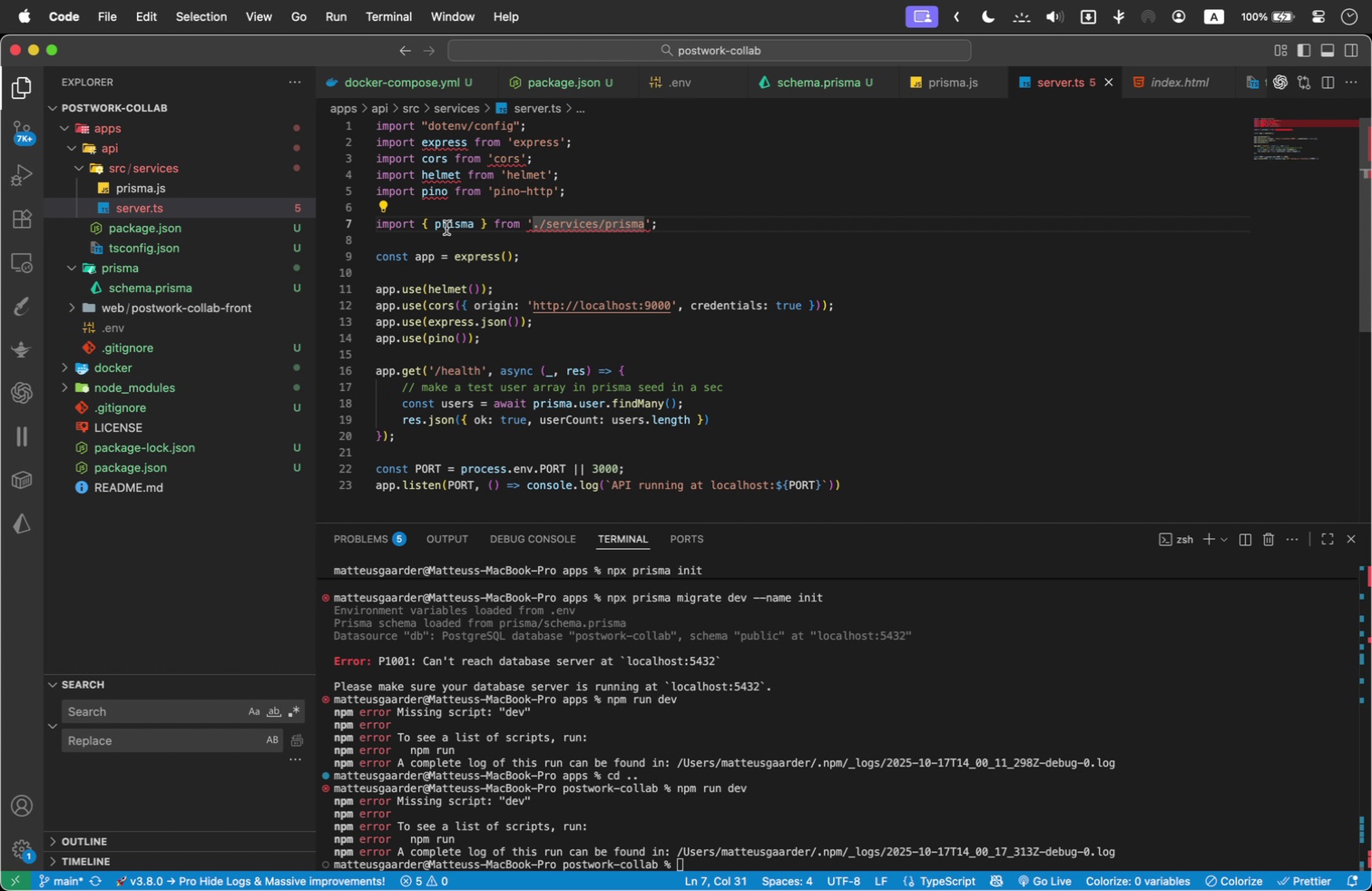 
double_click([589, 226])
 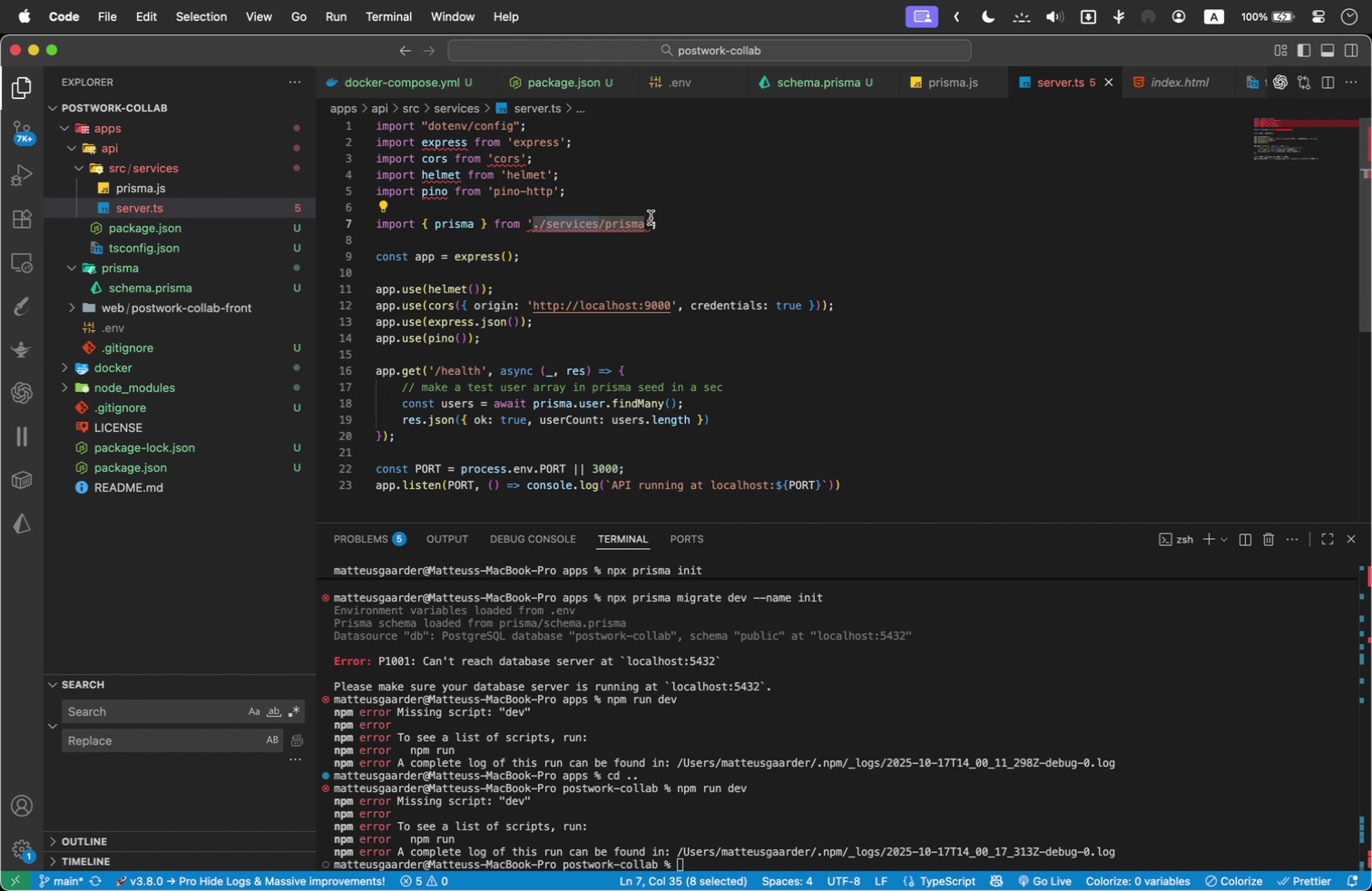 
key(Backspace)
 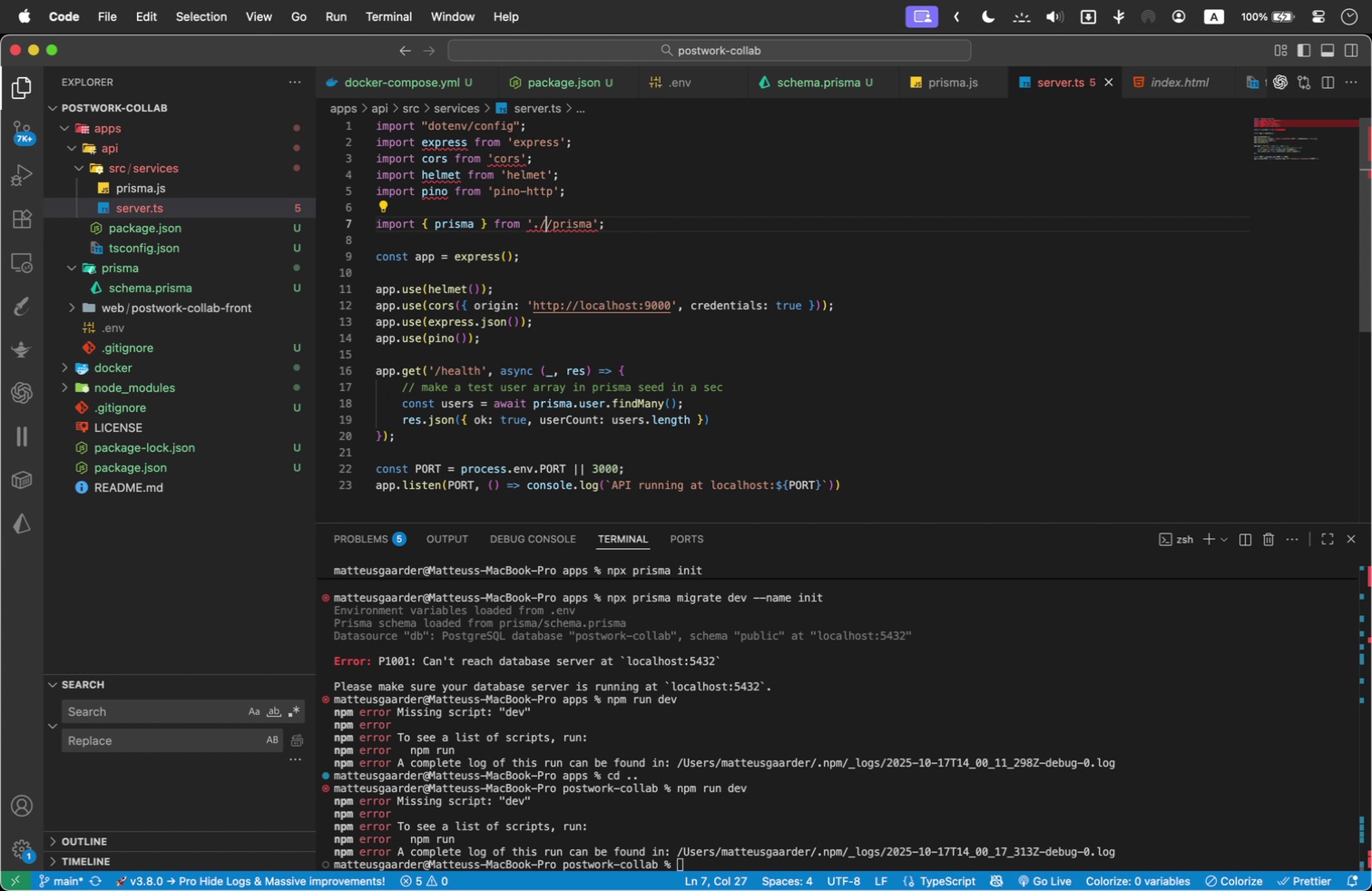 
key(Backspace)
 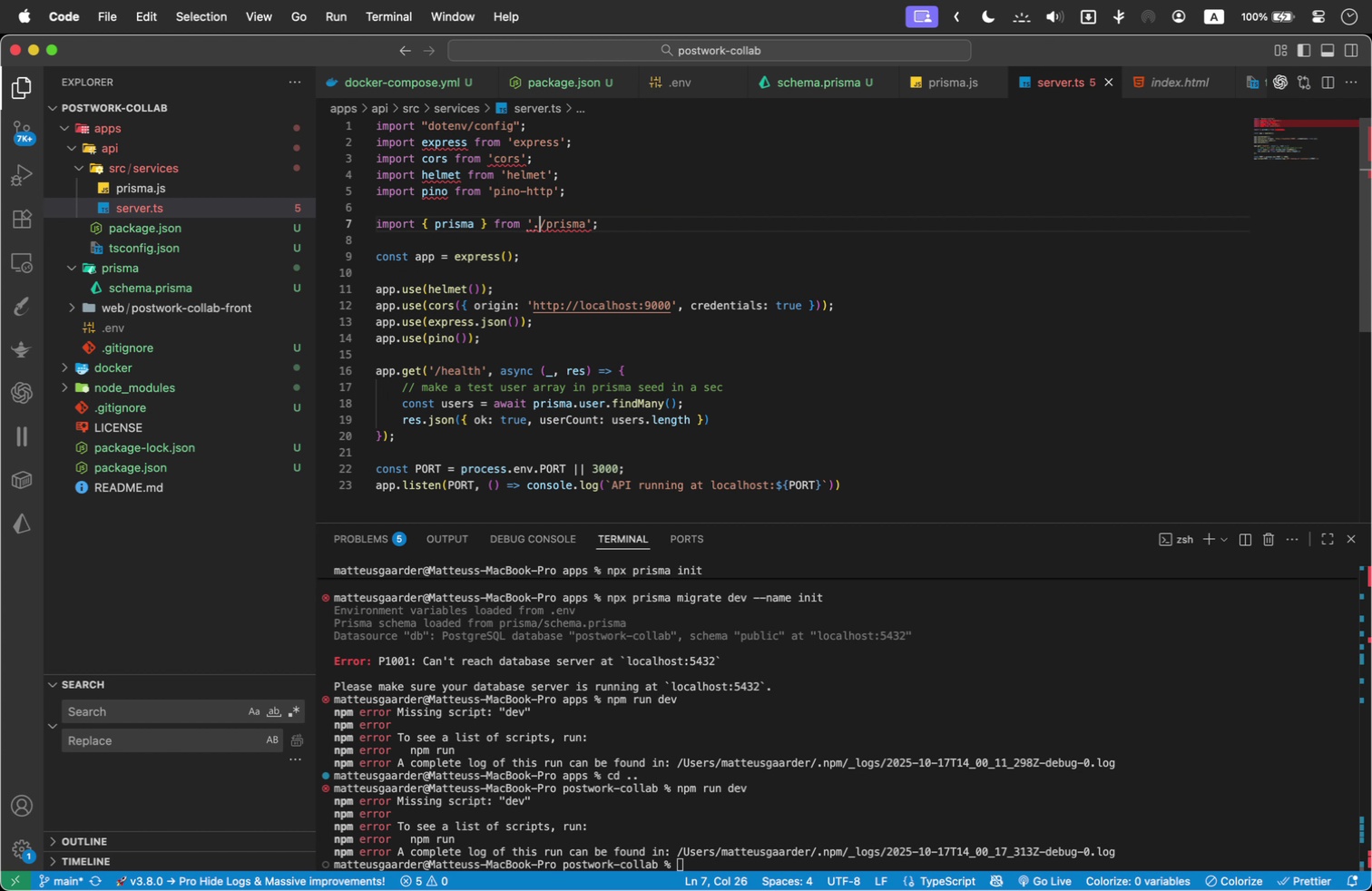 
key(Backspace)
 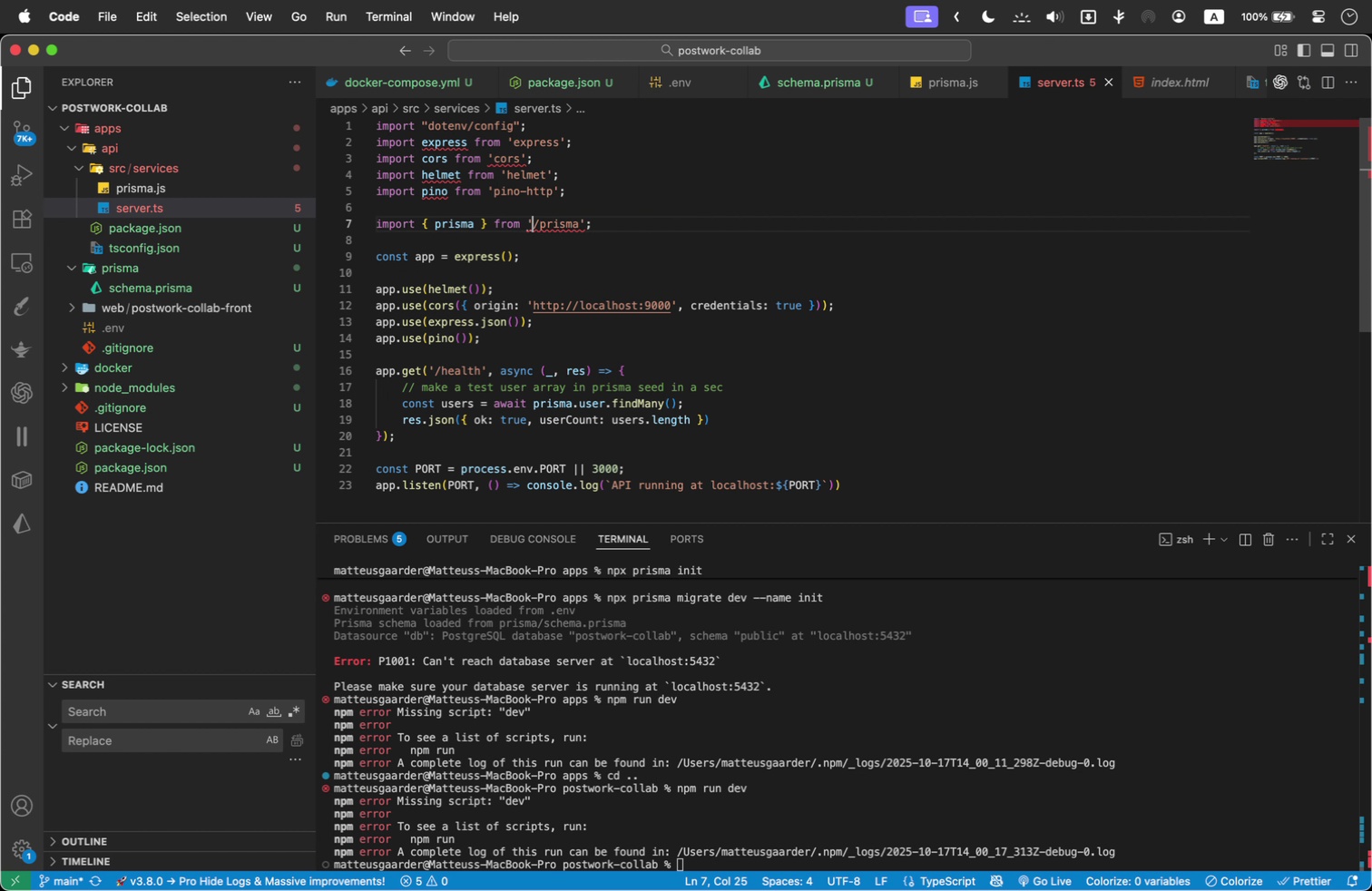 
key(Shift+ArrowRight)
 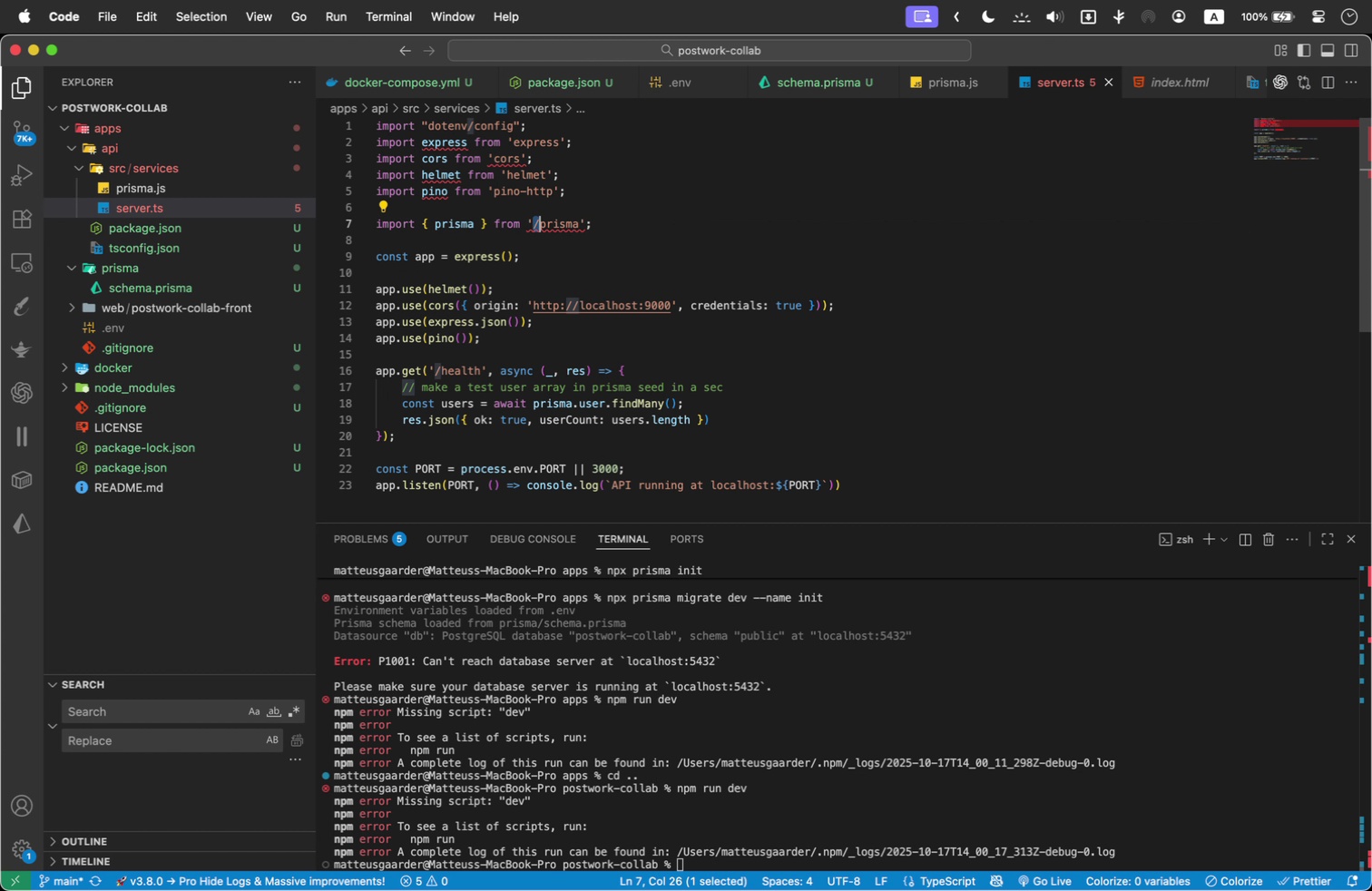 
key(Shift+ArrowRight)
 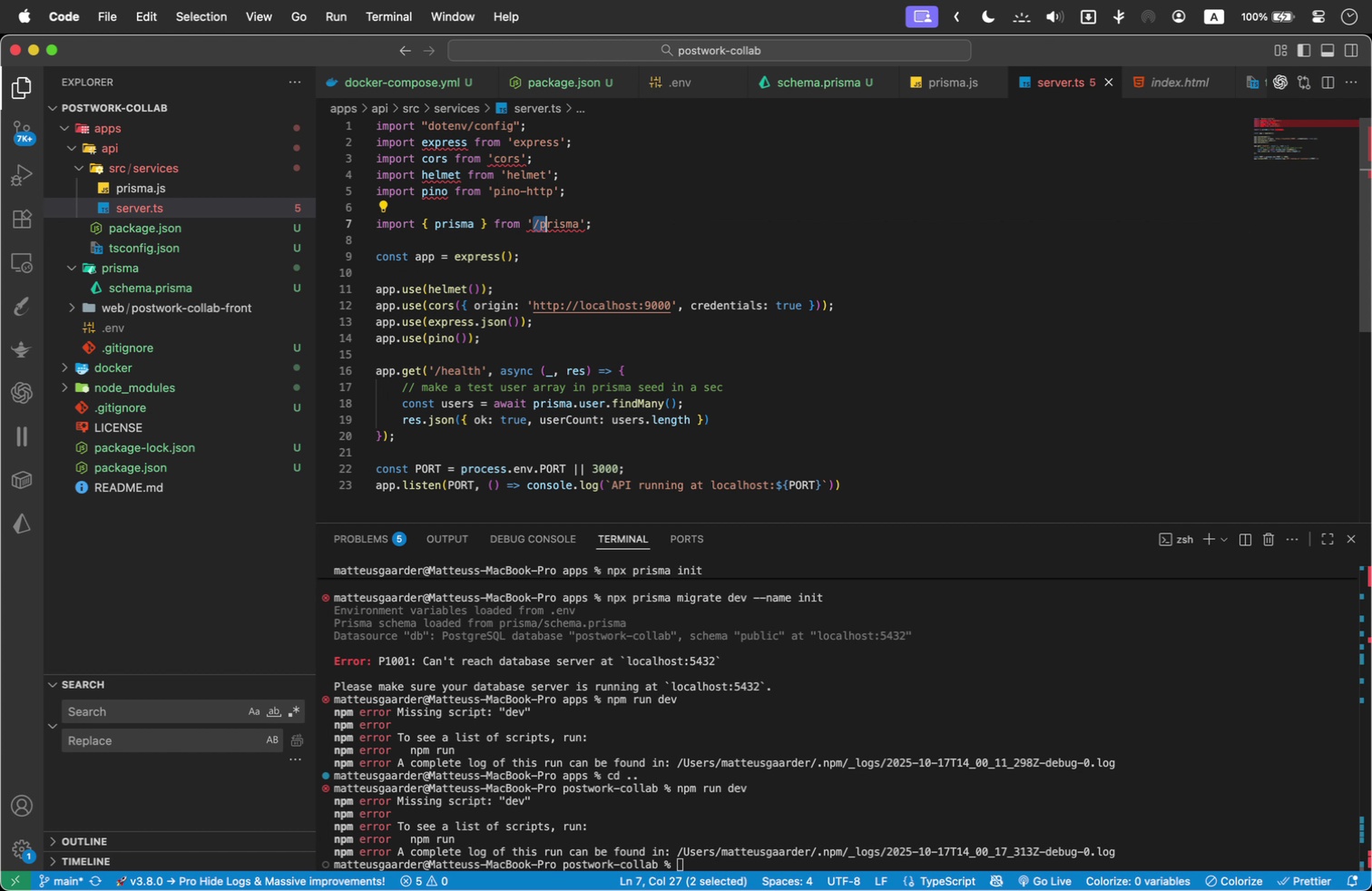 
key(Shift+ArrowRight)
 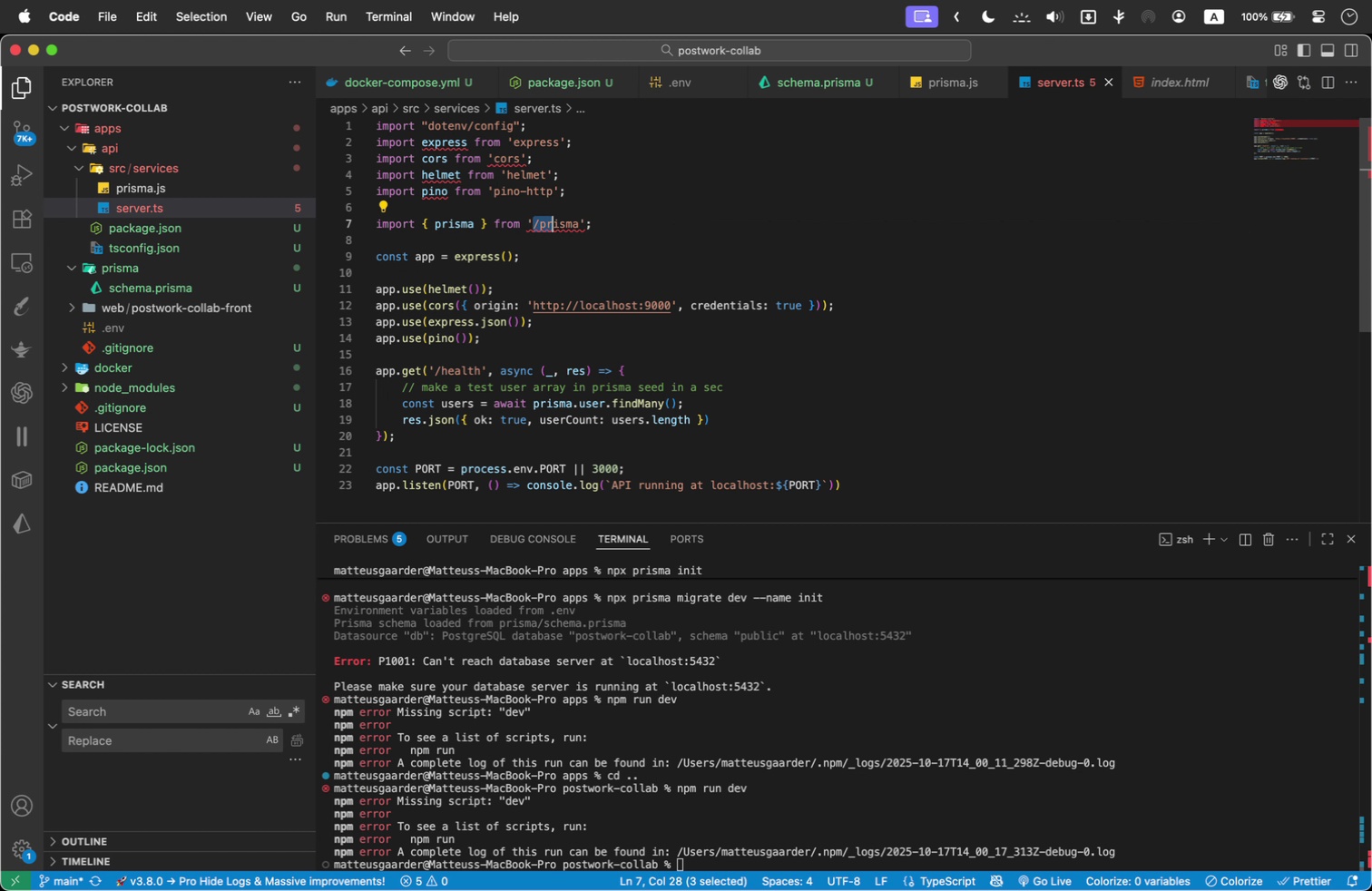 
key(Shift+ArrowRight)
 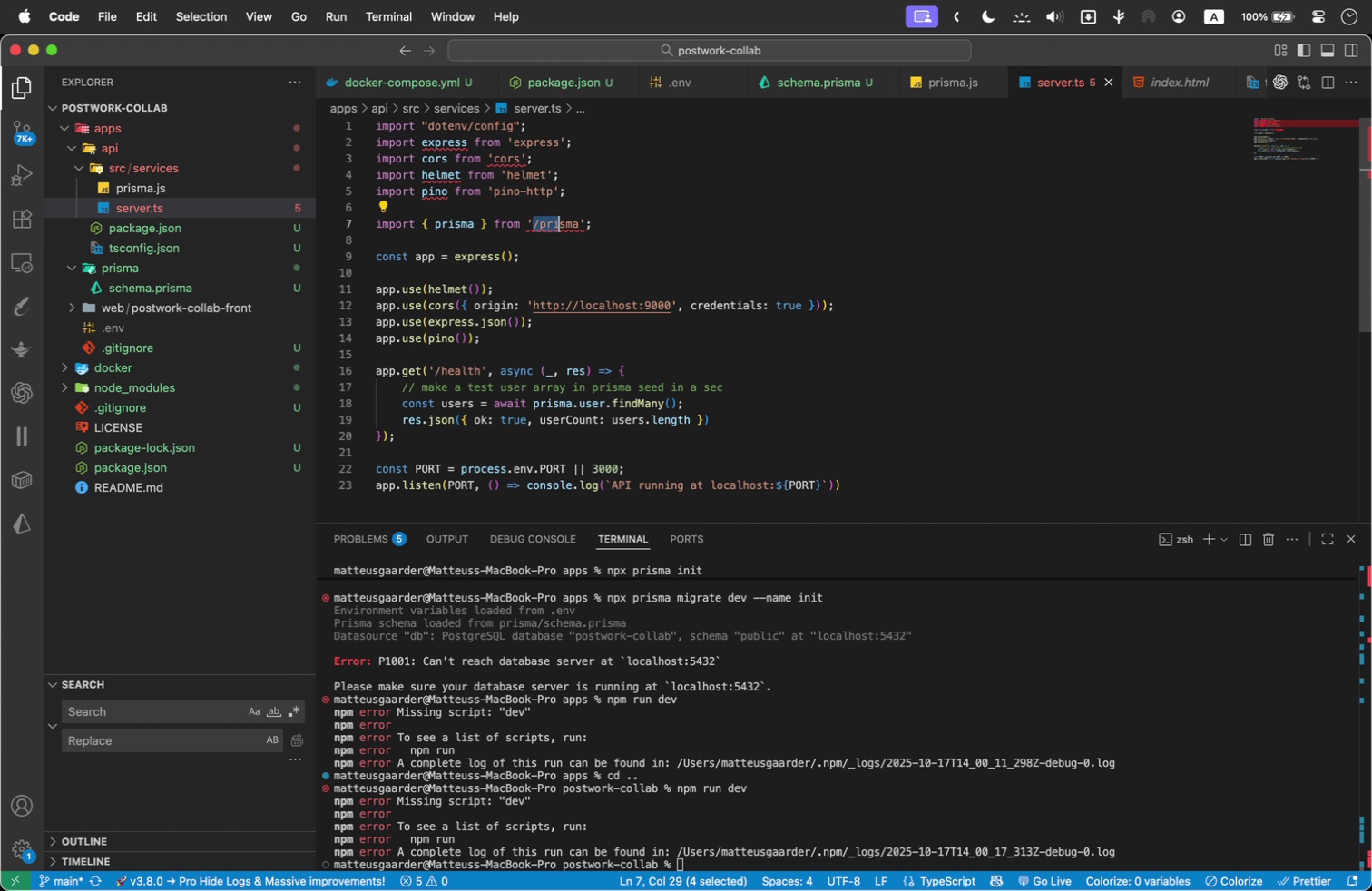 
key(Shift+ArrowRight)
 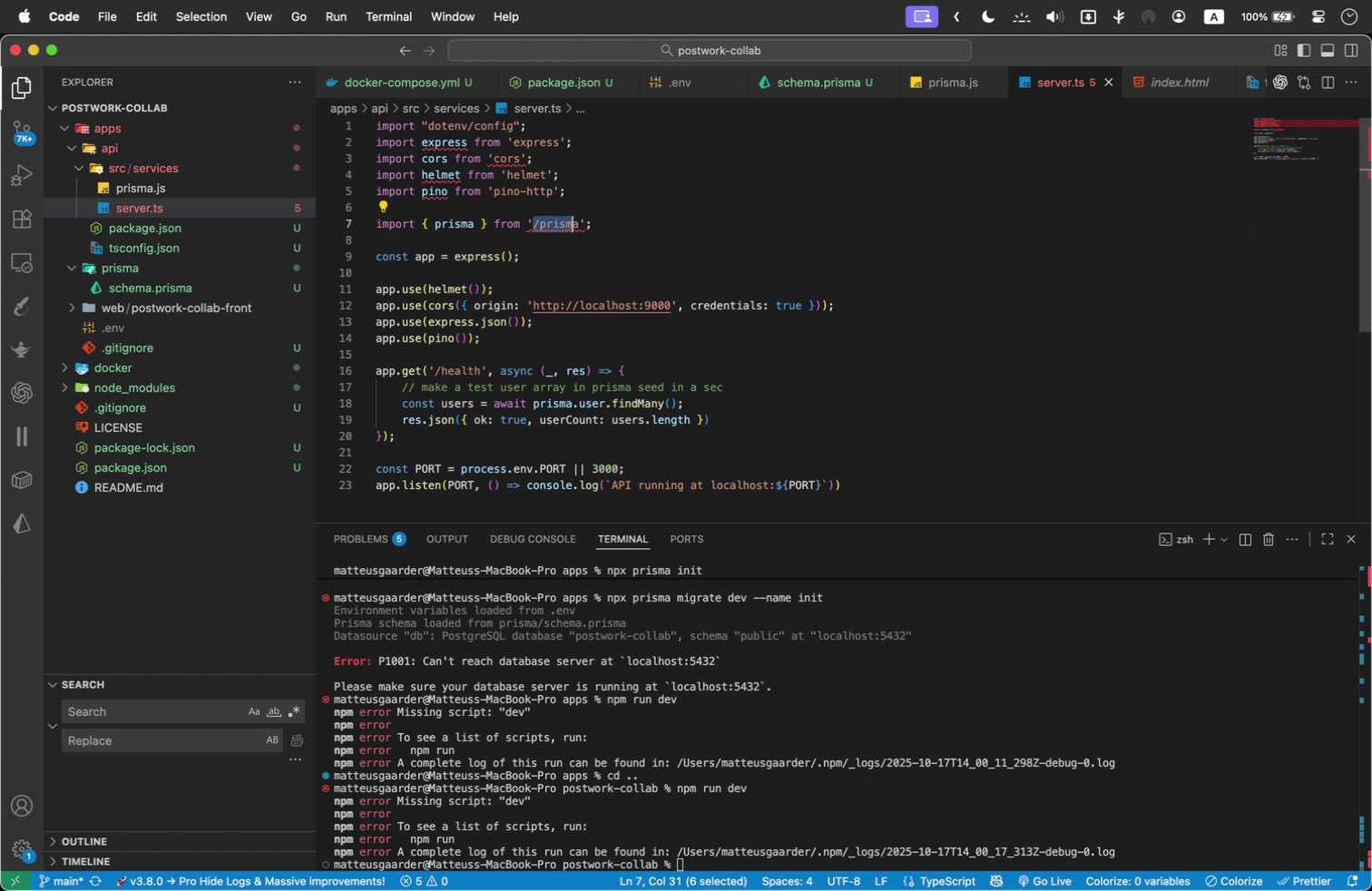 
key(Shift+ArrowRight)
 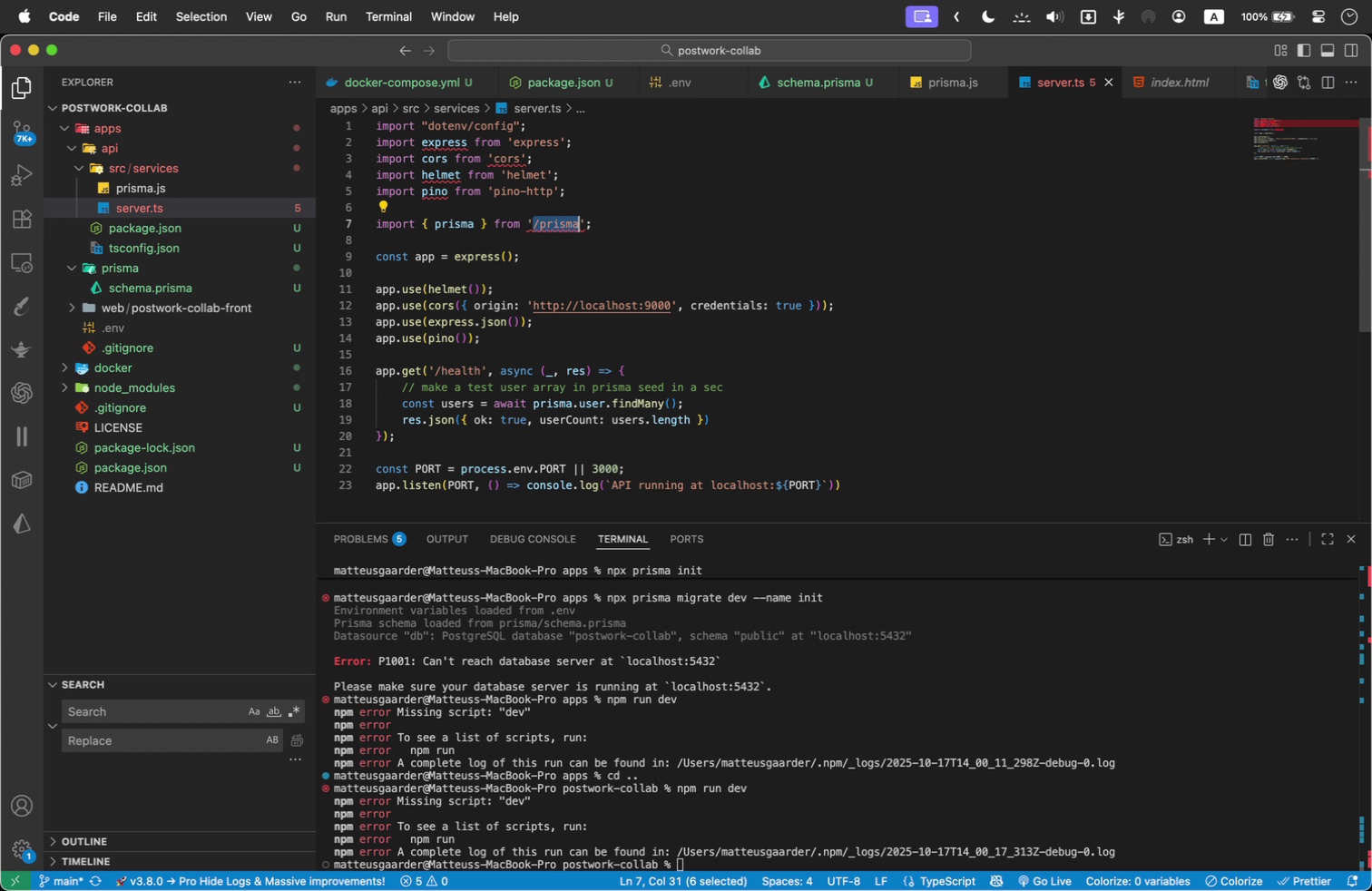 
key(Shift+ArrowRight)
 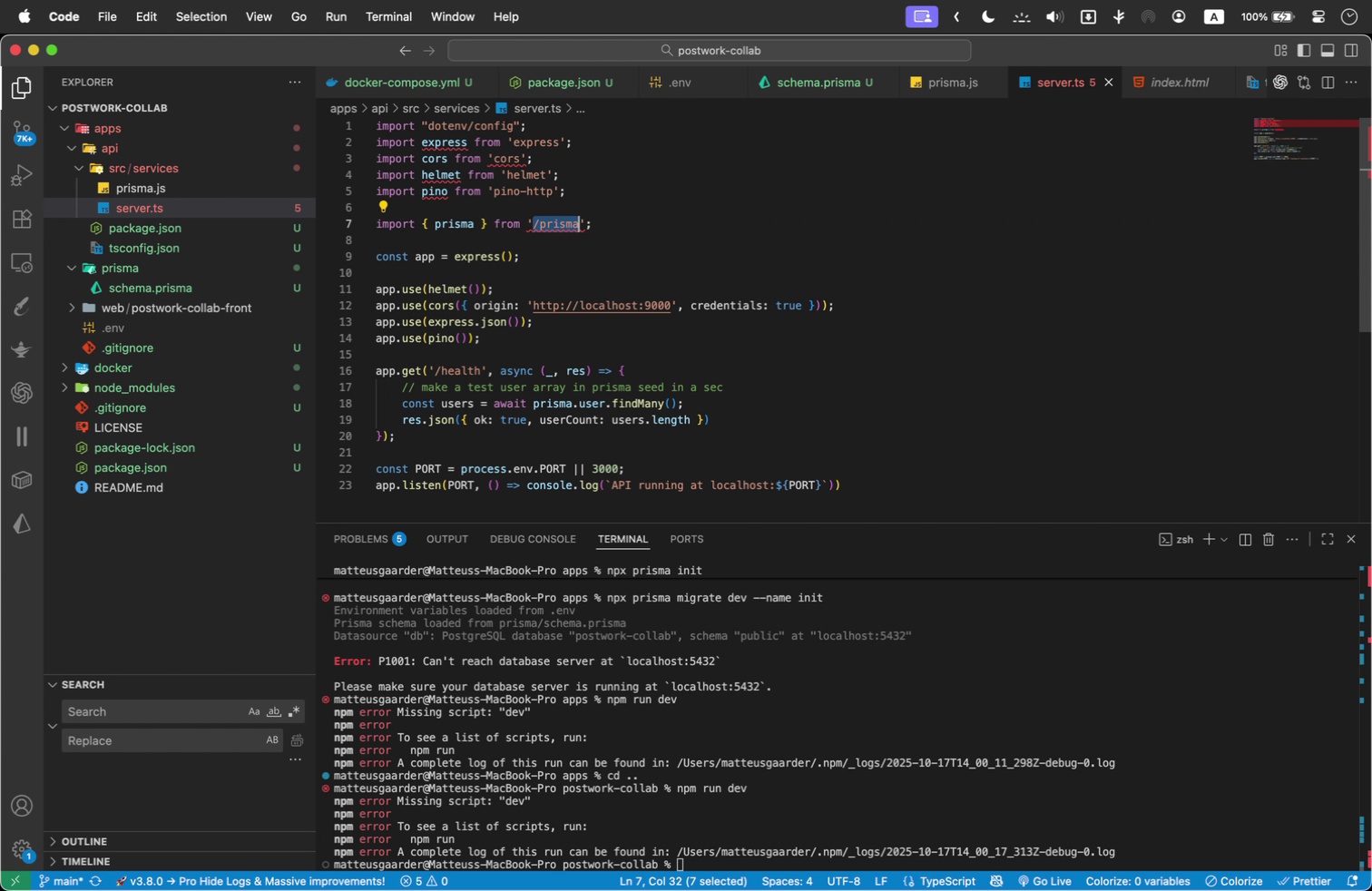 
key(Backspace)
 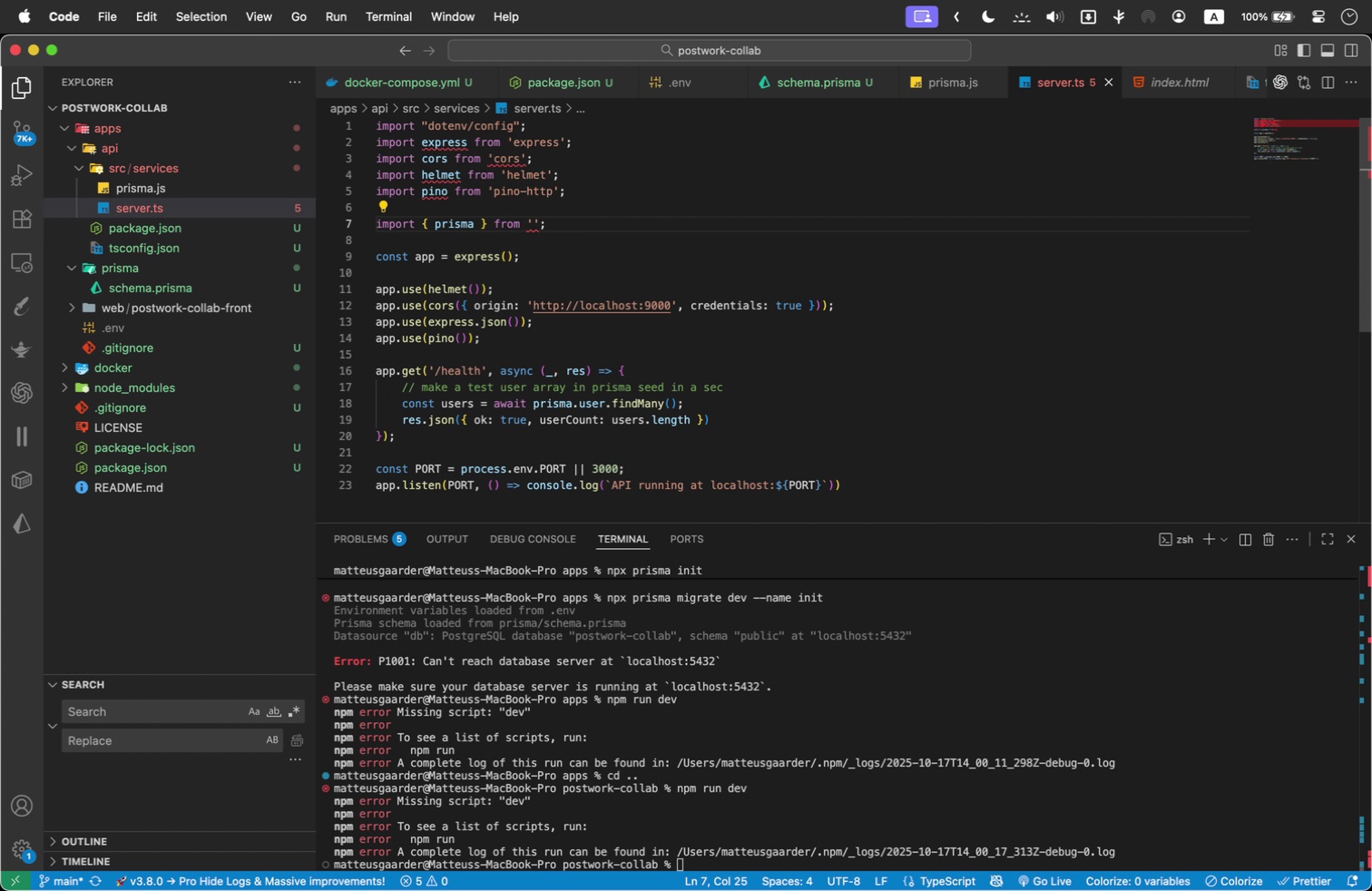 
key(Period)
 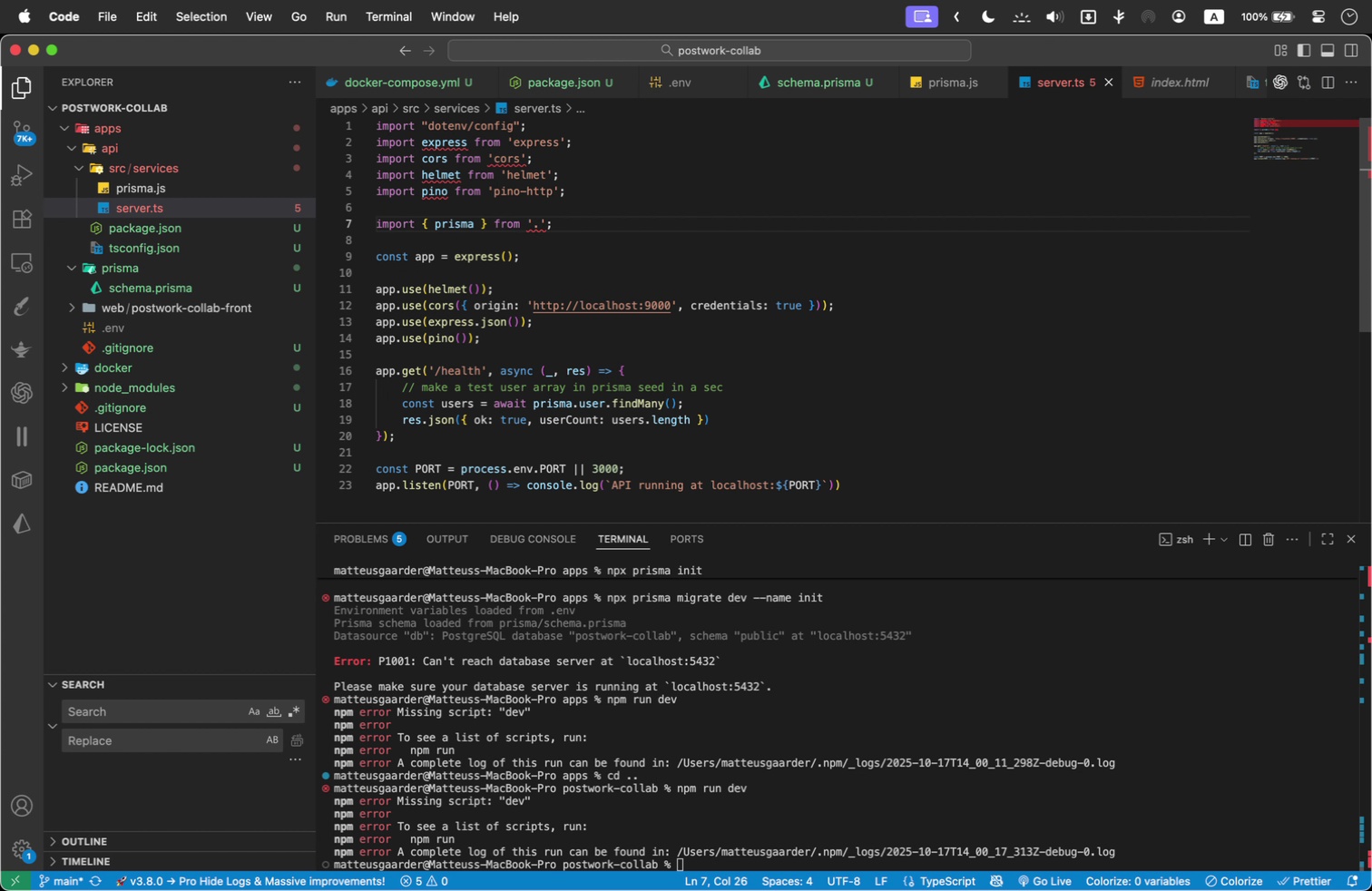 
key(Slash)
 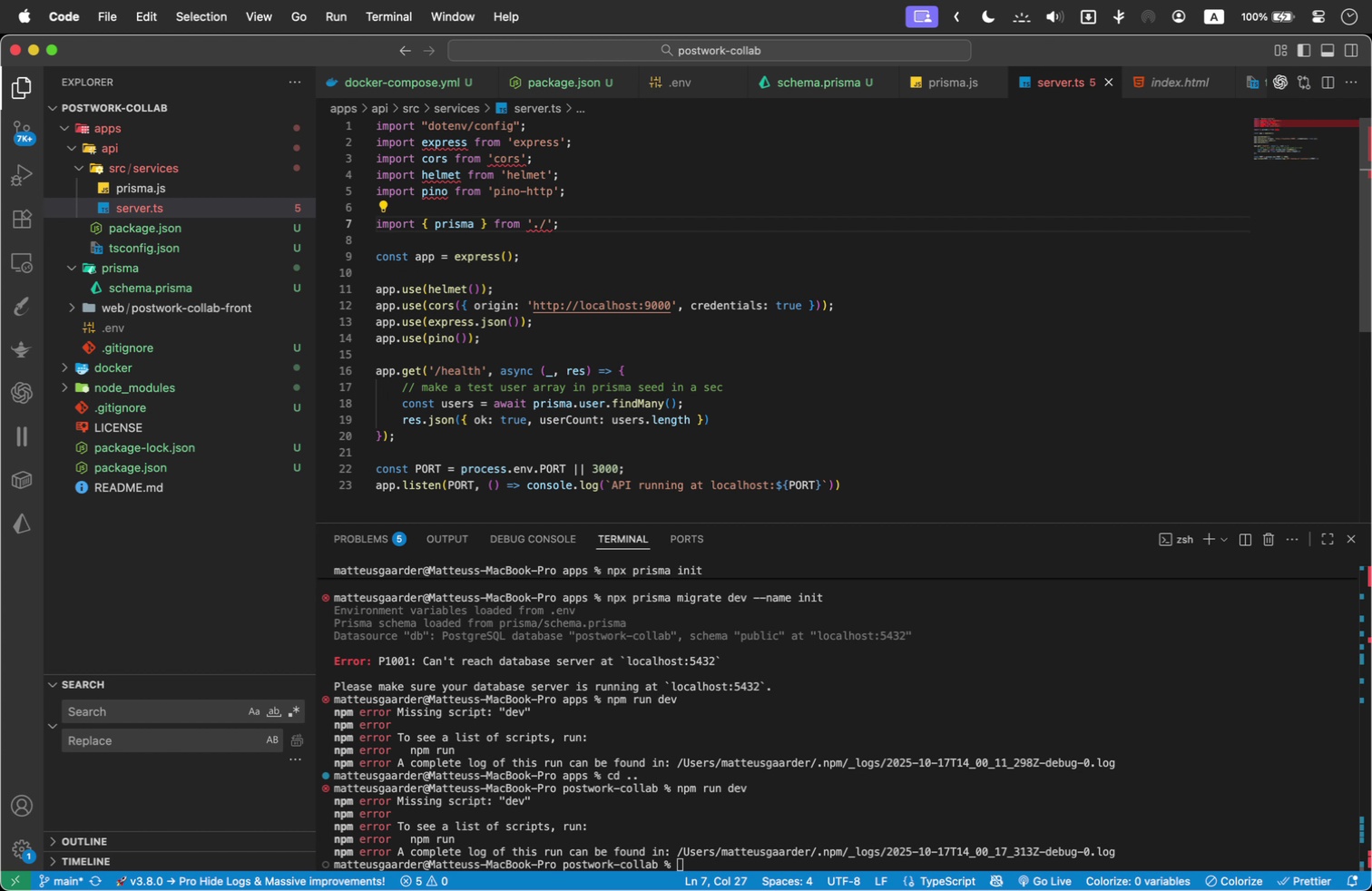 
wait(6.29)
 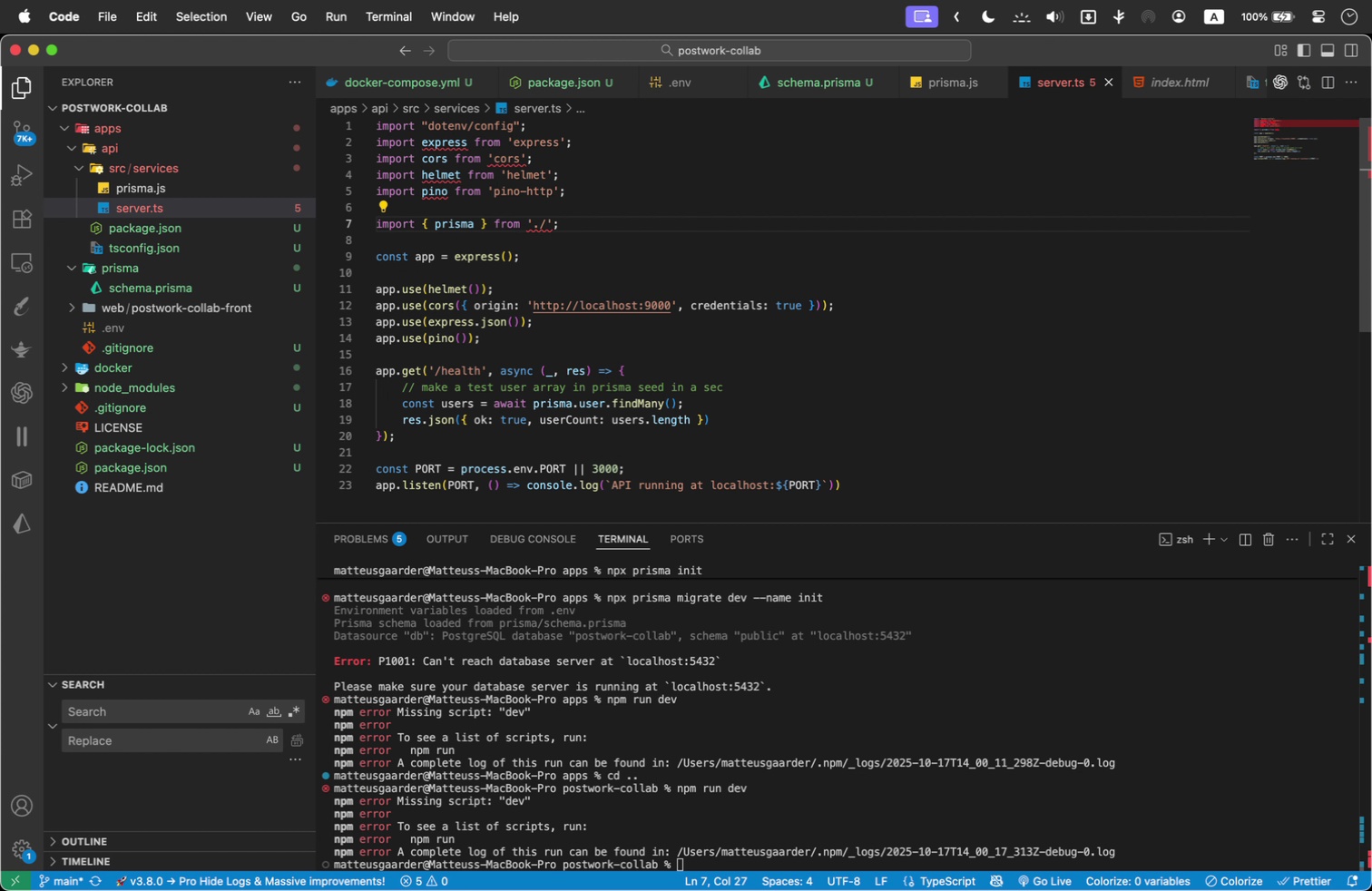 
key(Backspace)
 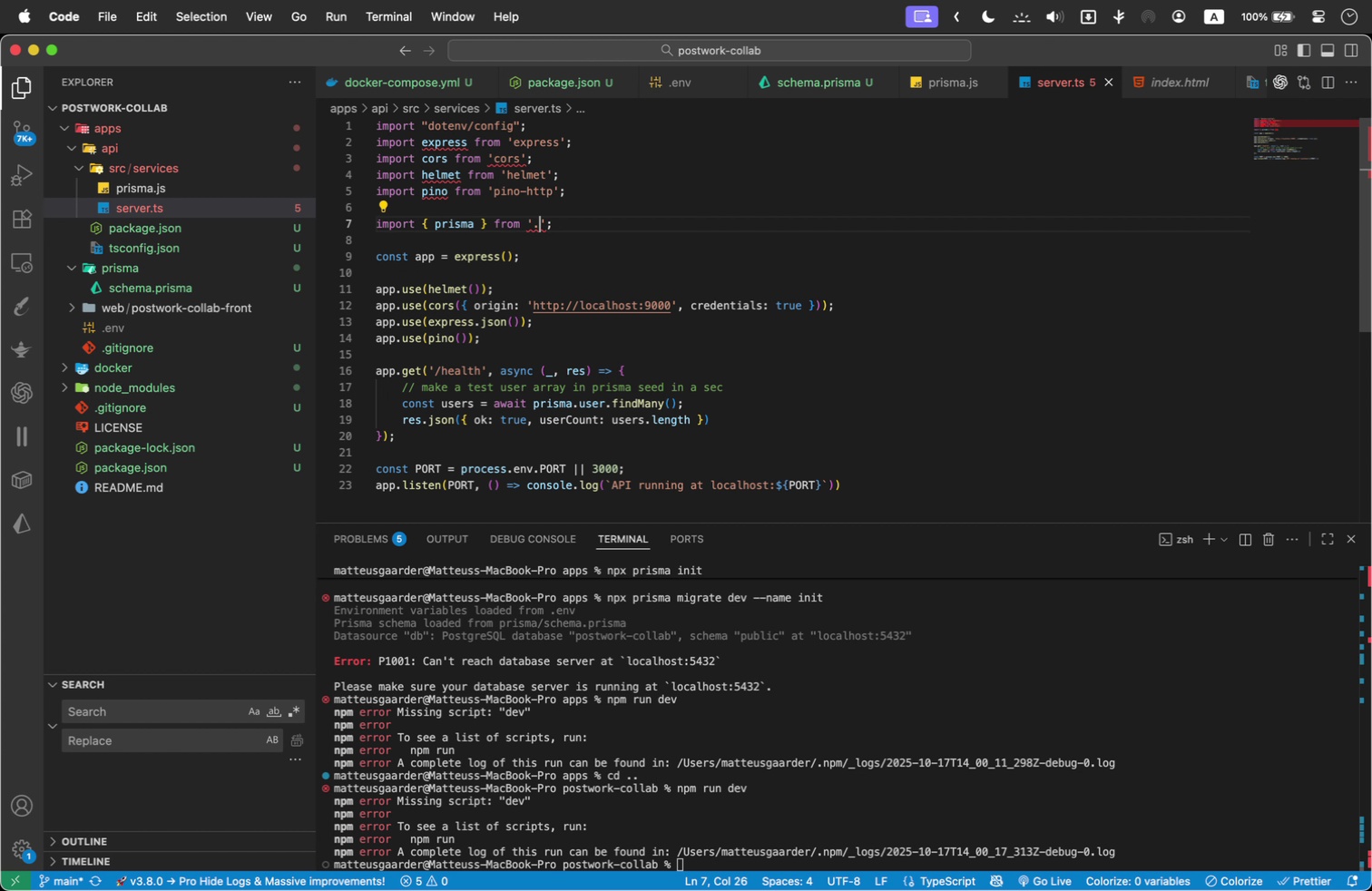 
key(Backspace)
 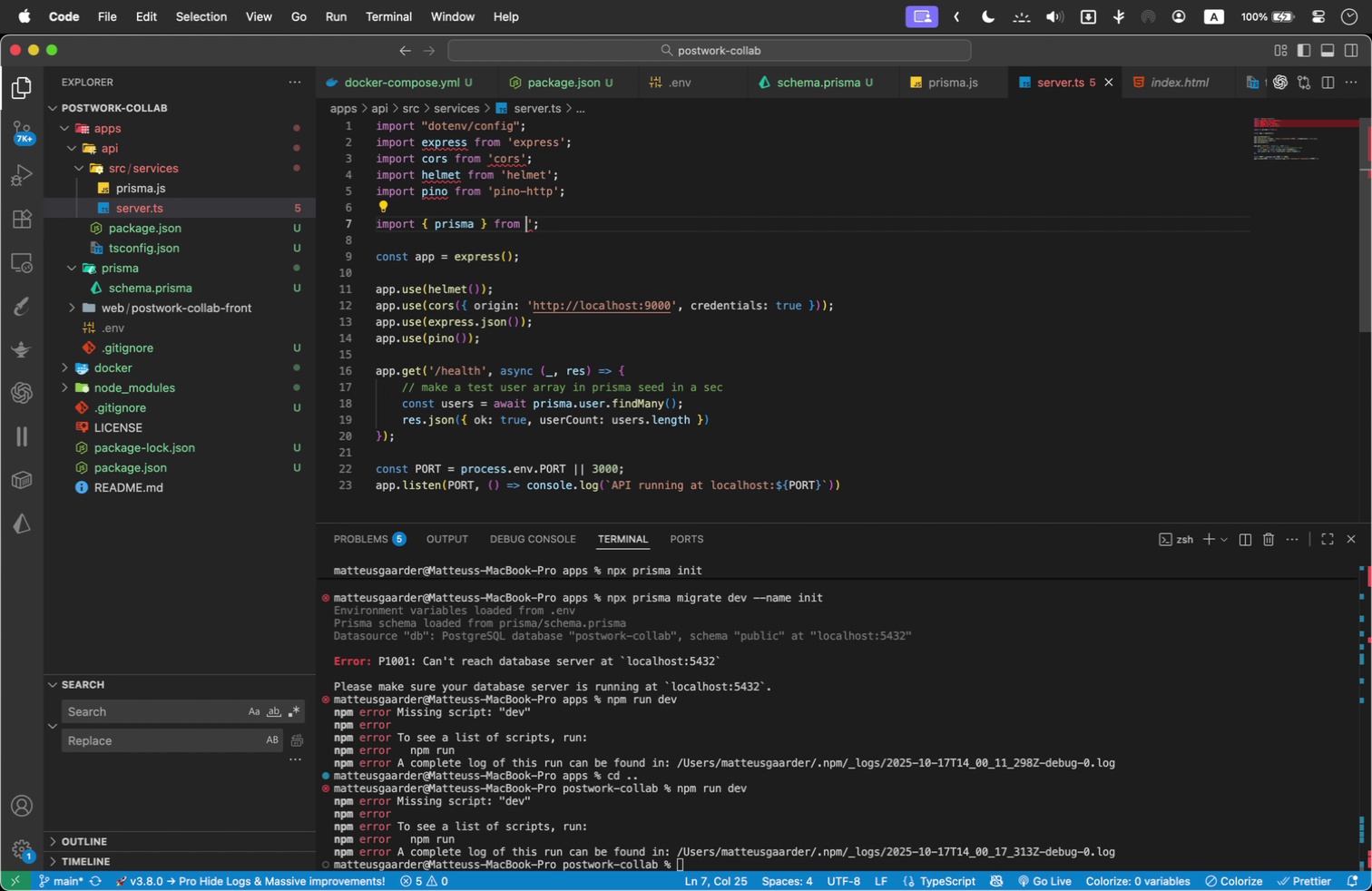 
key(Backspace)
 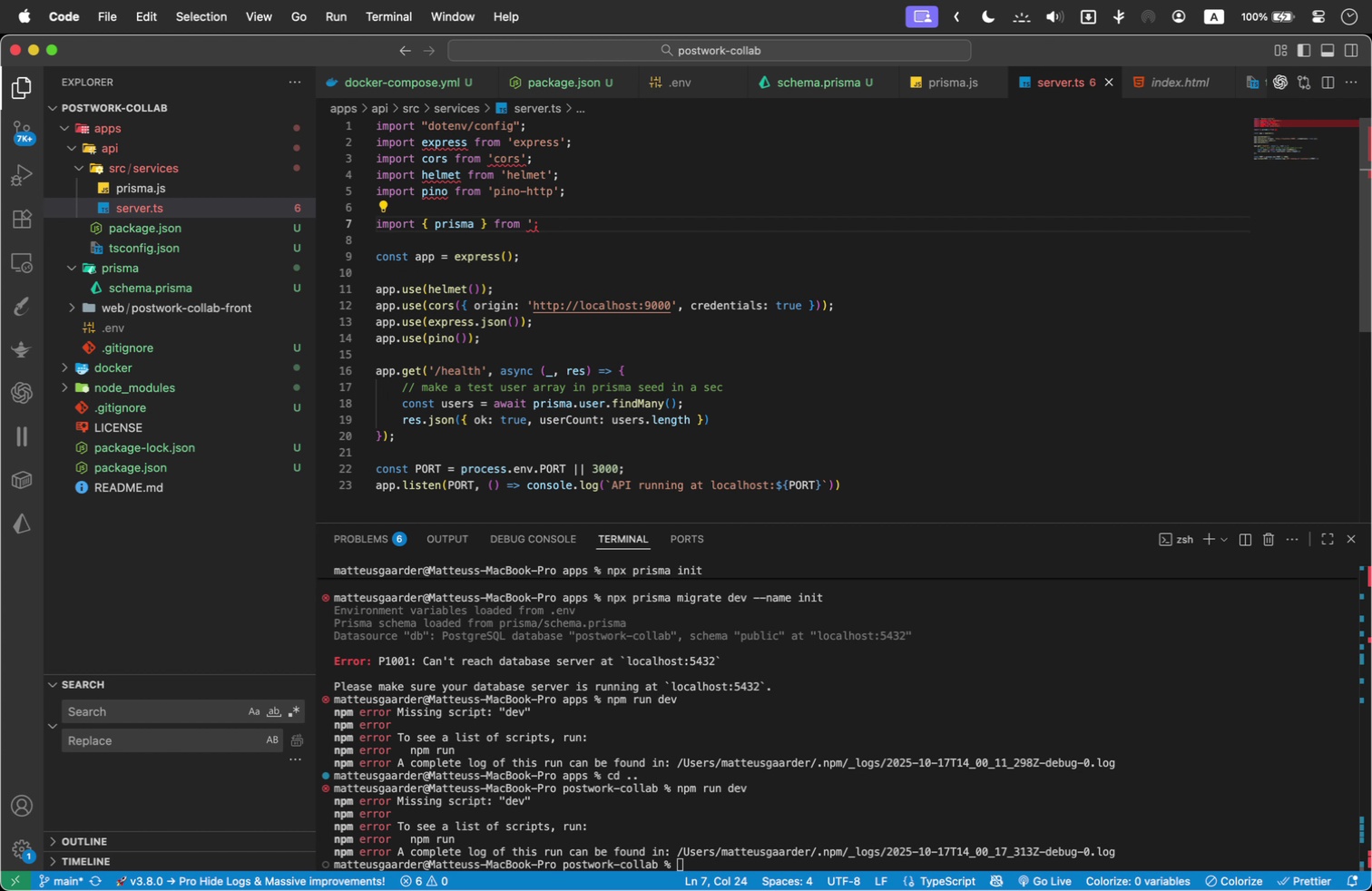 
left_click([425, 131])
 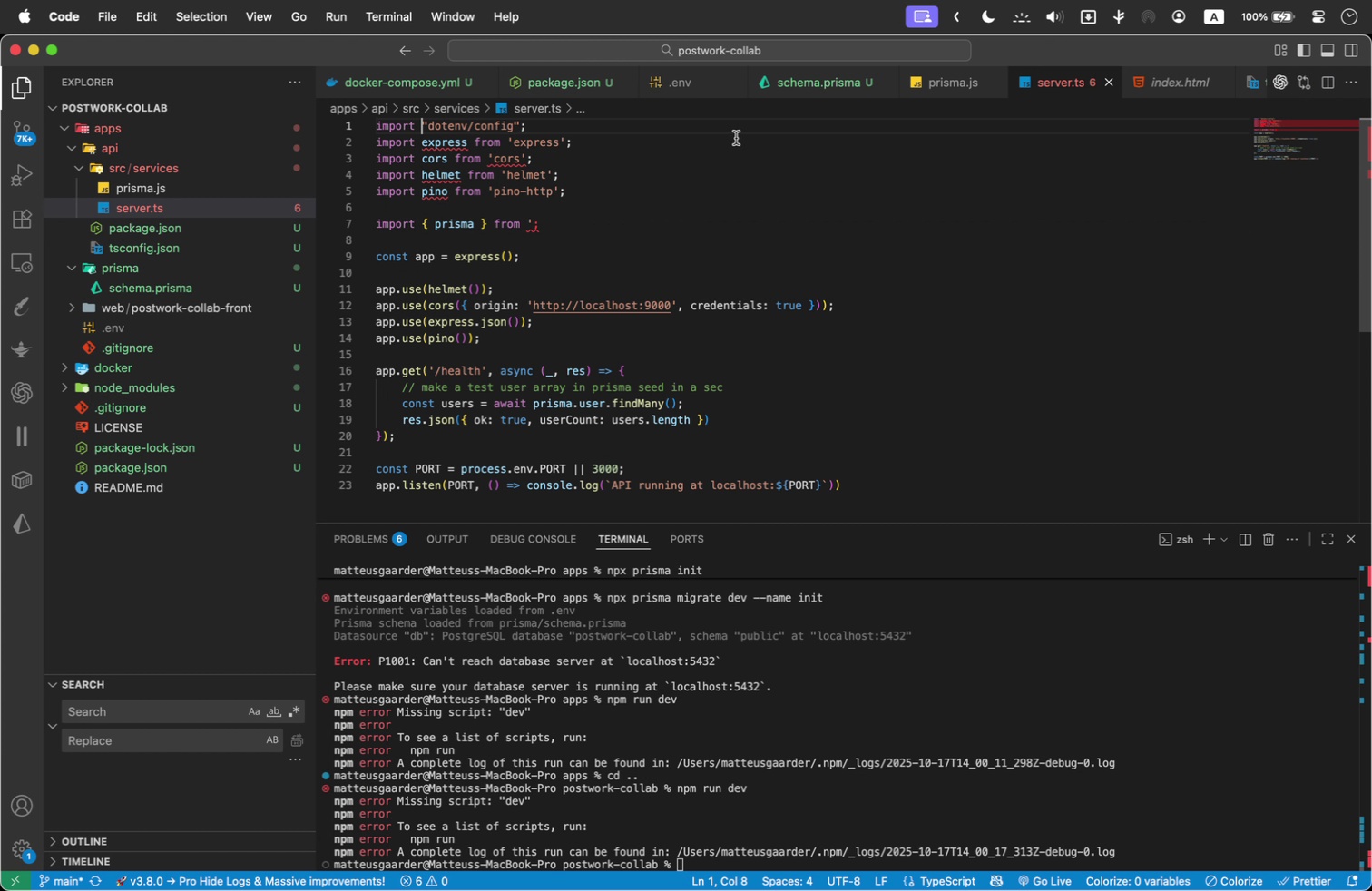 
key(Shift+ArrowRight)
 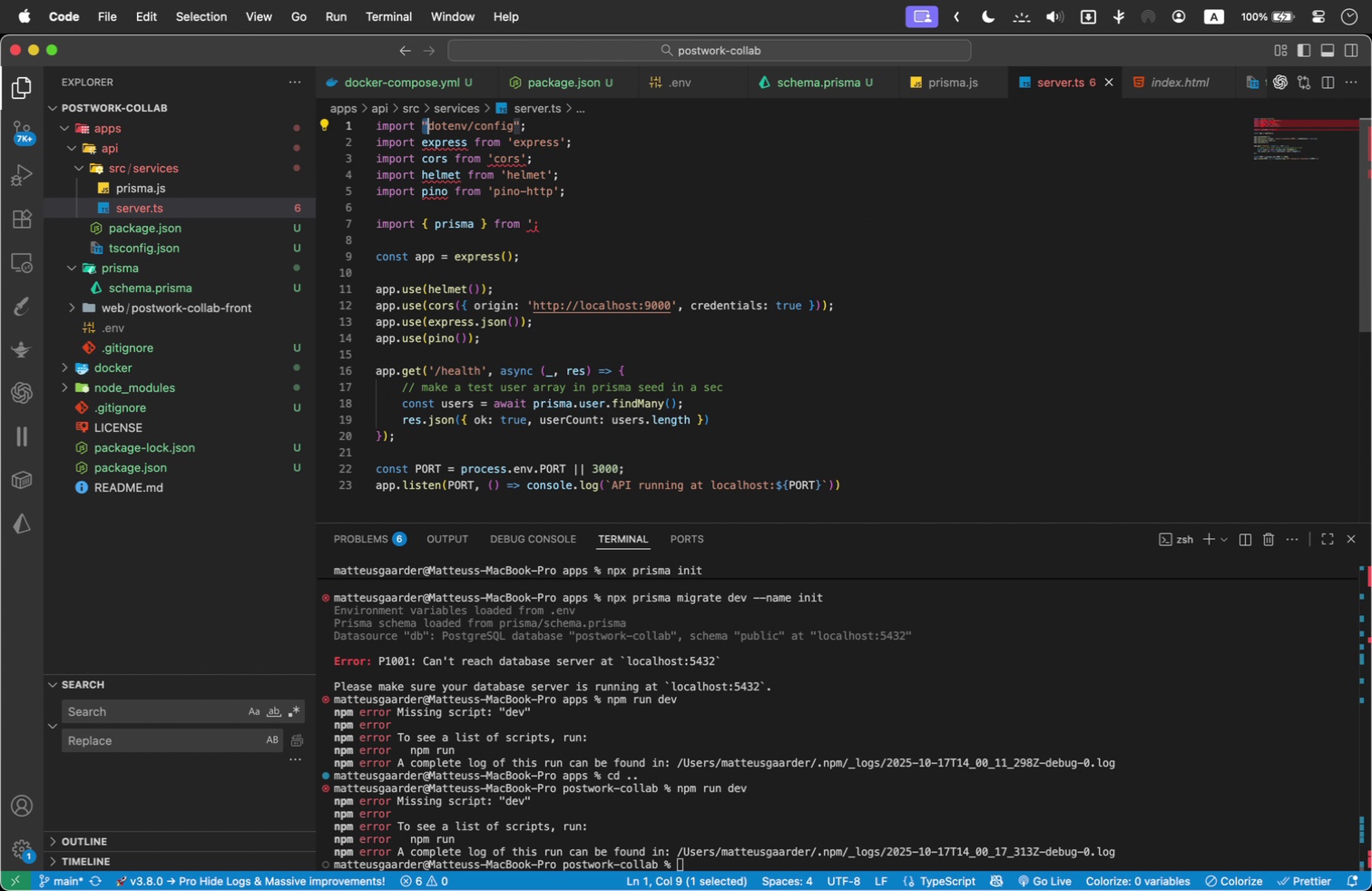 
key(Quote)
 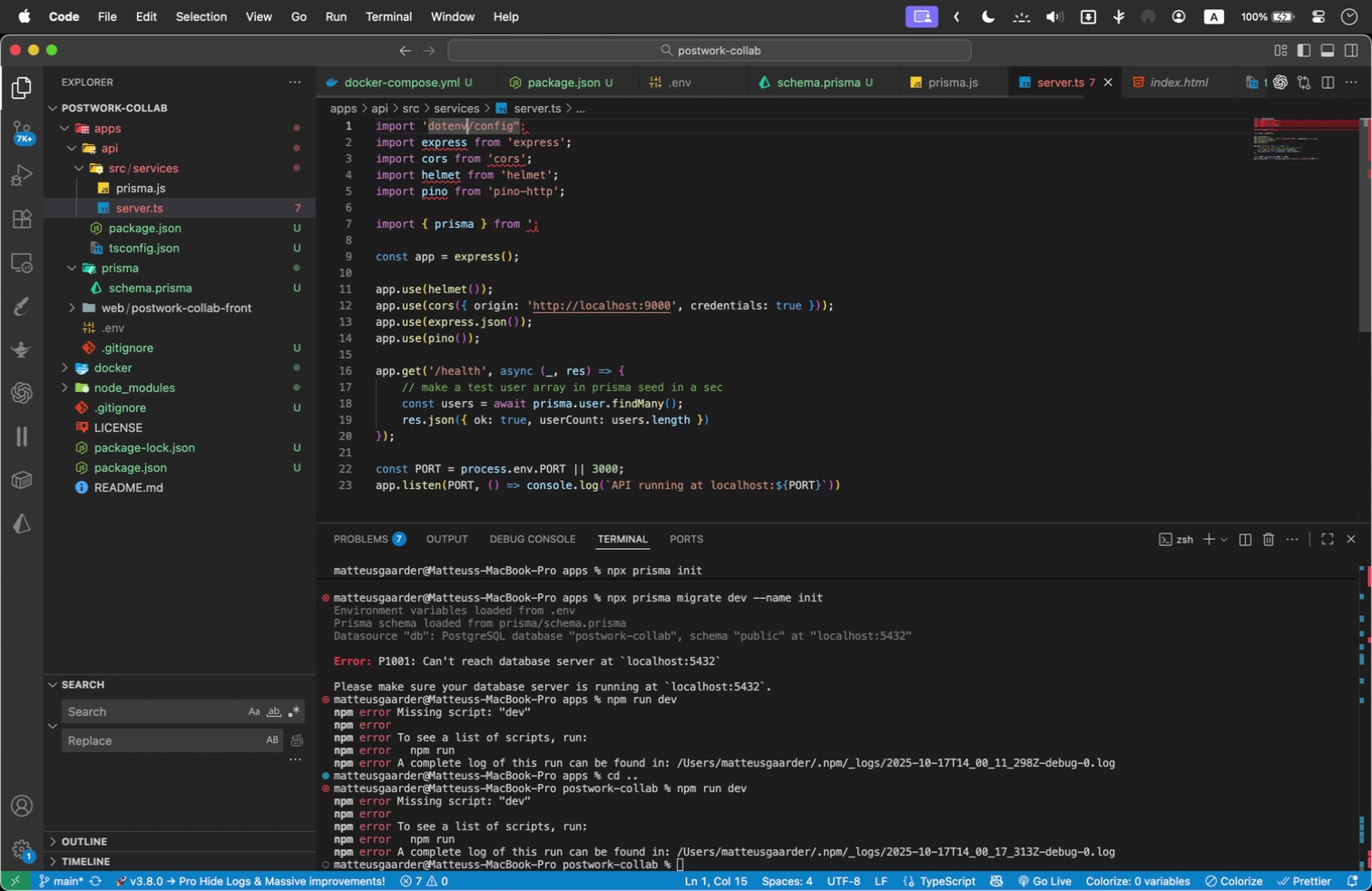 
hold_key(key=ArrowRight, duration=1.35)
 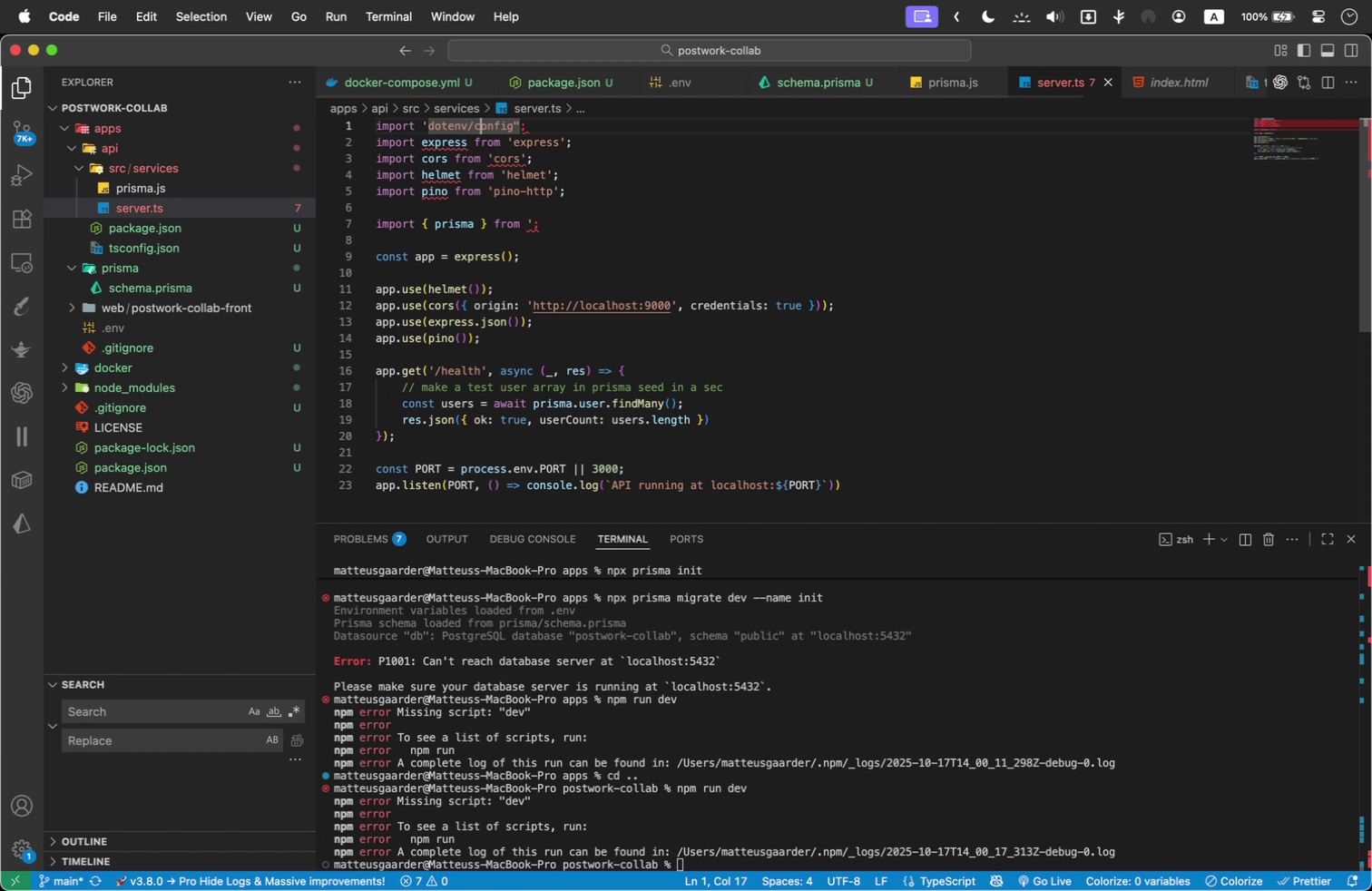 
key(ArrowRight)
 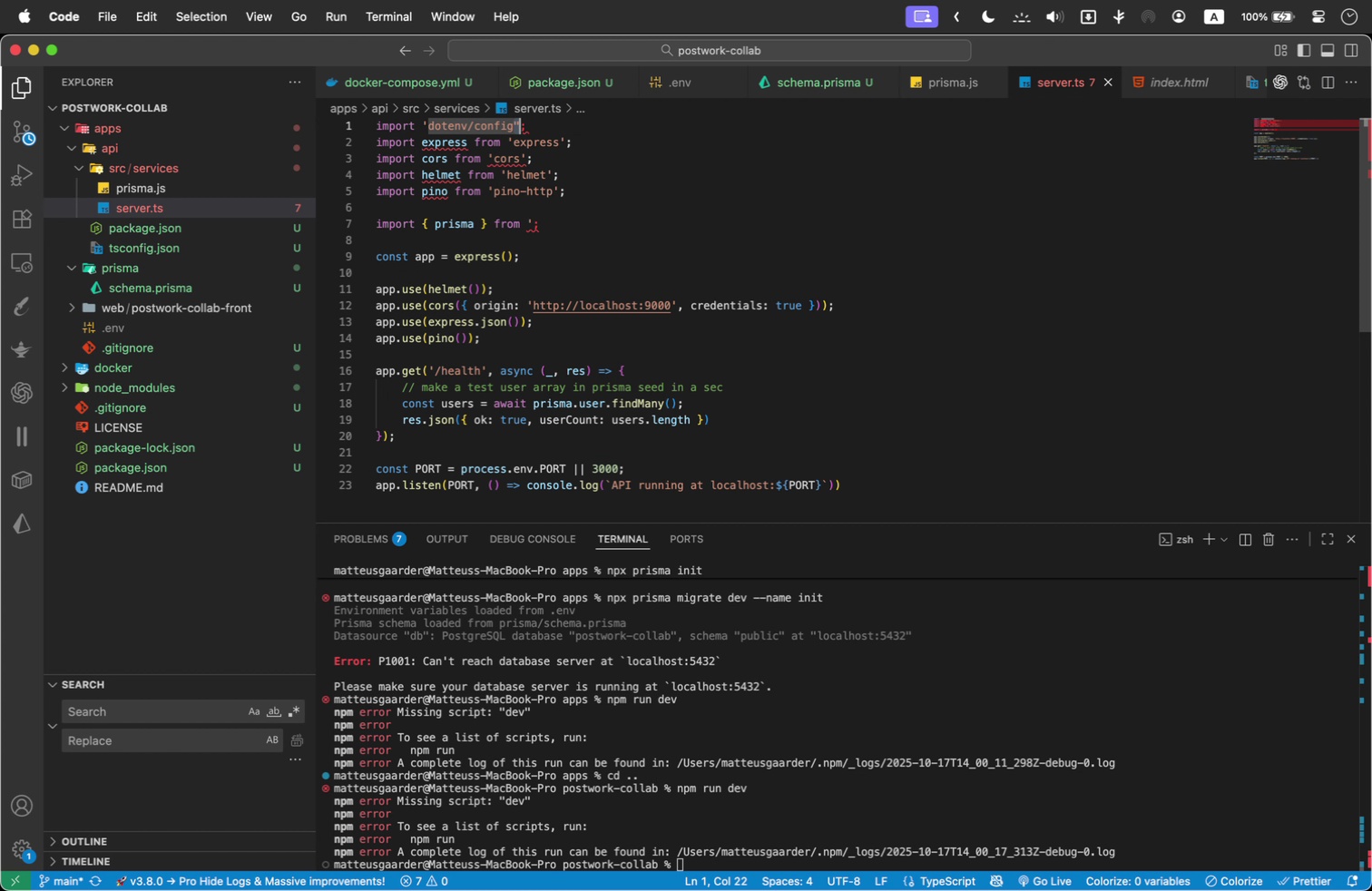 
key(Shift+ArrowRight)
 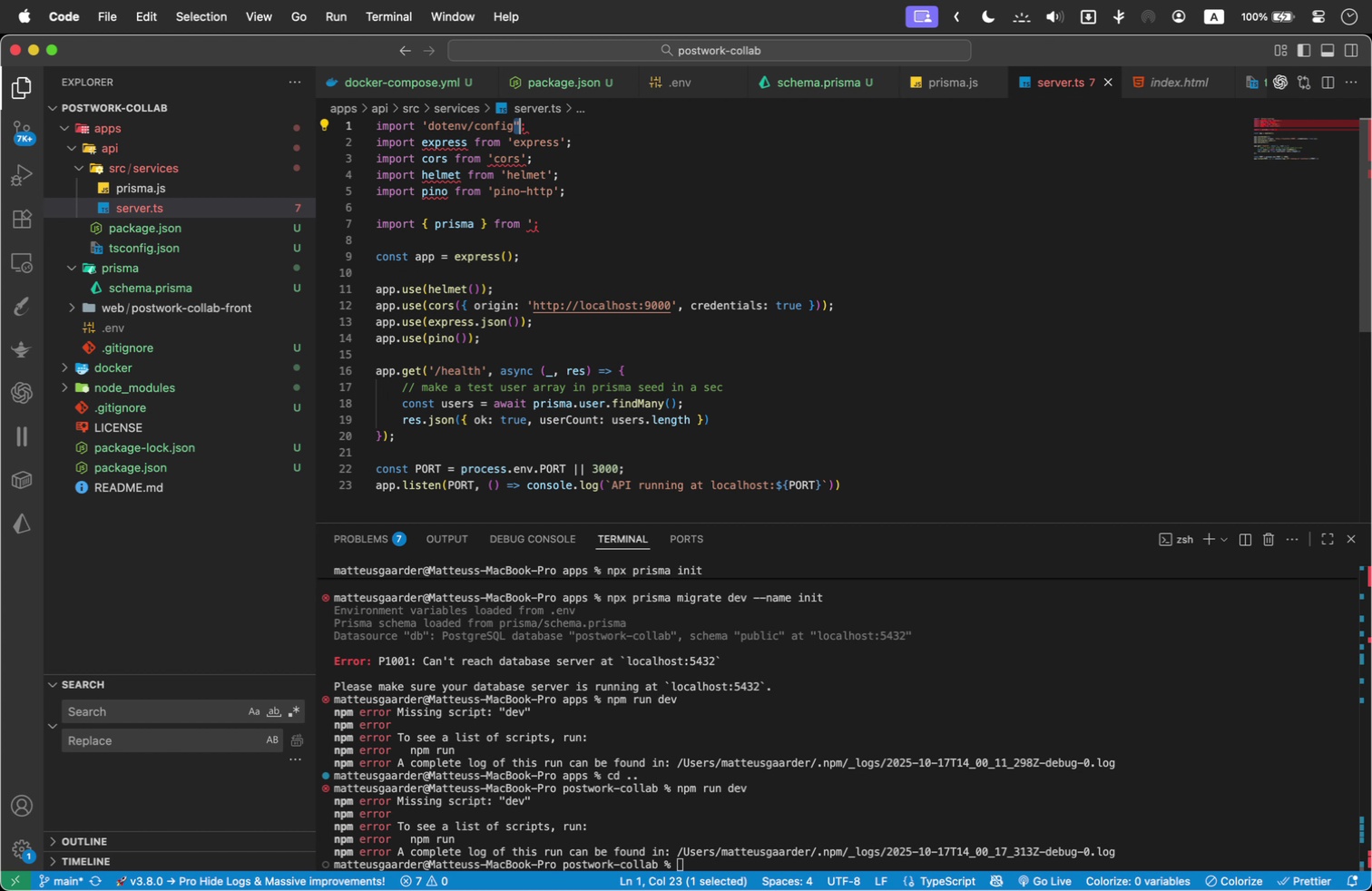 
key(Quote)
 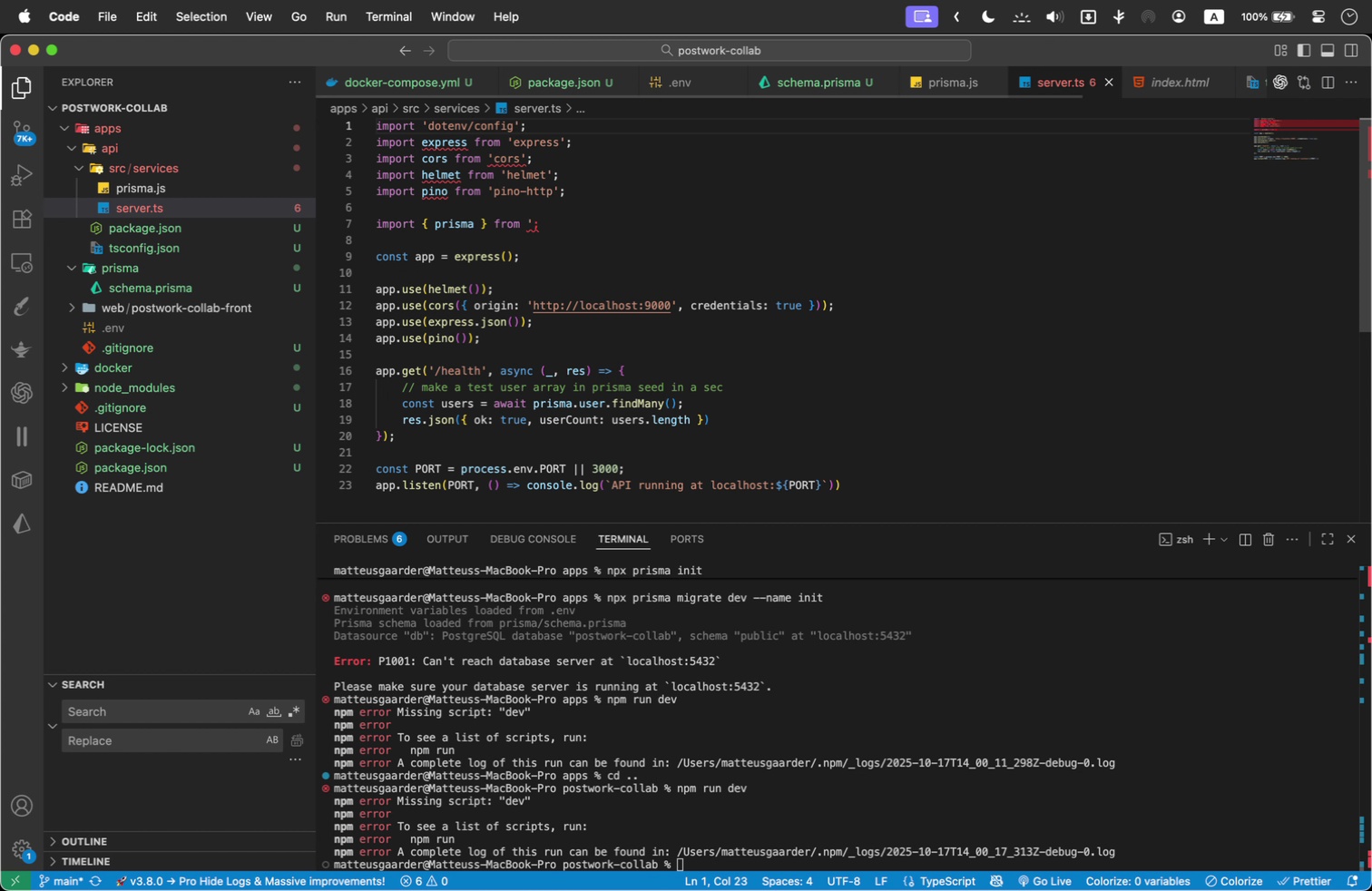 
key(ArrowDown)
 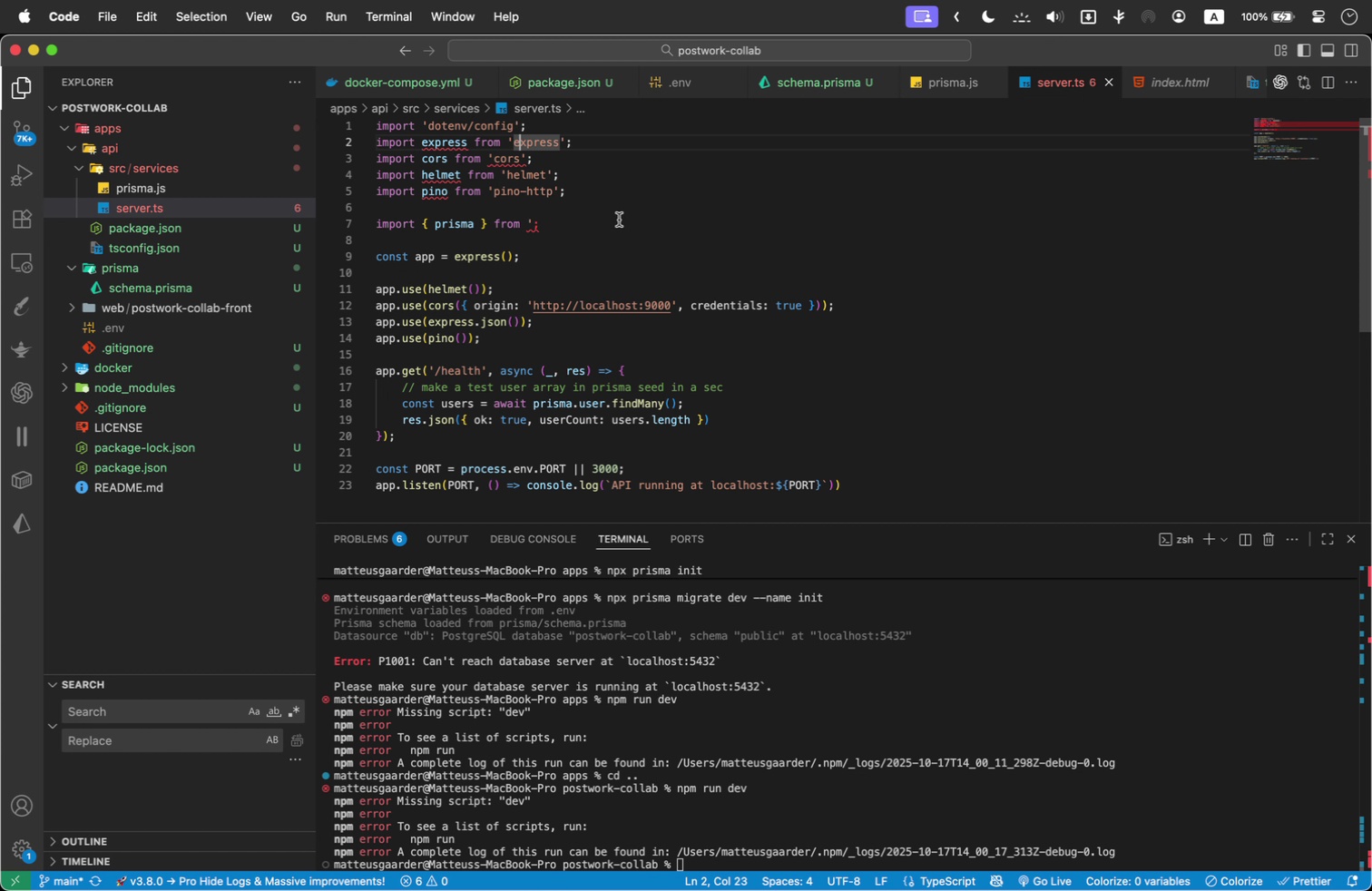 
scroll: coordinate [471, 180], scroll_direction: up, amount: 5.0
 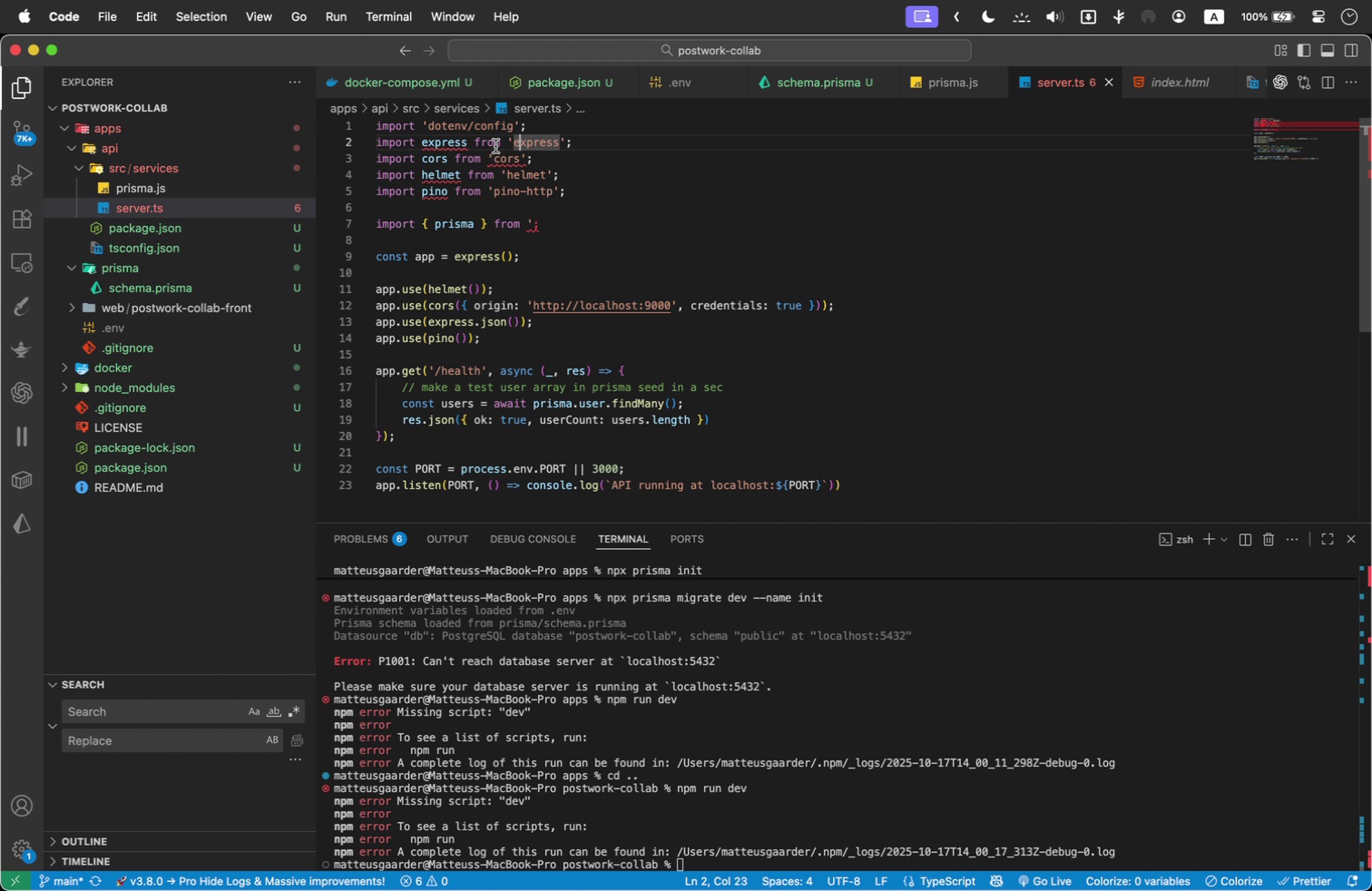 
mouse_move([453, 143])
 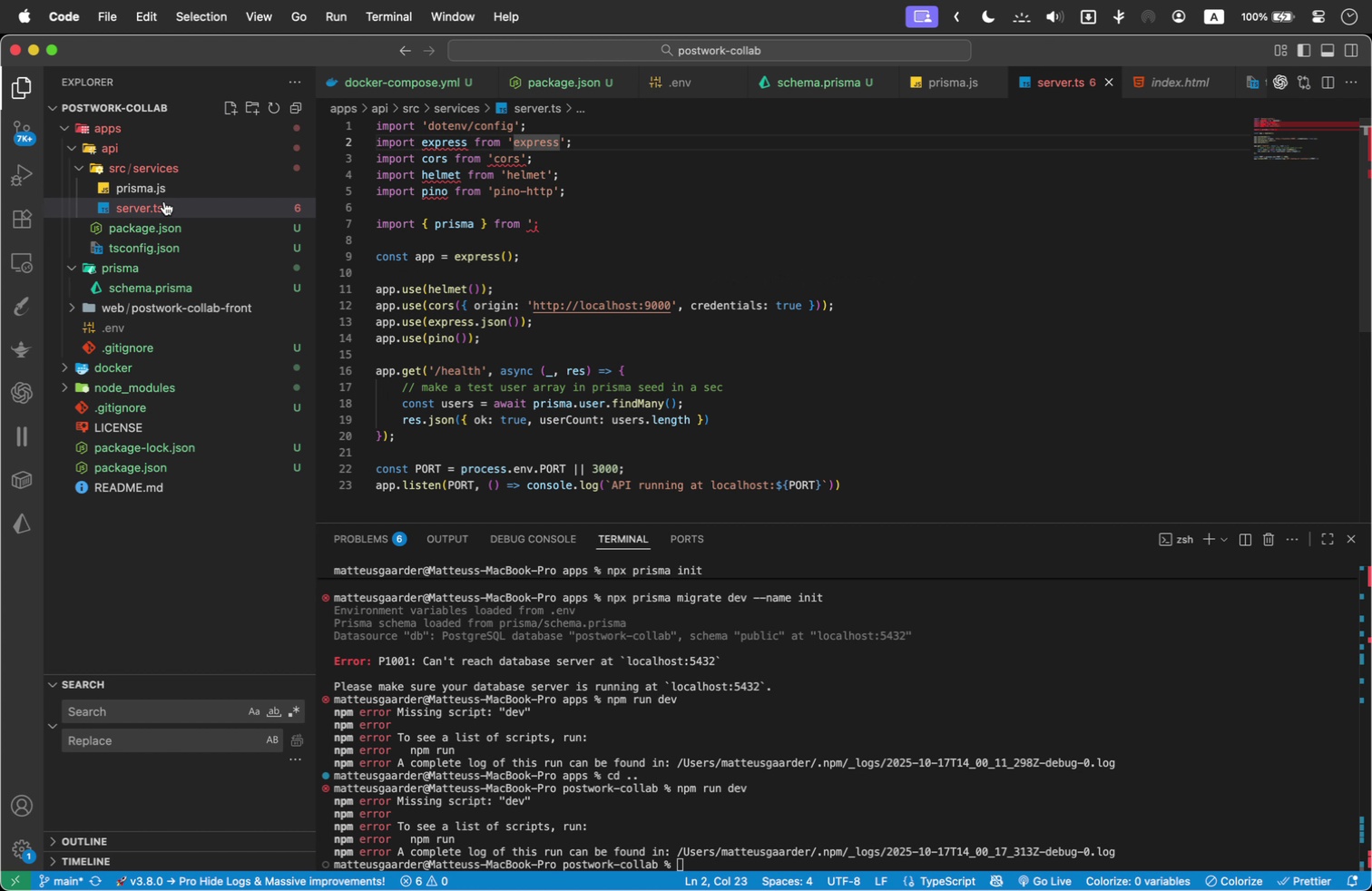 
right_click([164, 201])
 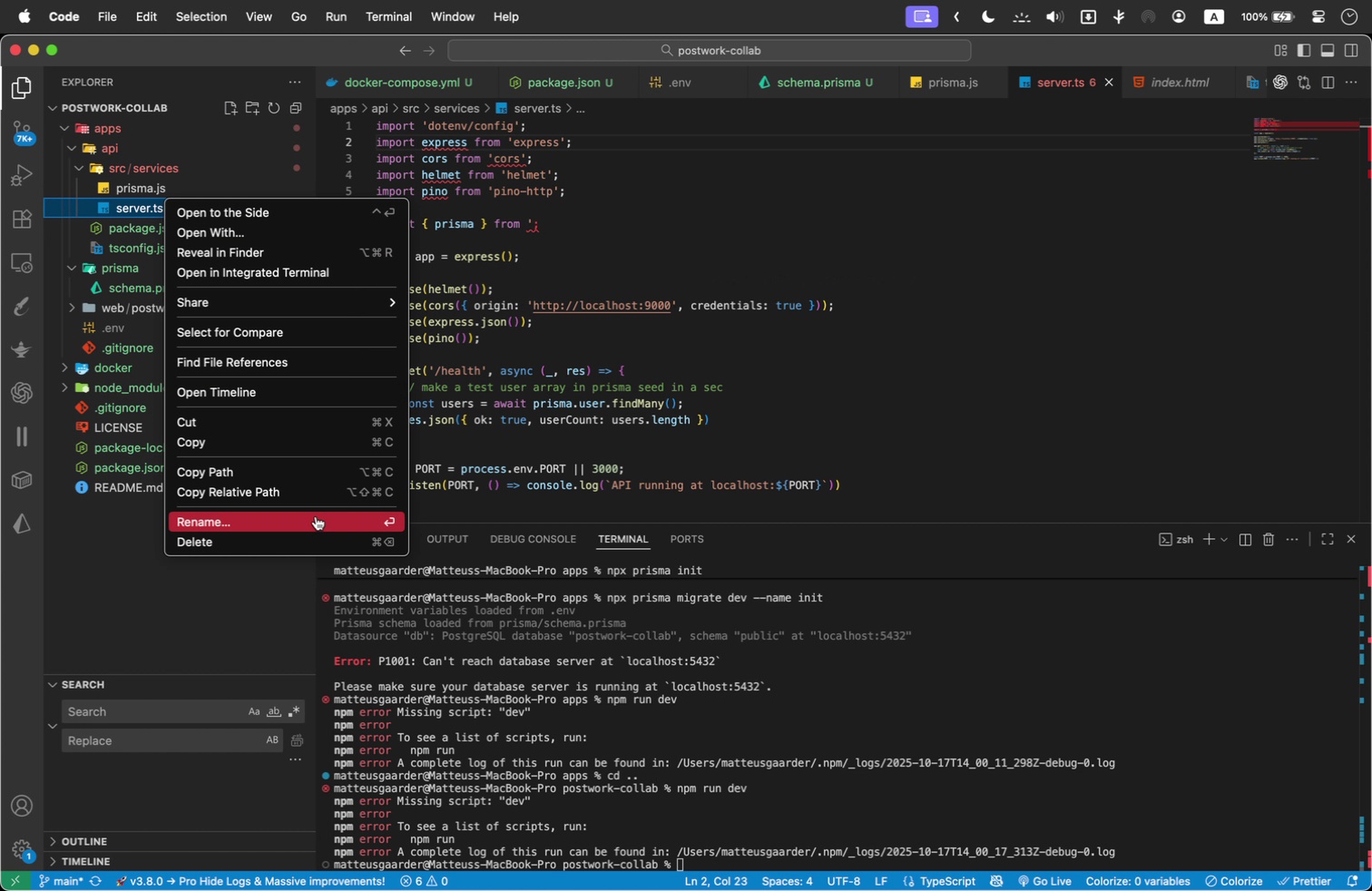 
left_click([316, 516])
 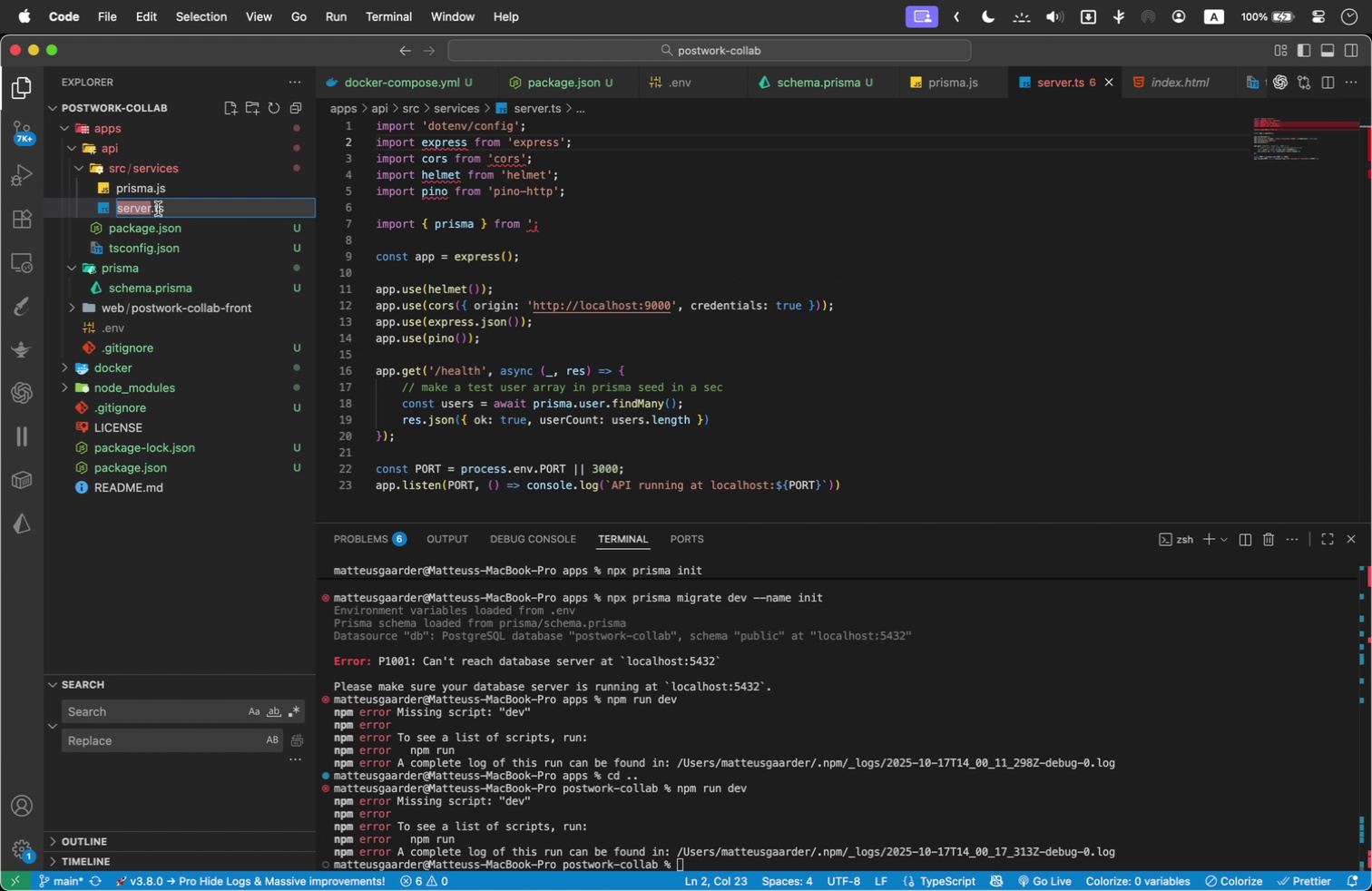 
left_click([169, 209])
 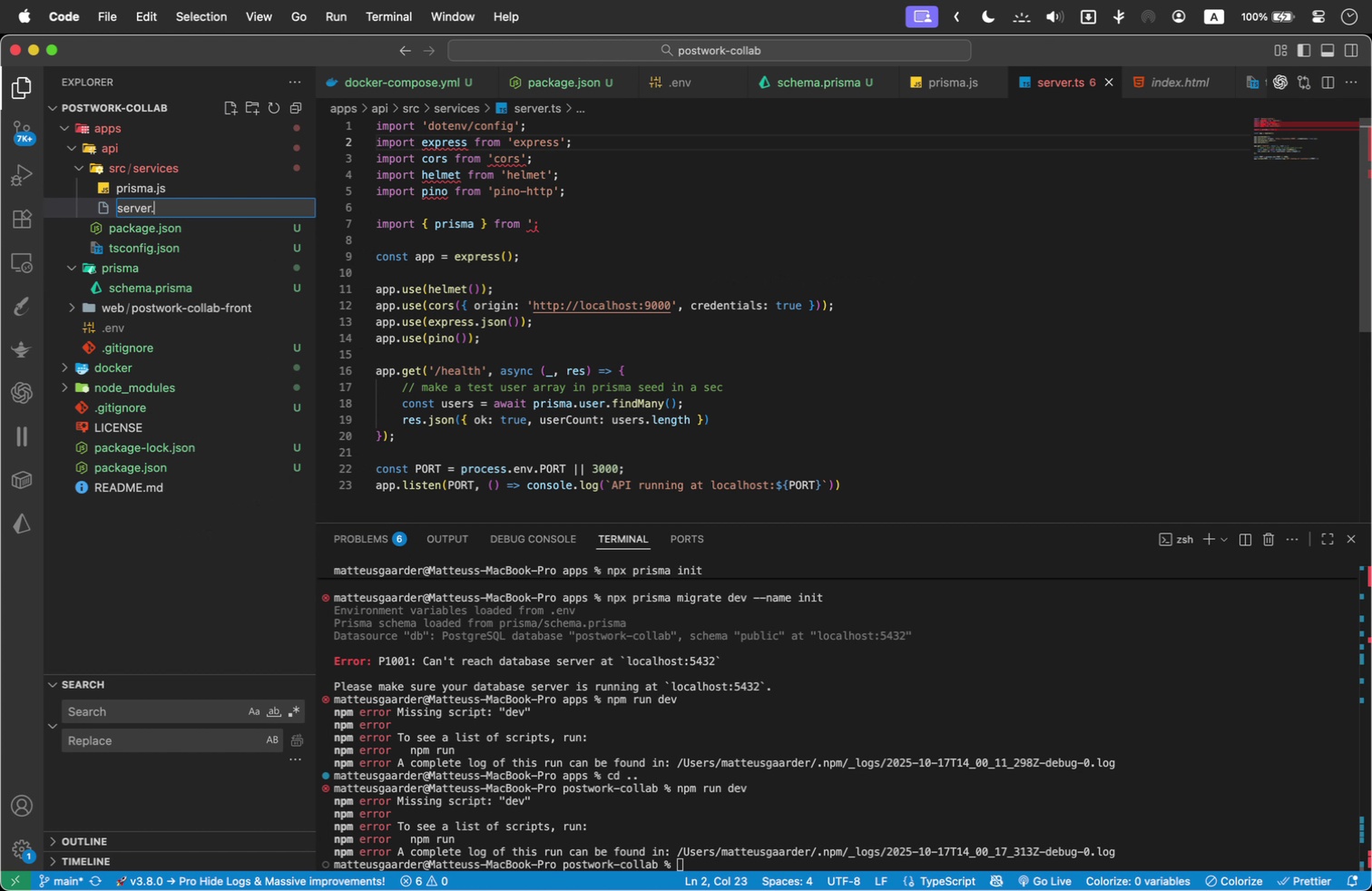 
key(Backspace)
key(Backspace)
type(js)
 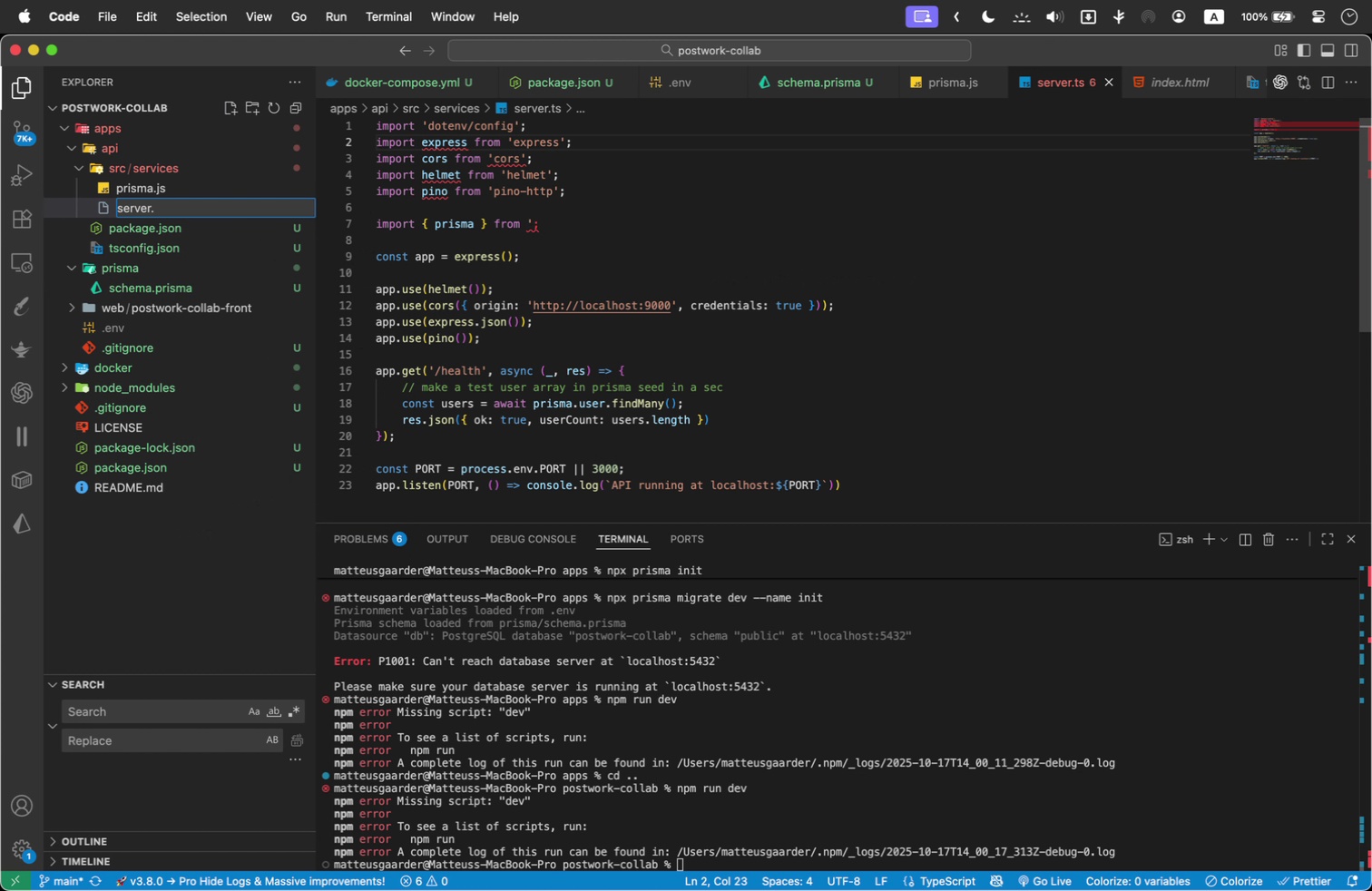 
key(Enter)
 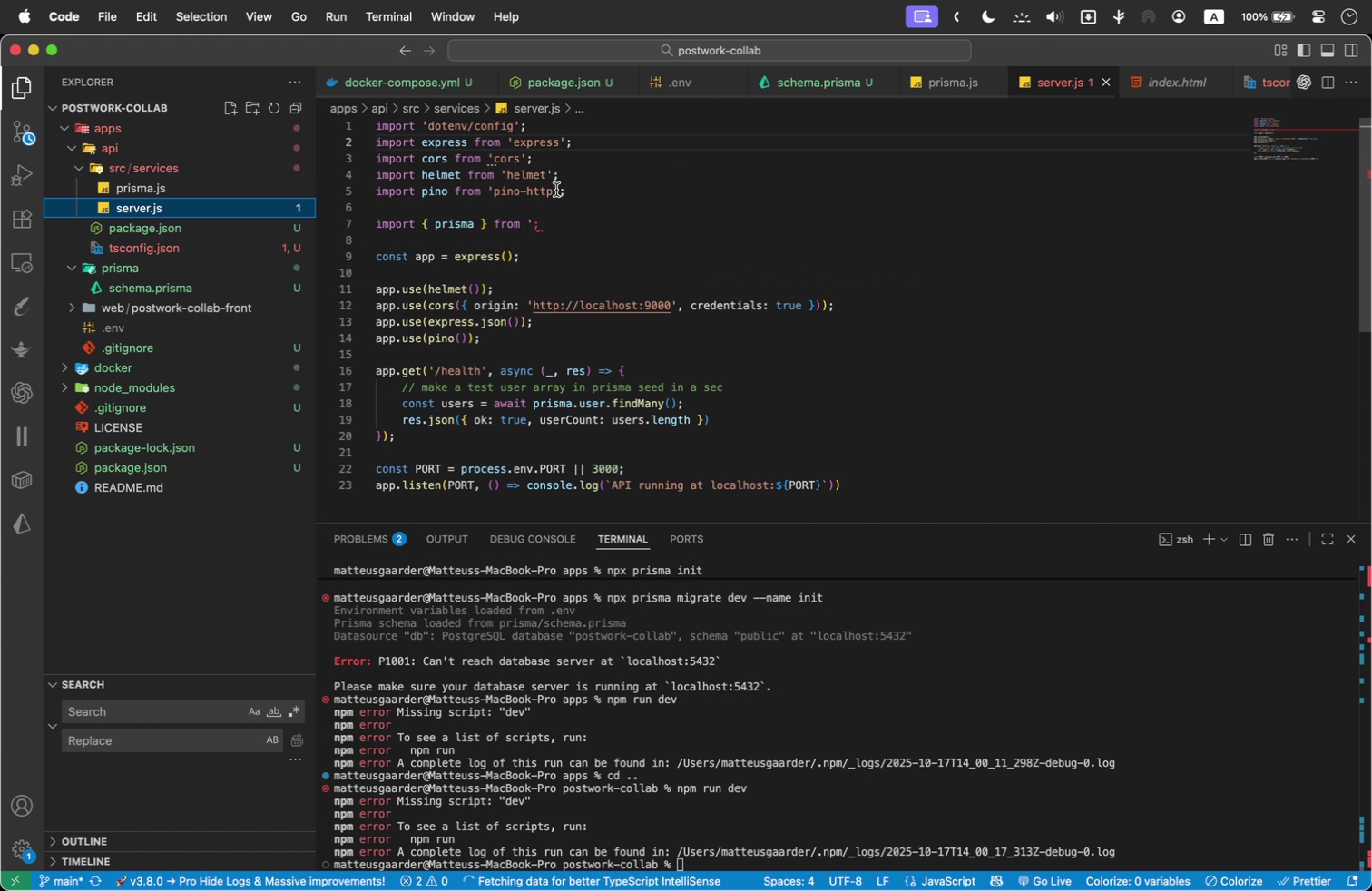 
left_click([550, 222])
 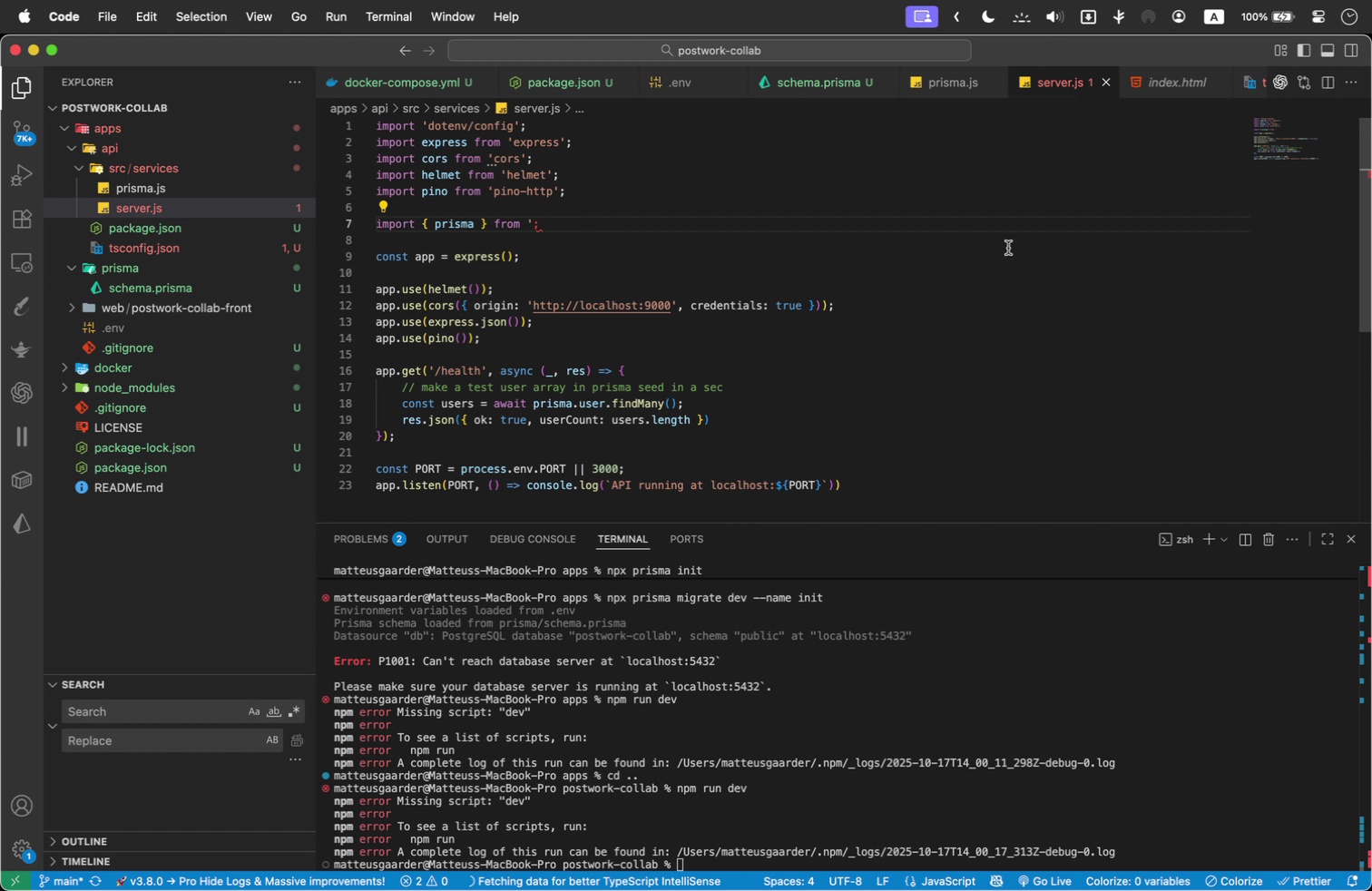 
key(Backspace)
 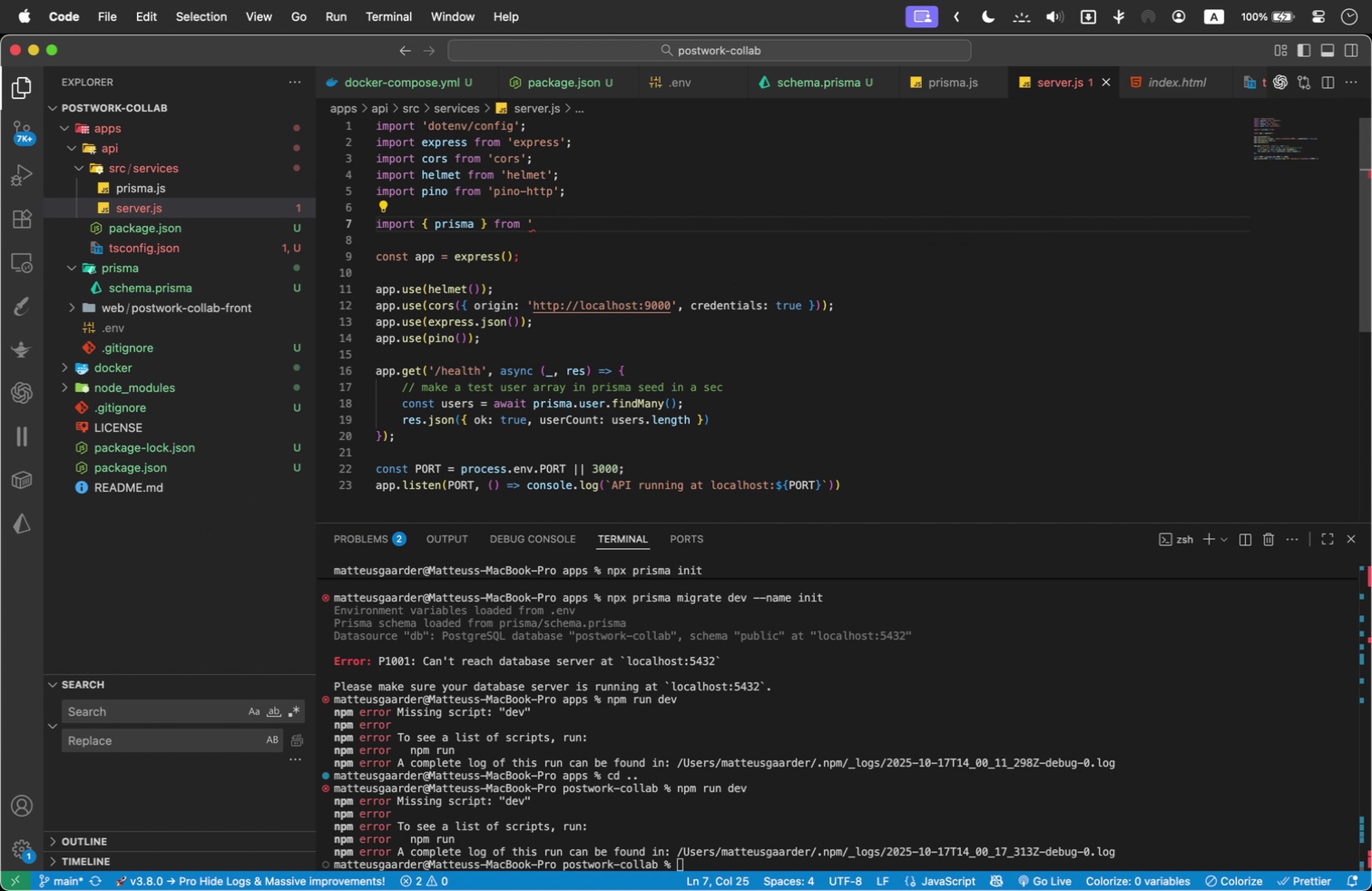 
key(Backspace)
 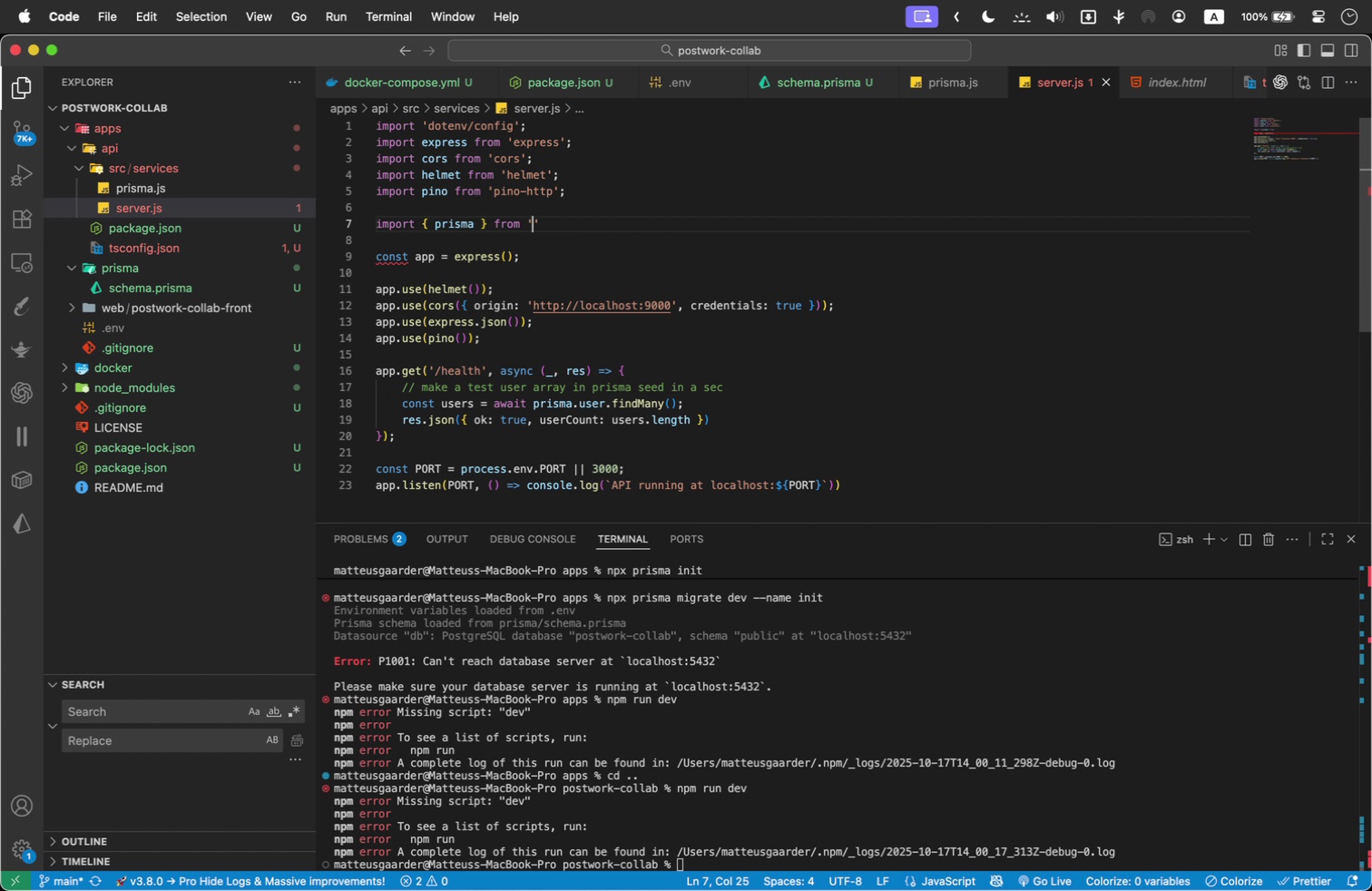 
key(Quote)
 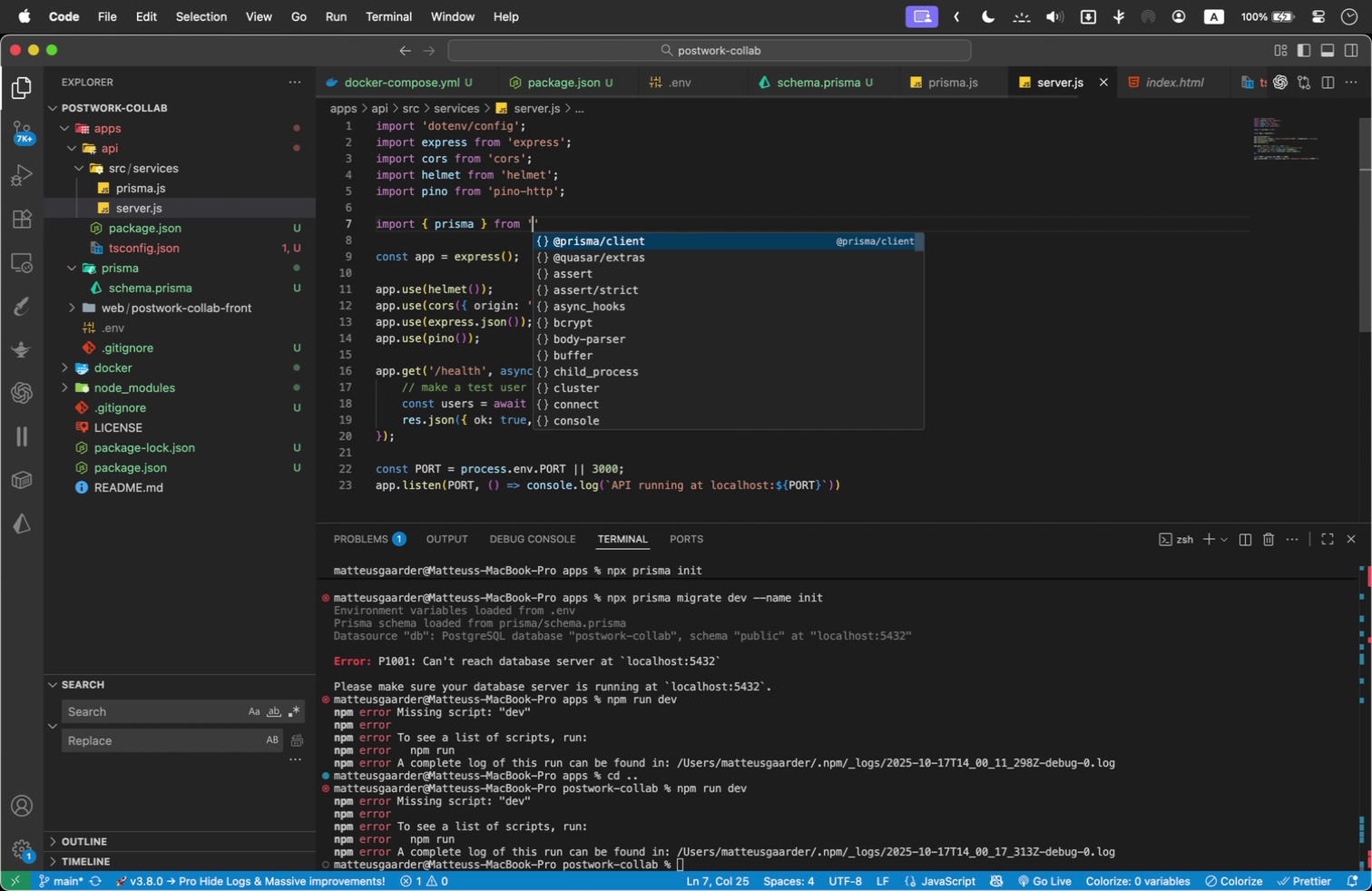 
key(Period)
 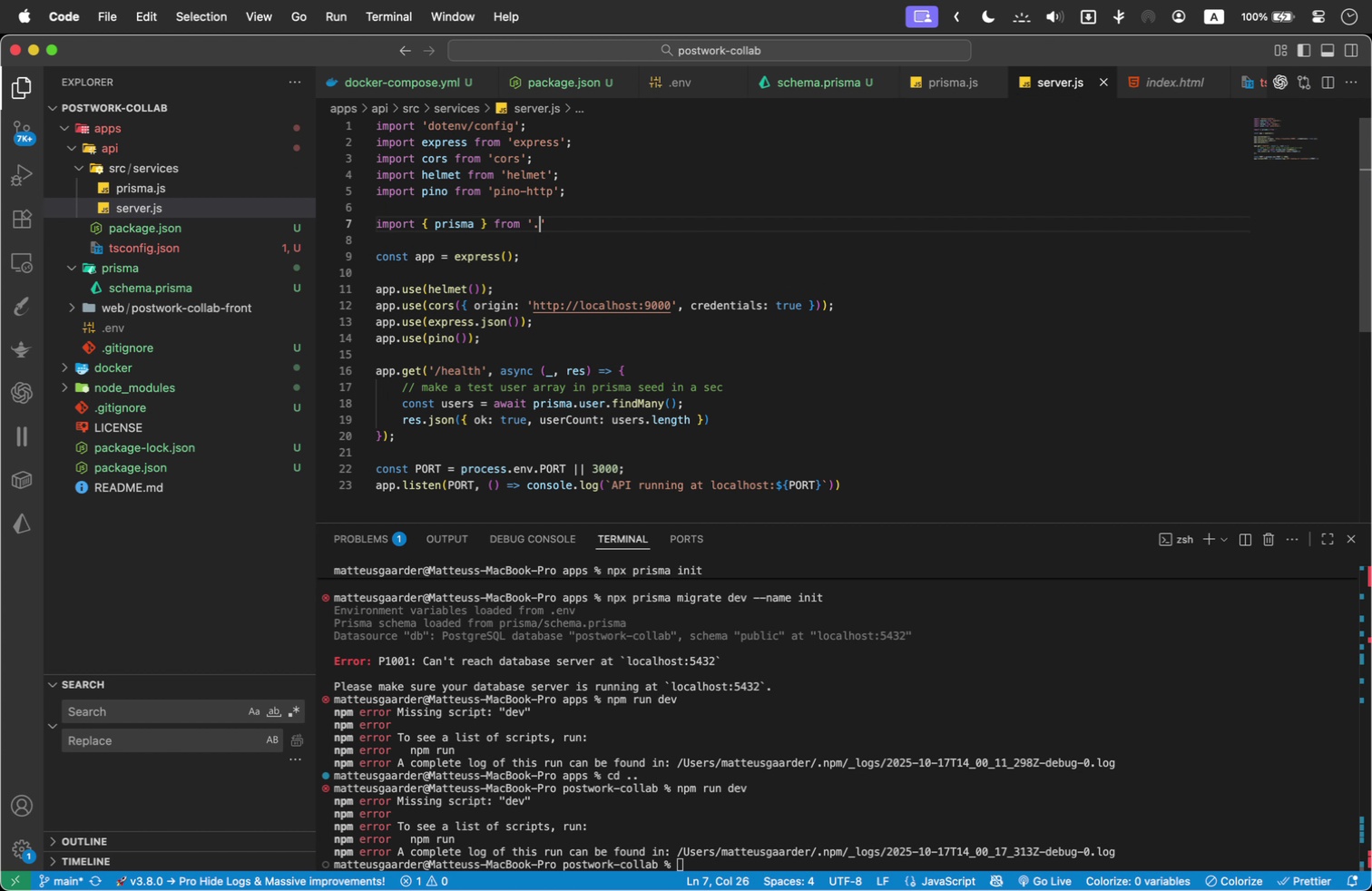 
key(Slash)
 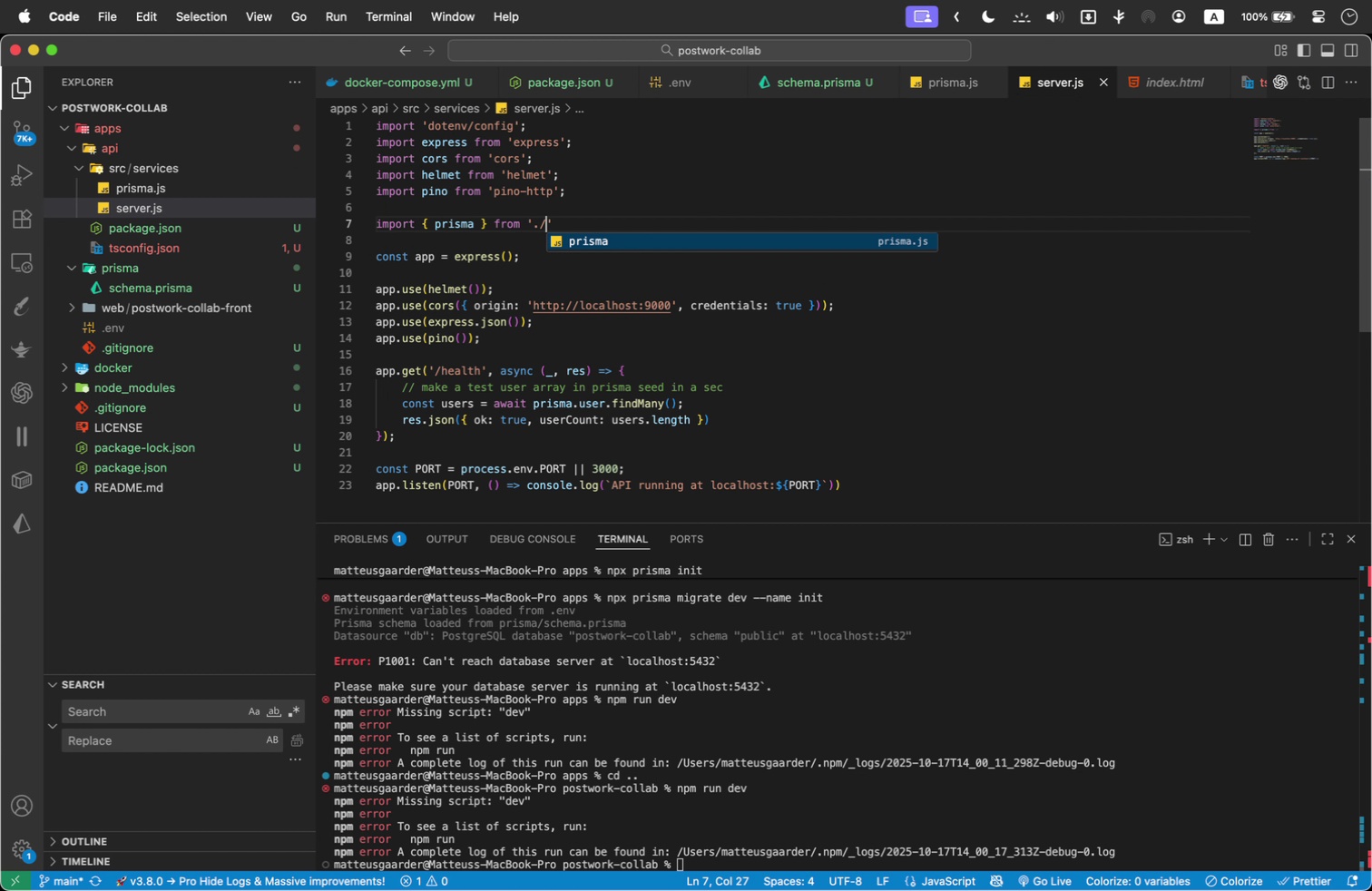 
key(Enter)
 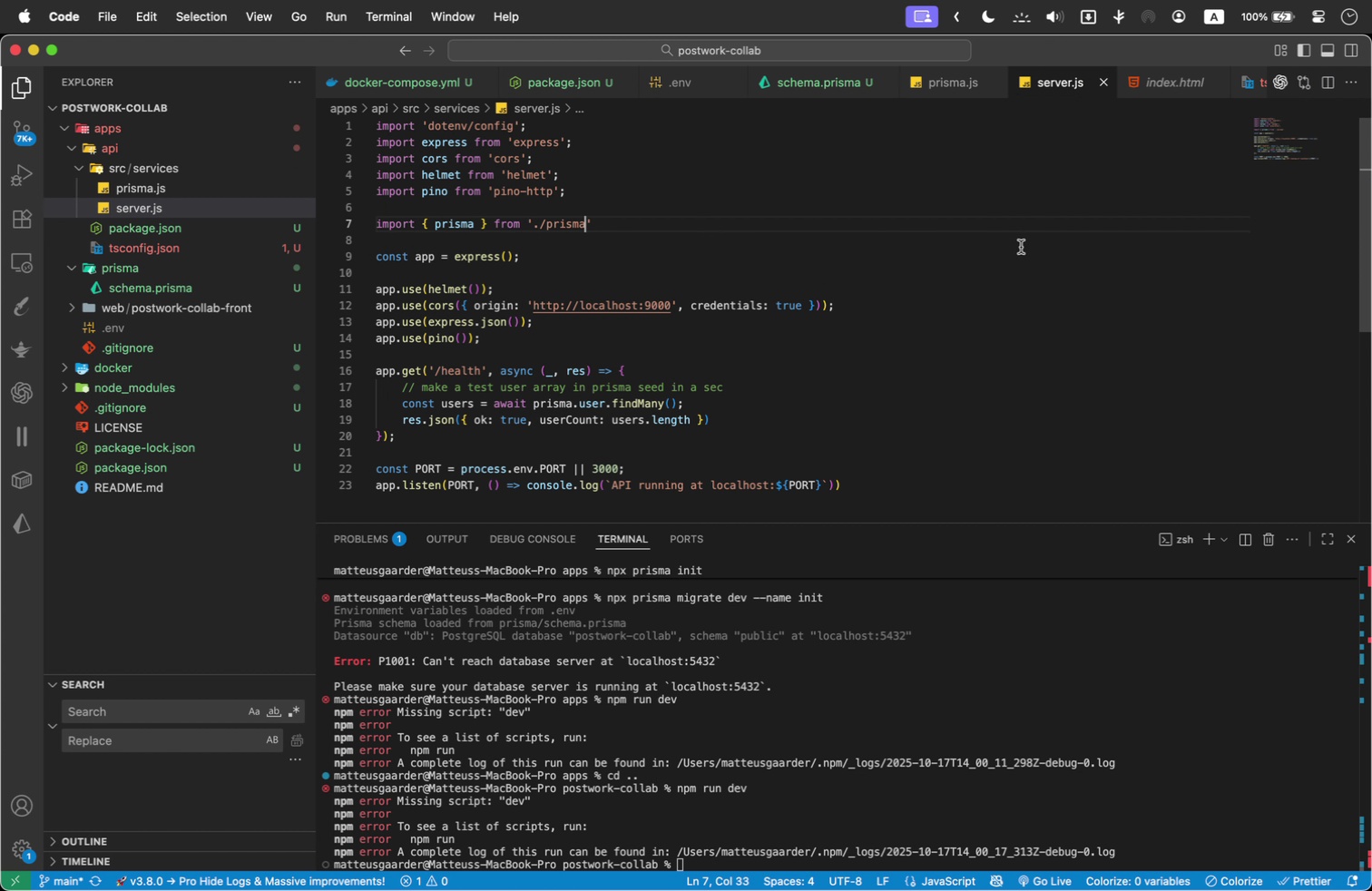 
left_click([869, 269])
 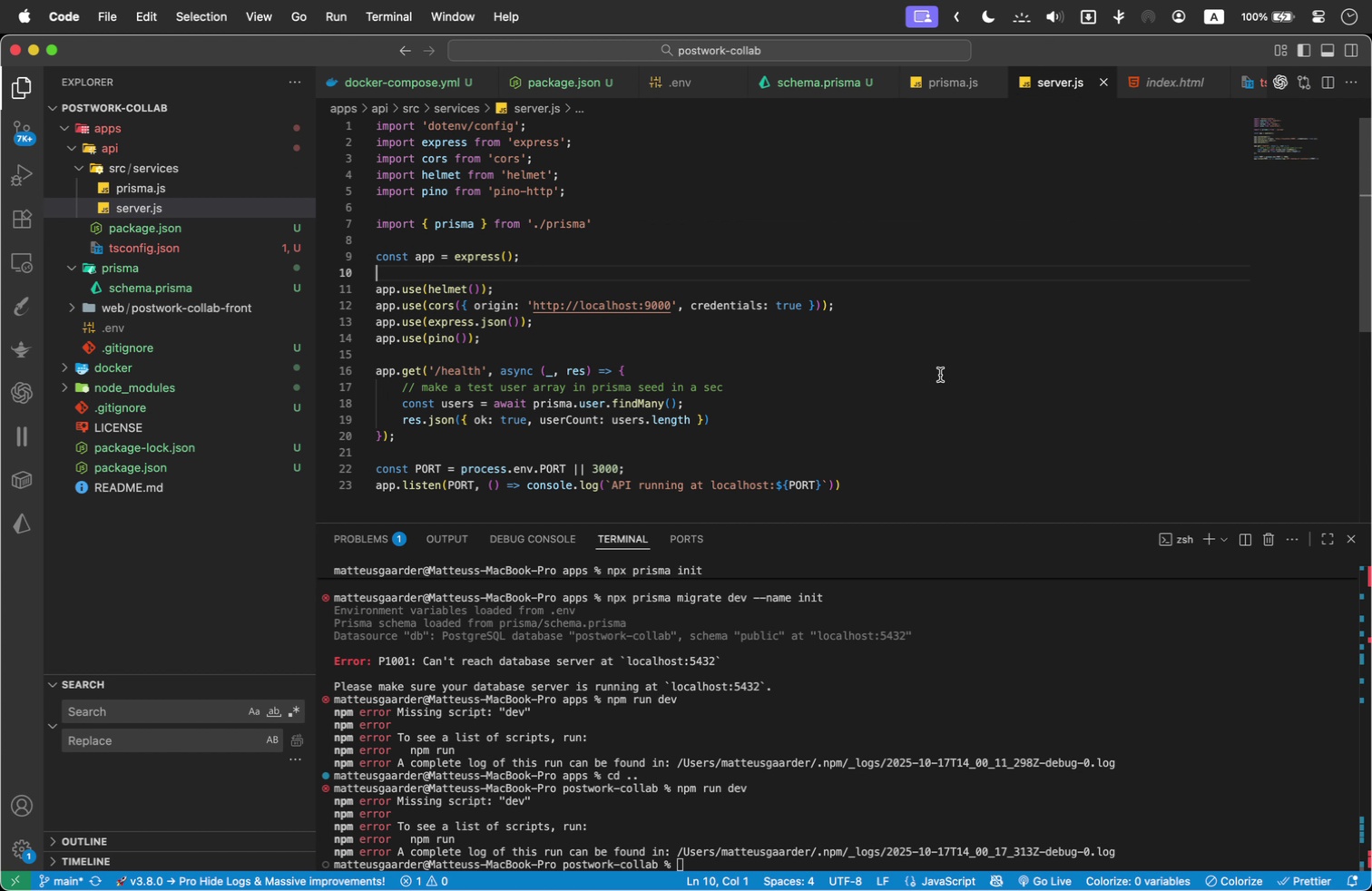 
scroll: coordinate [494, 356], scroll_direction: down, amount: 1.0
 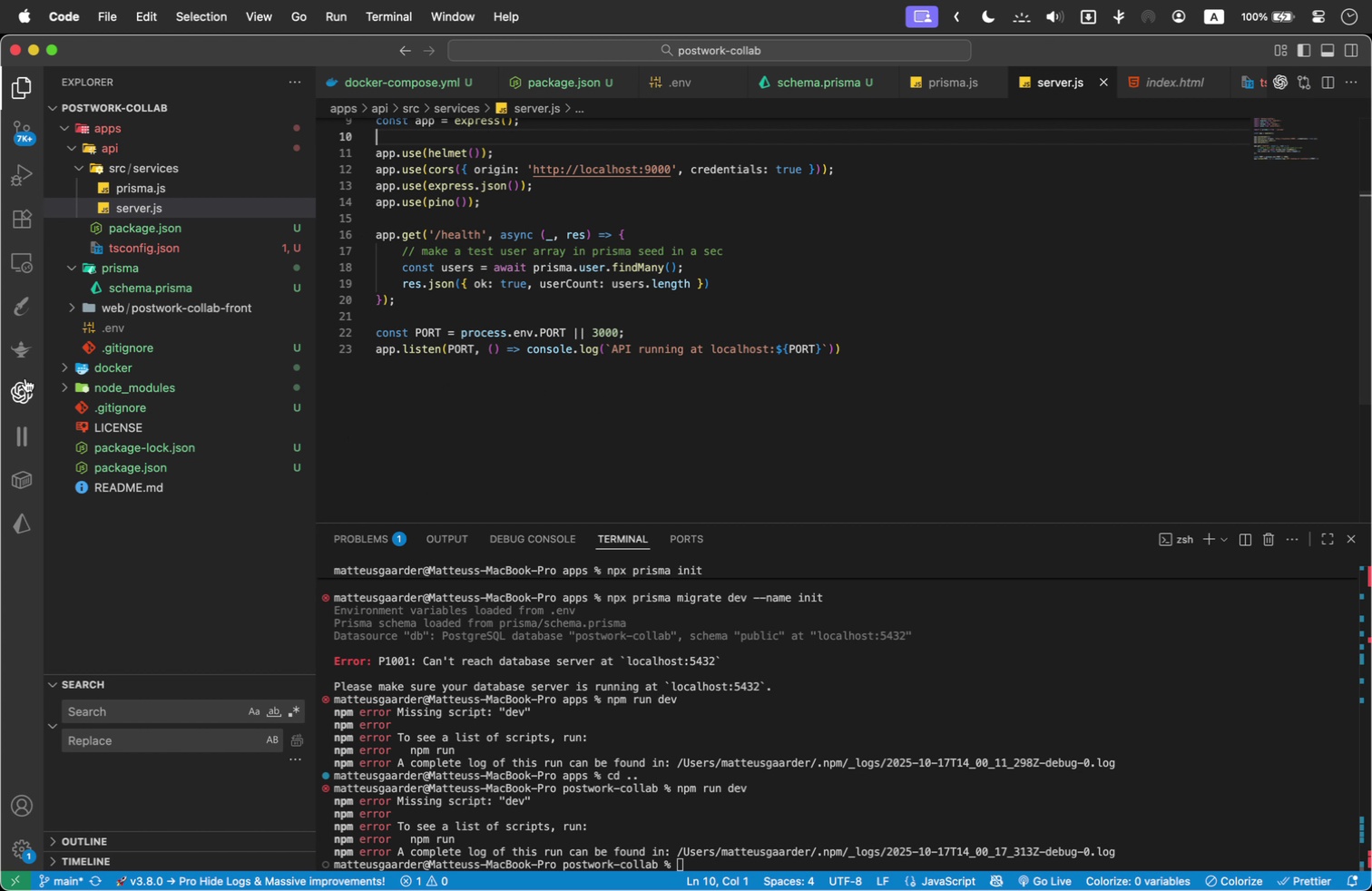 
wait(11.73)
 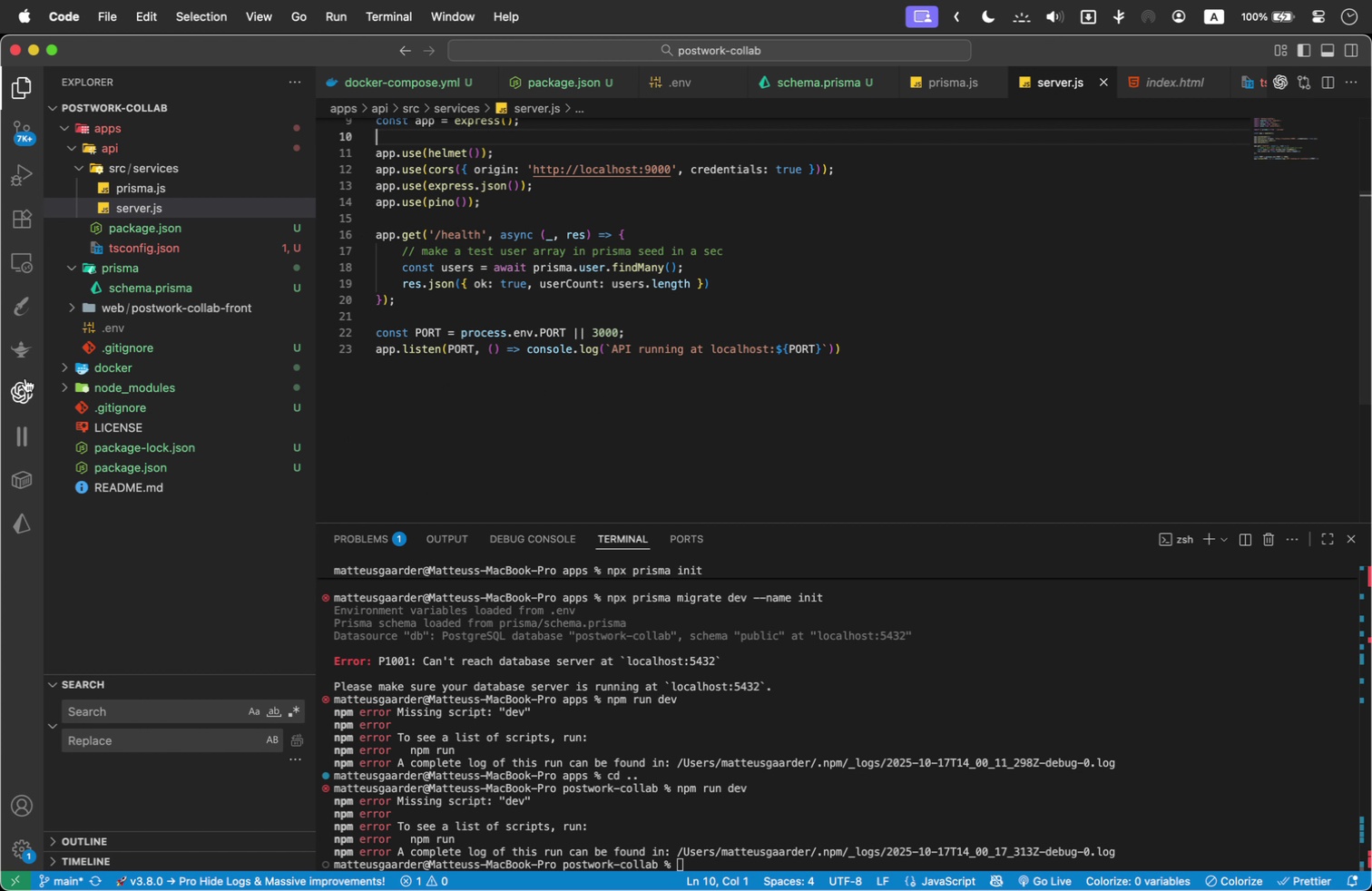 
left_click([180, 289])
 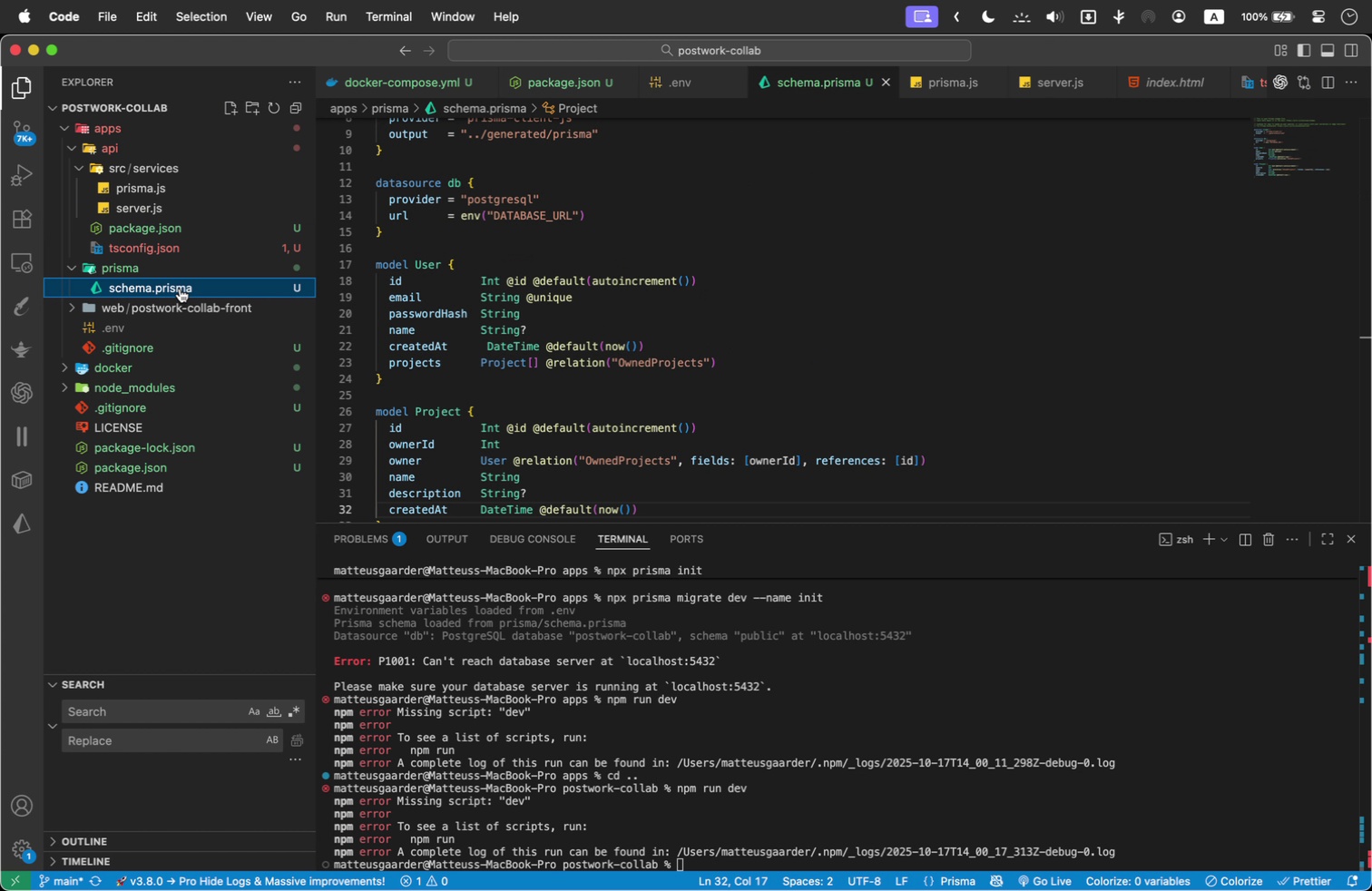 
scroll: coordinate [676, 301], scroll_direction: up, amount: 14.0
 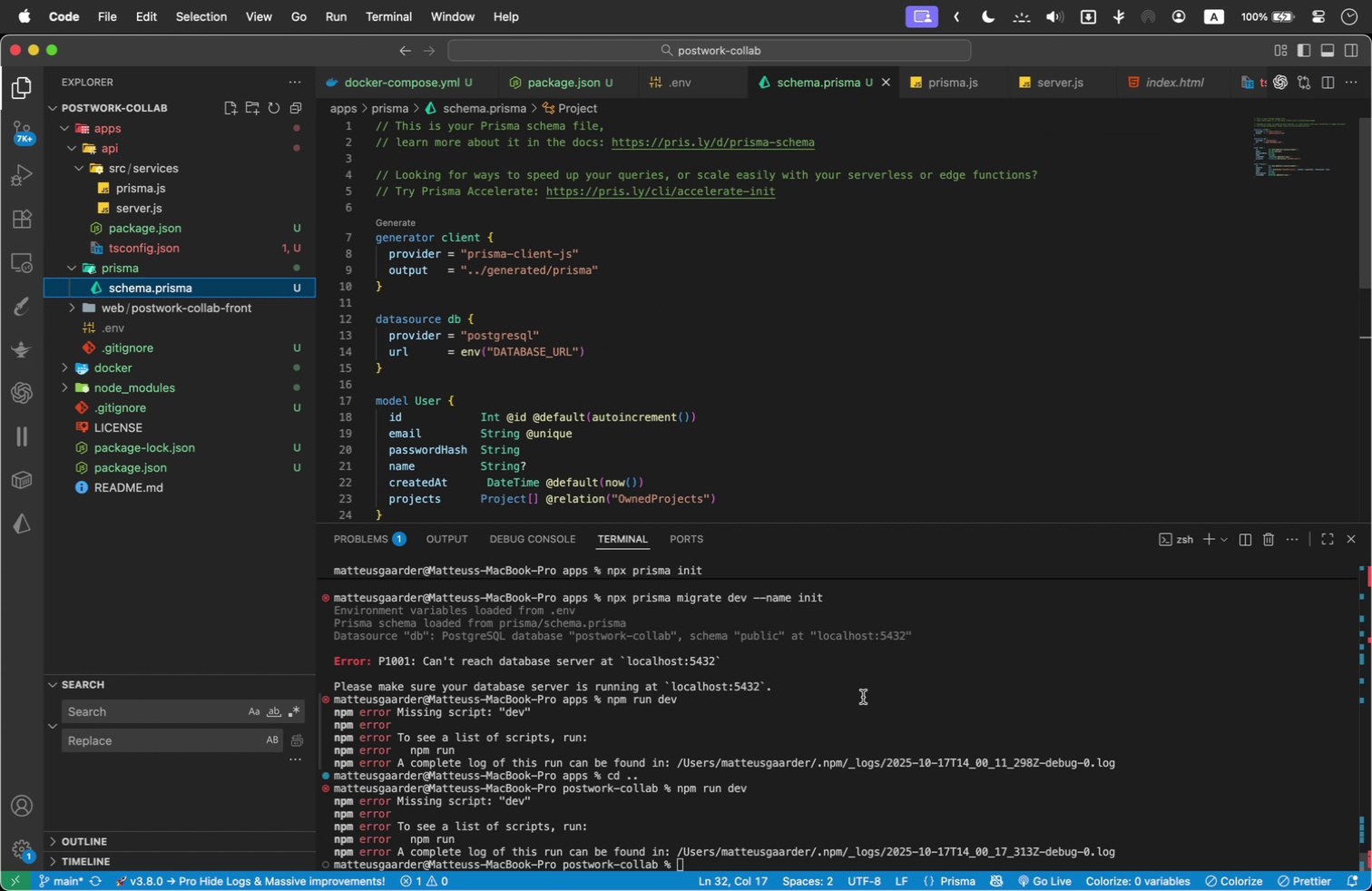 
left_click([868, 691])
 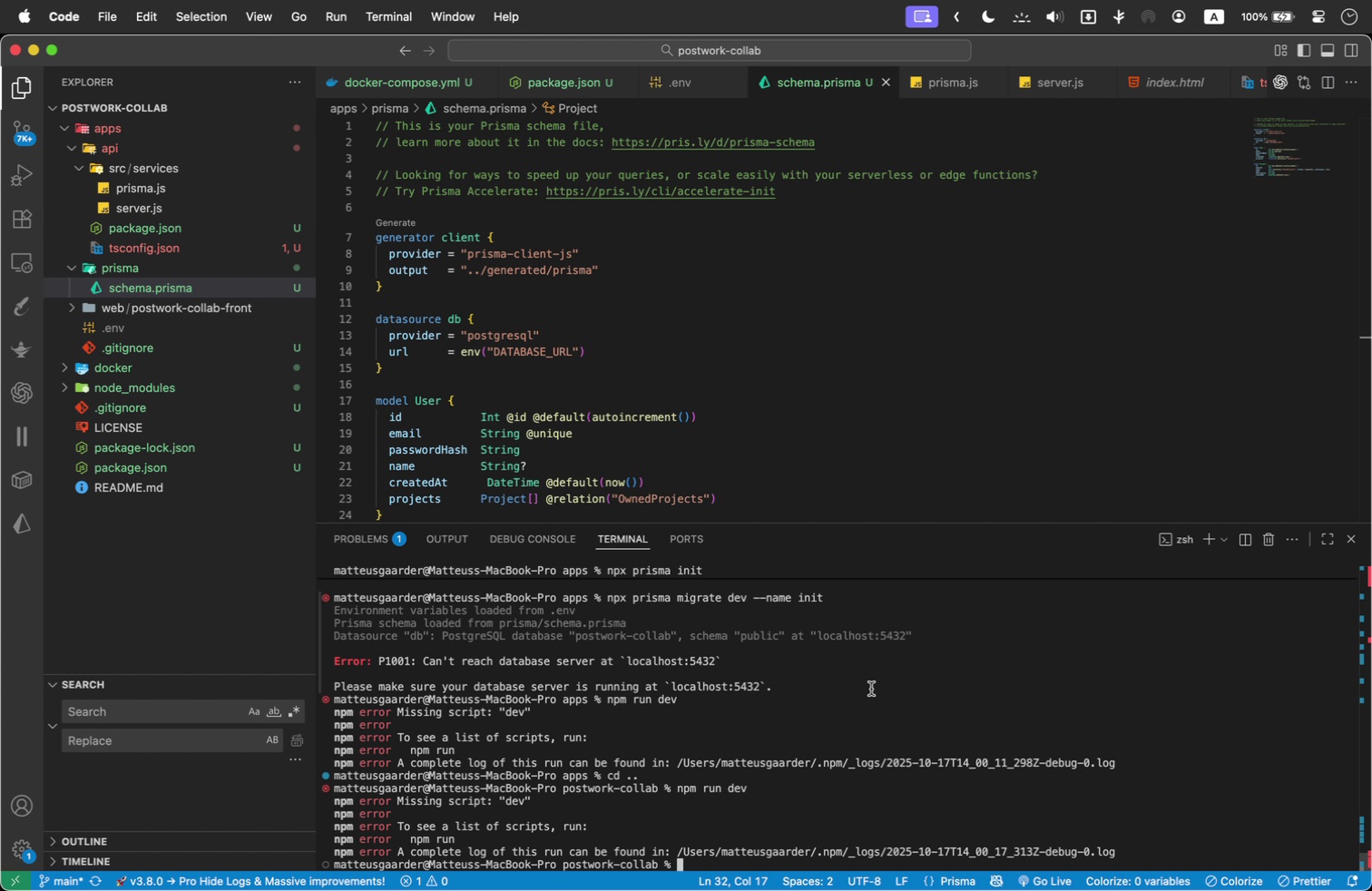 
key(ArrowUp)
 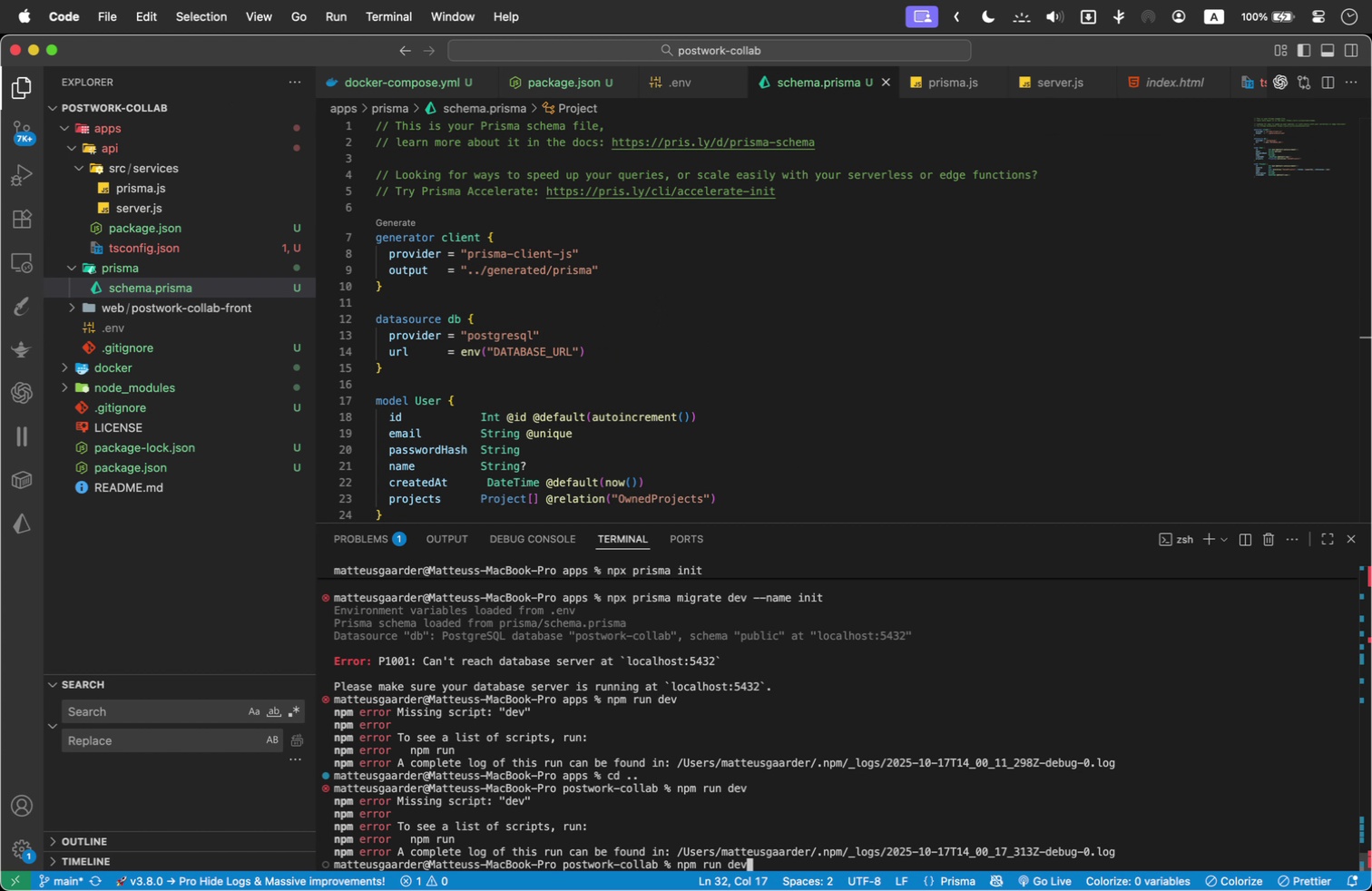 
key(Enter)
 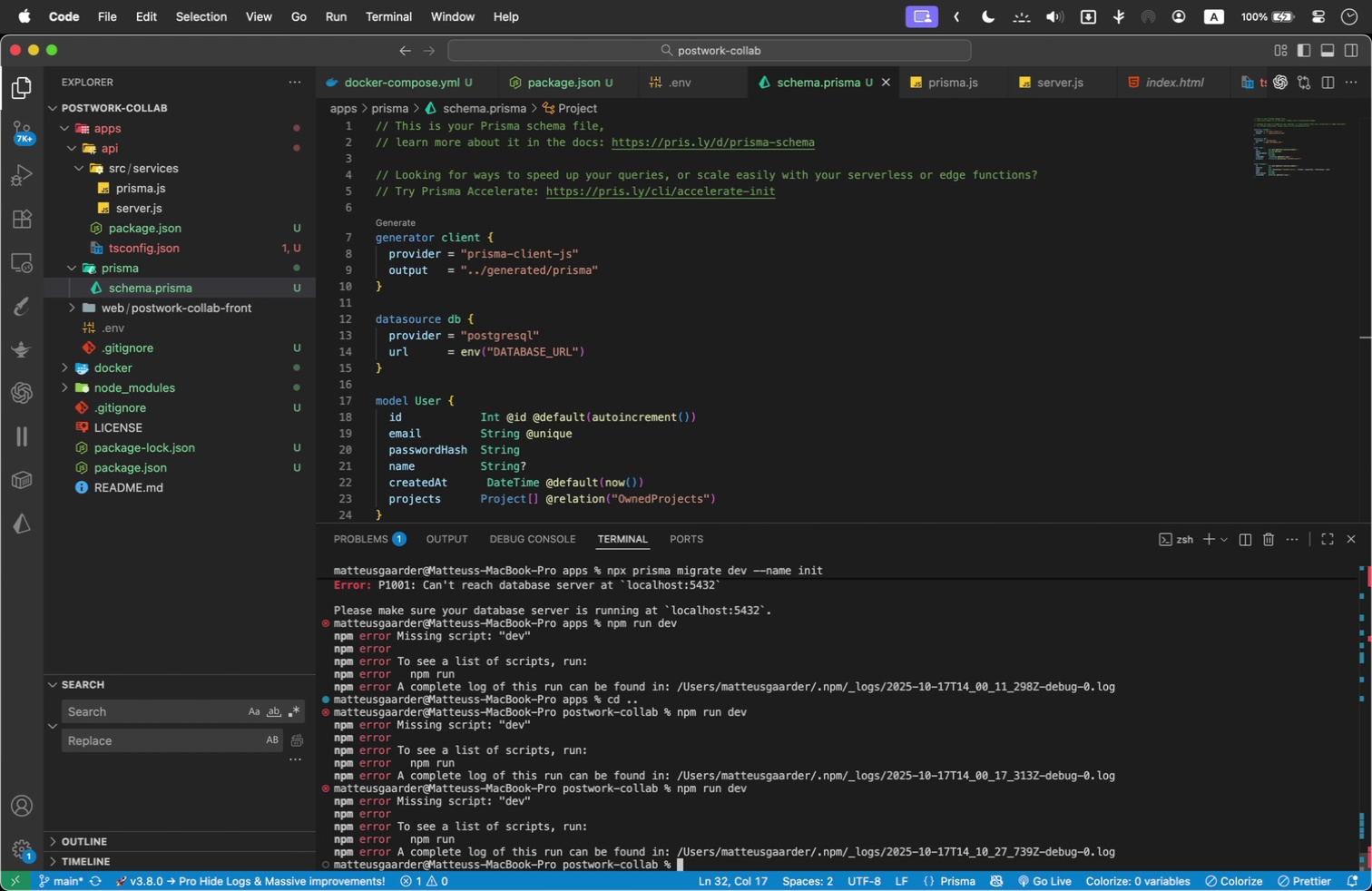 
wait(14.38)
 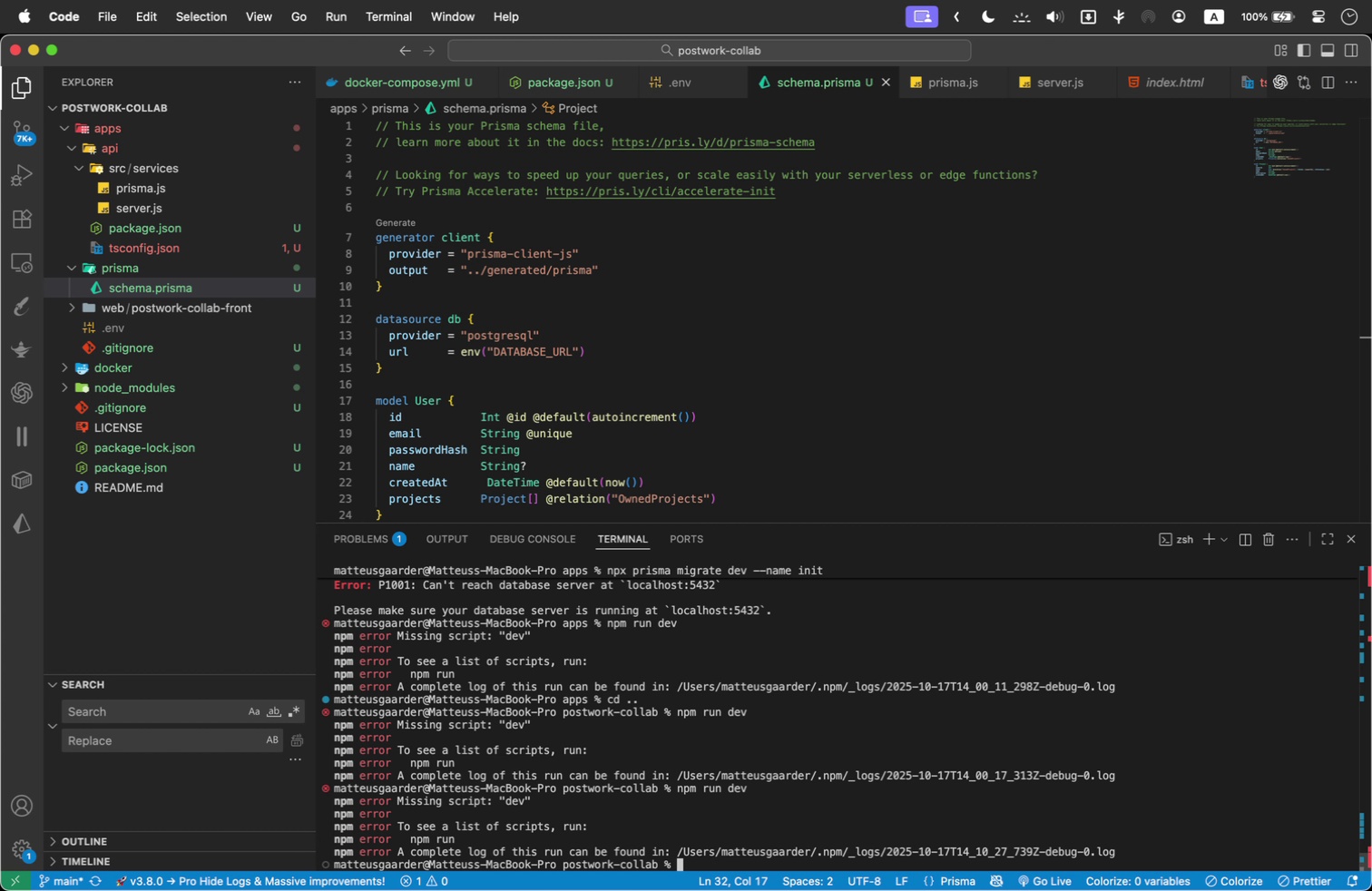 
left_click([182, 237])
 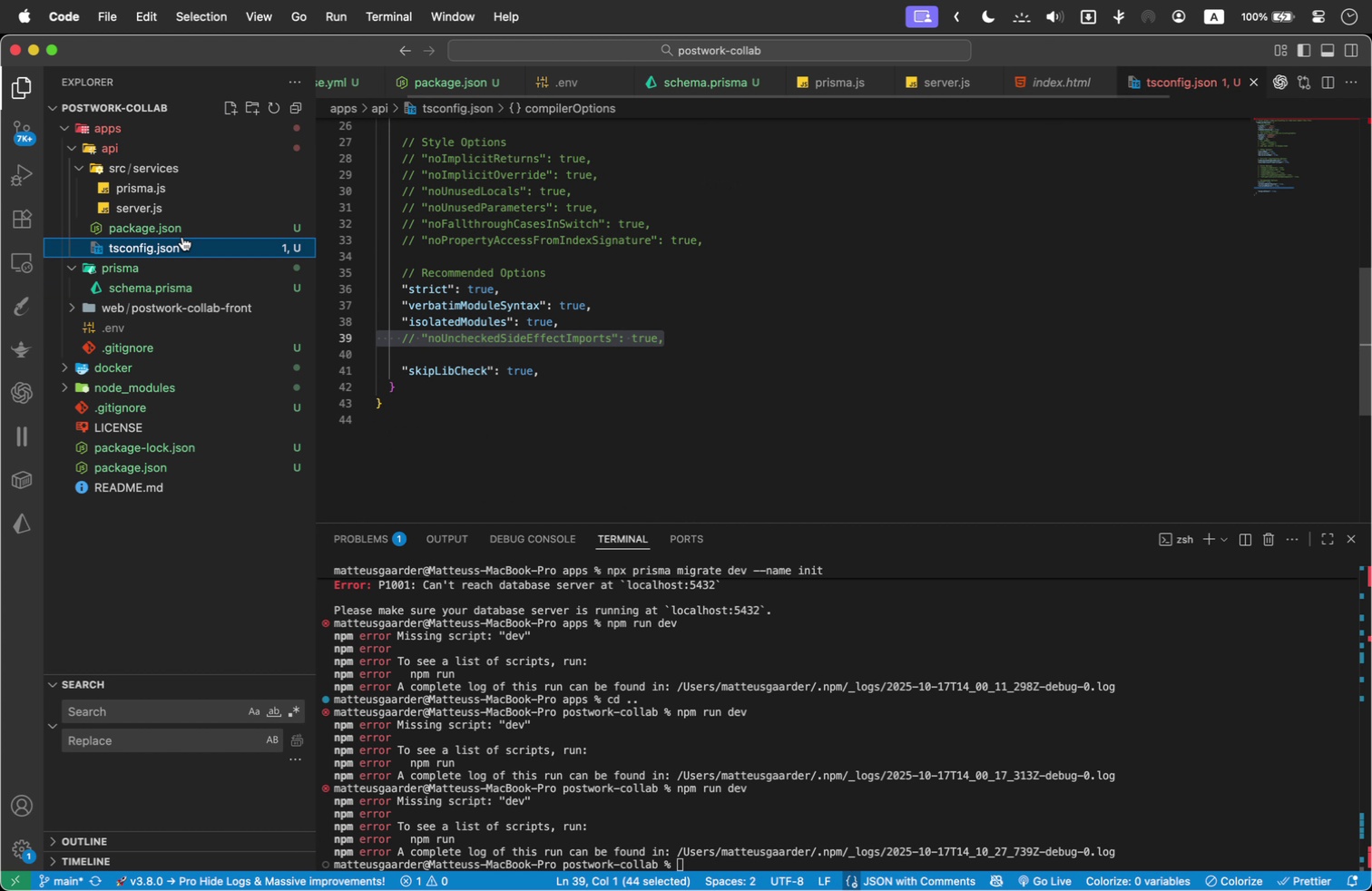 
scroll: coordinate [668, 345], scroll_direction: up, amount: 11.0
 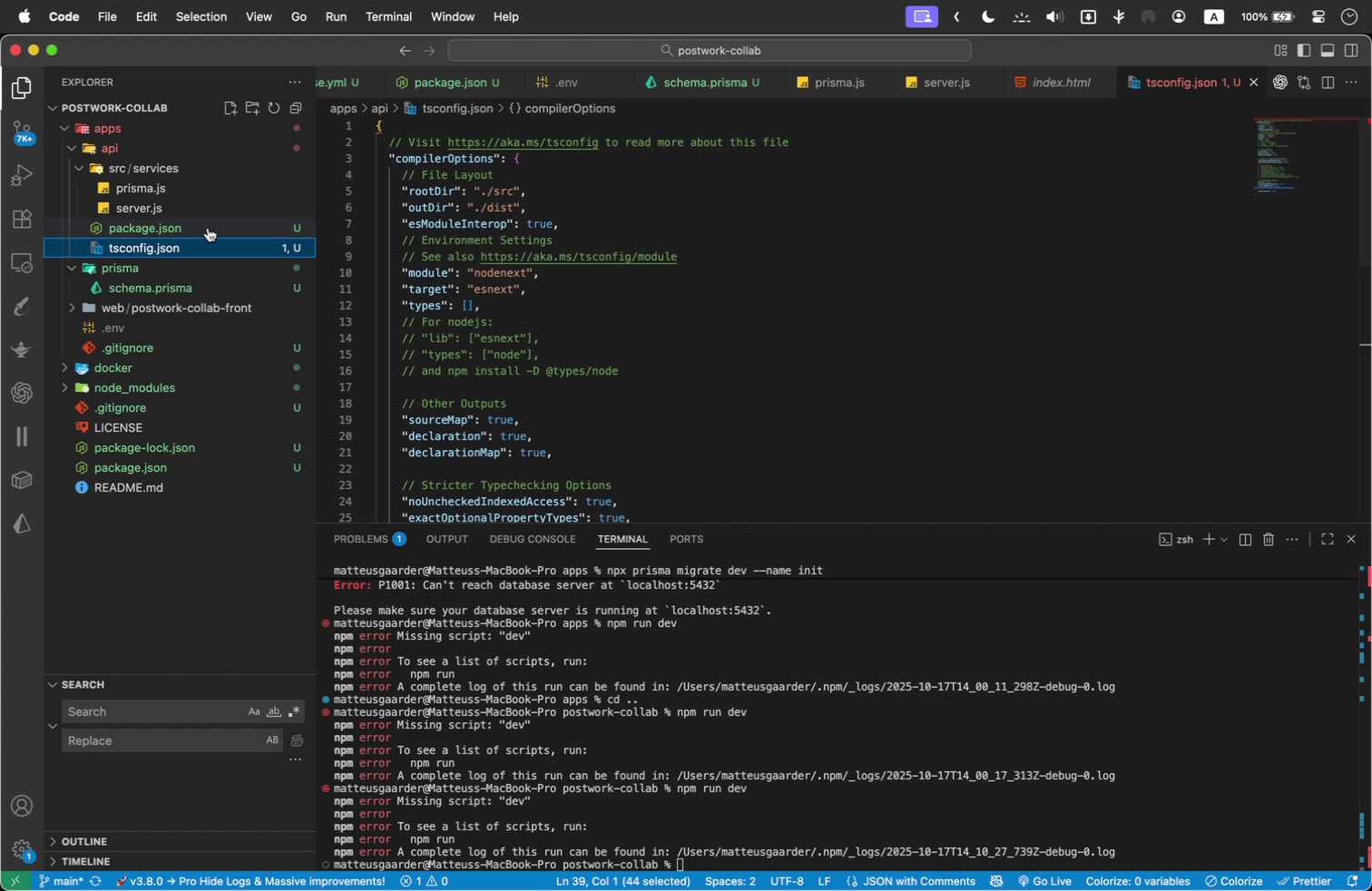 
left_click([202, 228])
 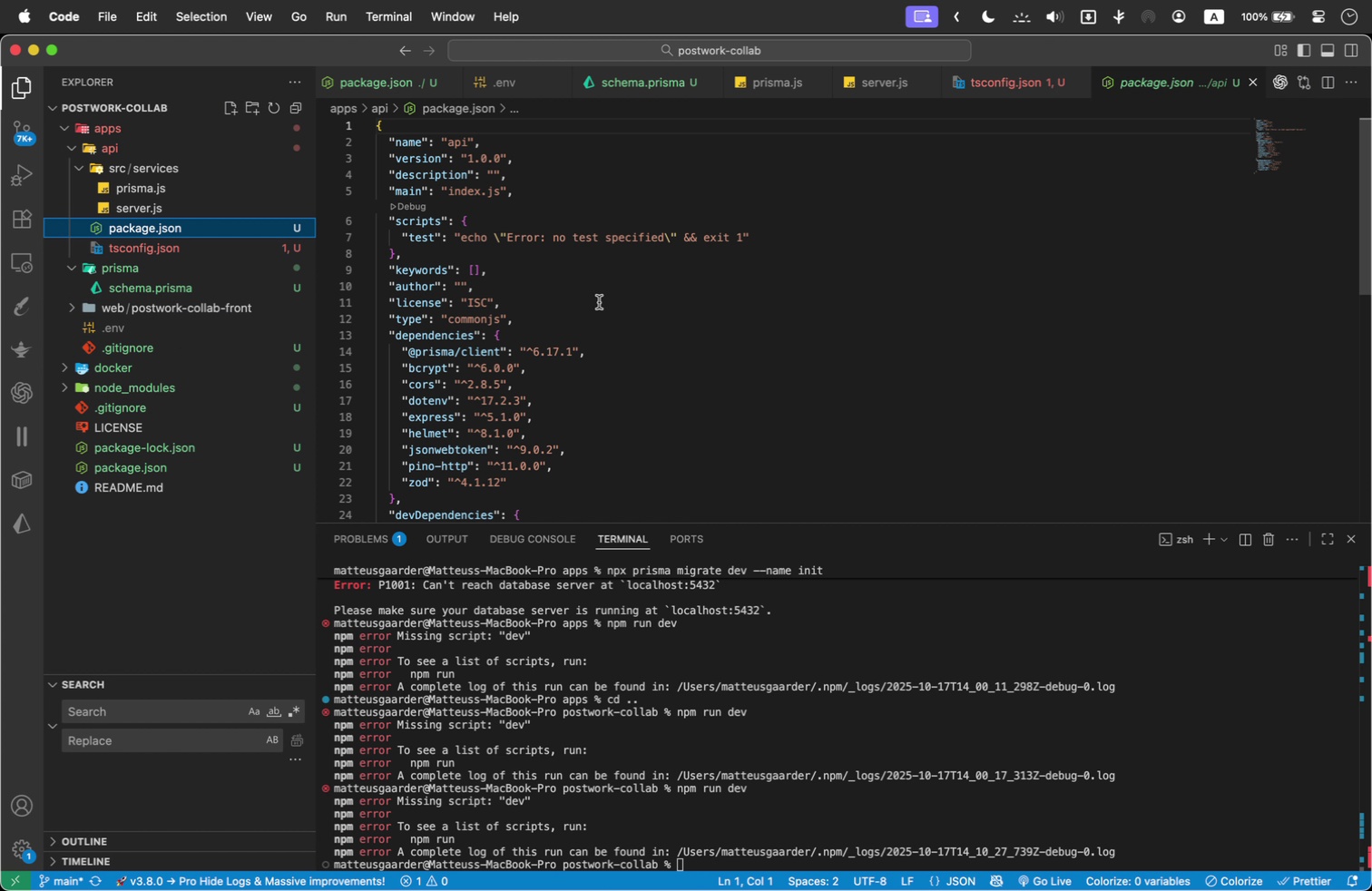 
wait(19.44)
 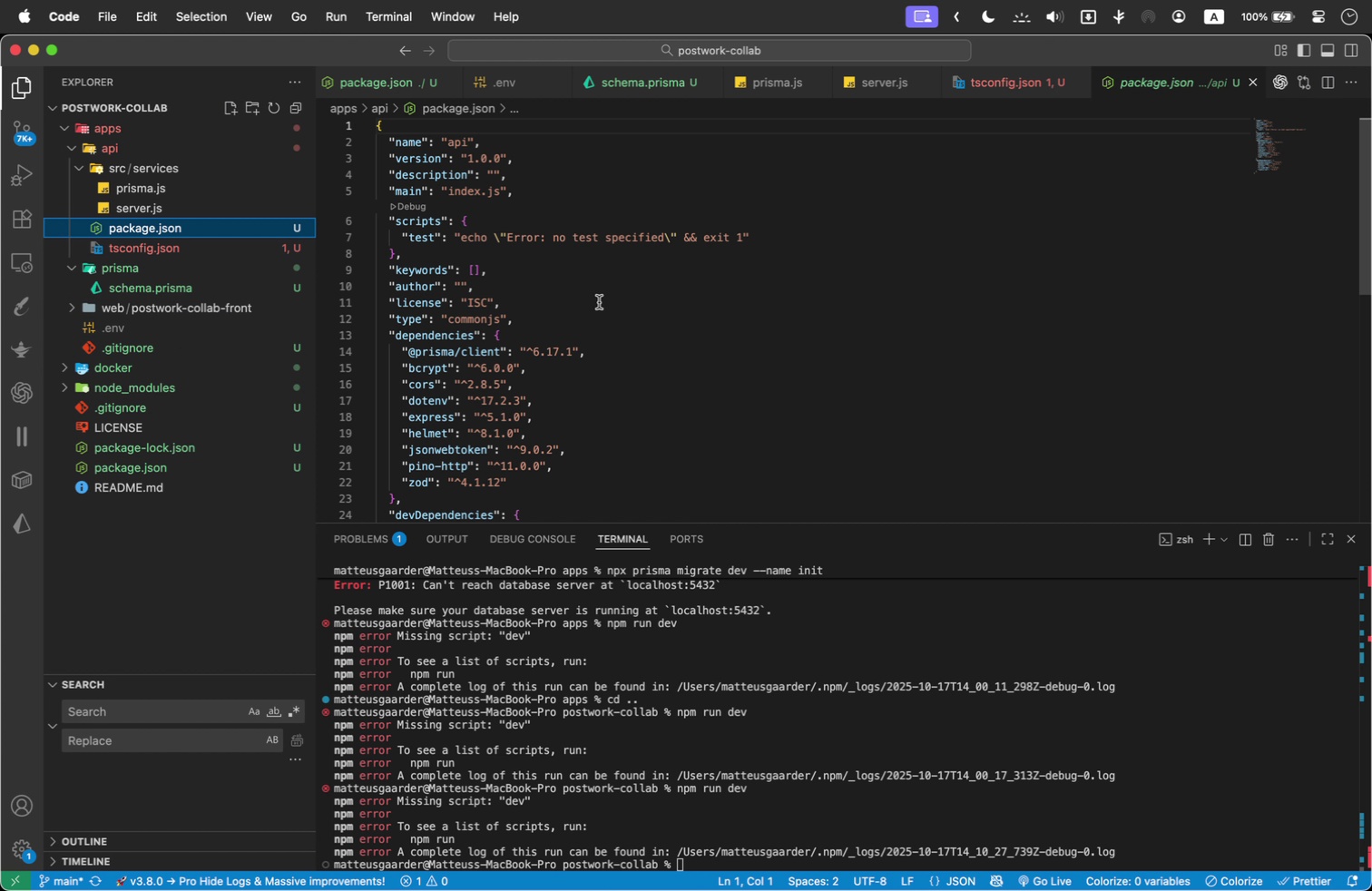 
left_click_drag(start_coordinate=[408, 234], to_coordinate=[577, 234])
 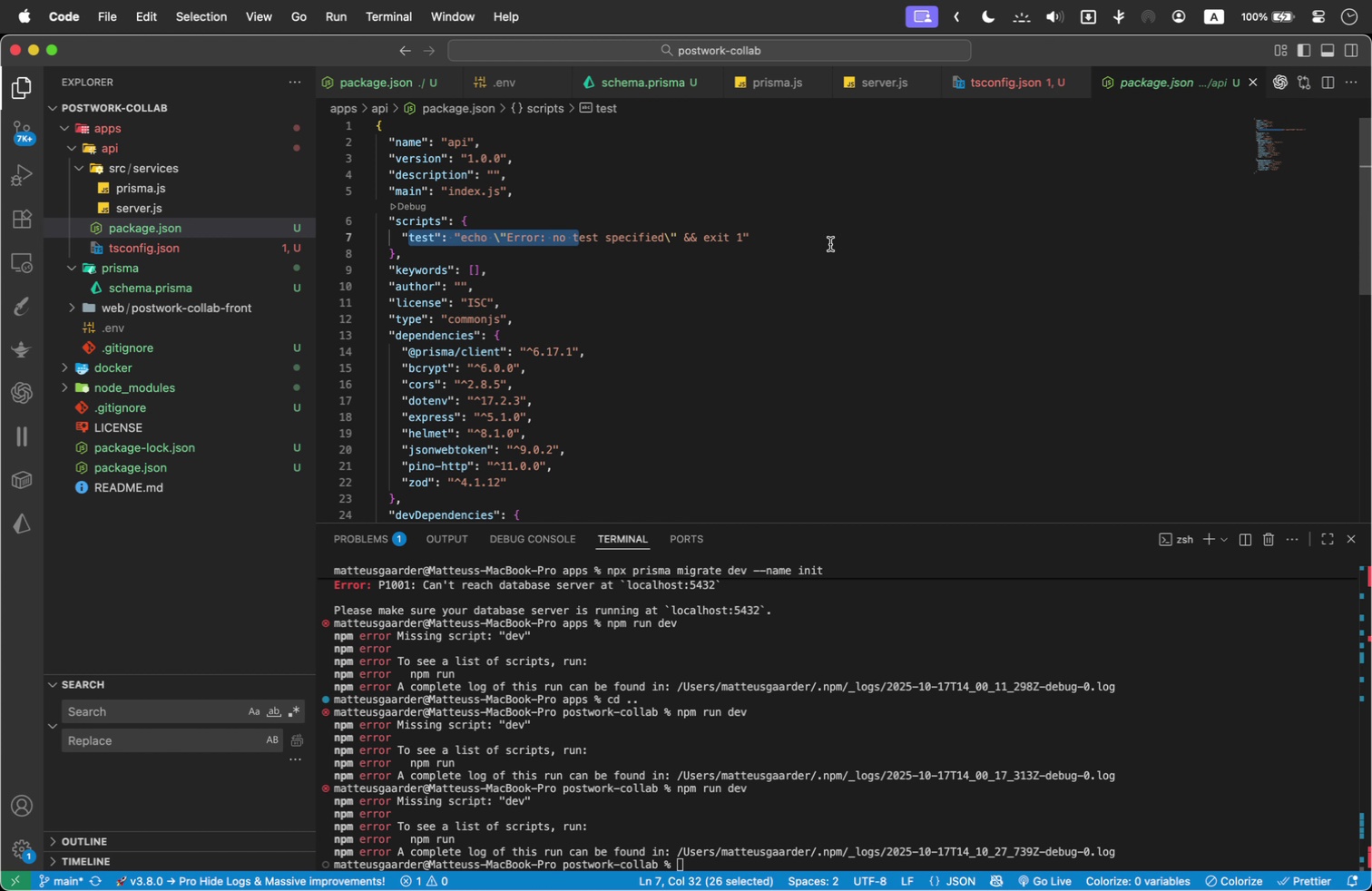 
left_click([769, 241])
 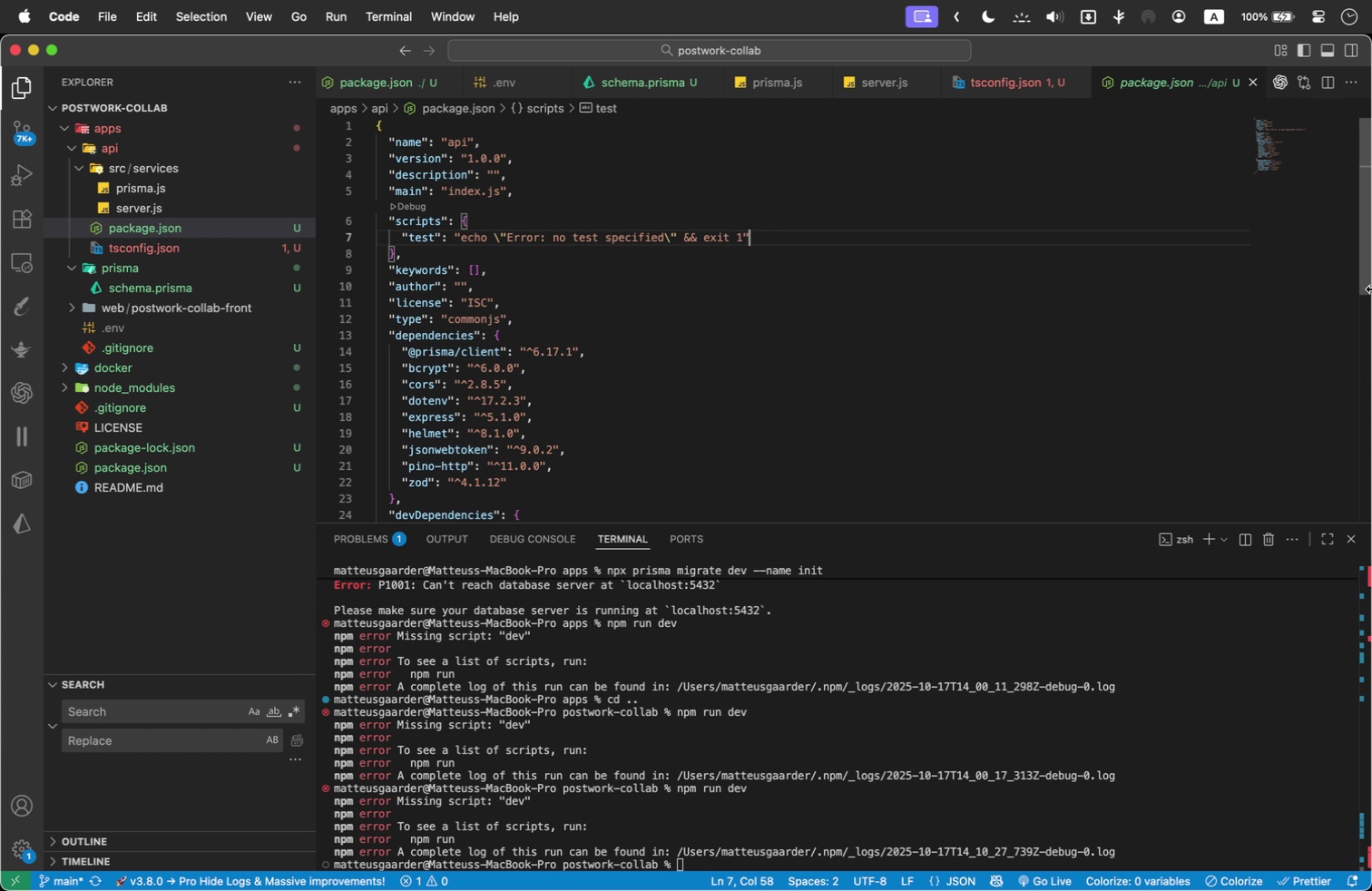 
key(Comma)
 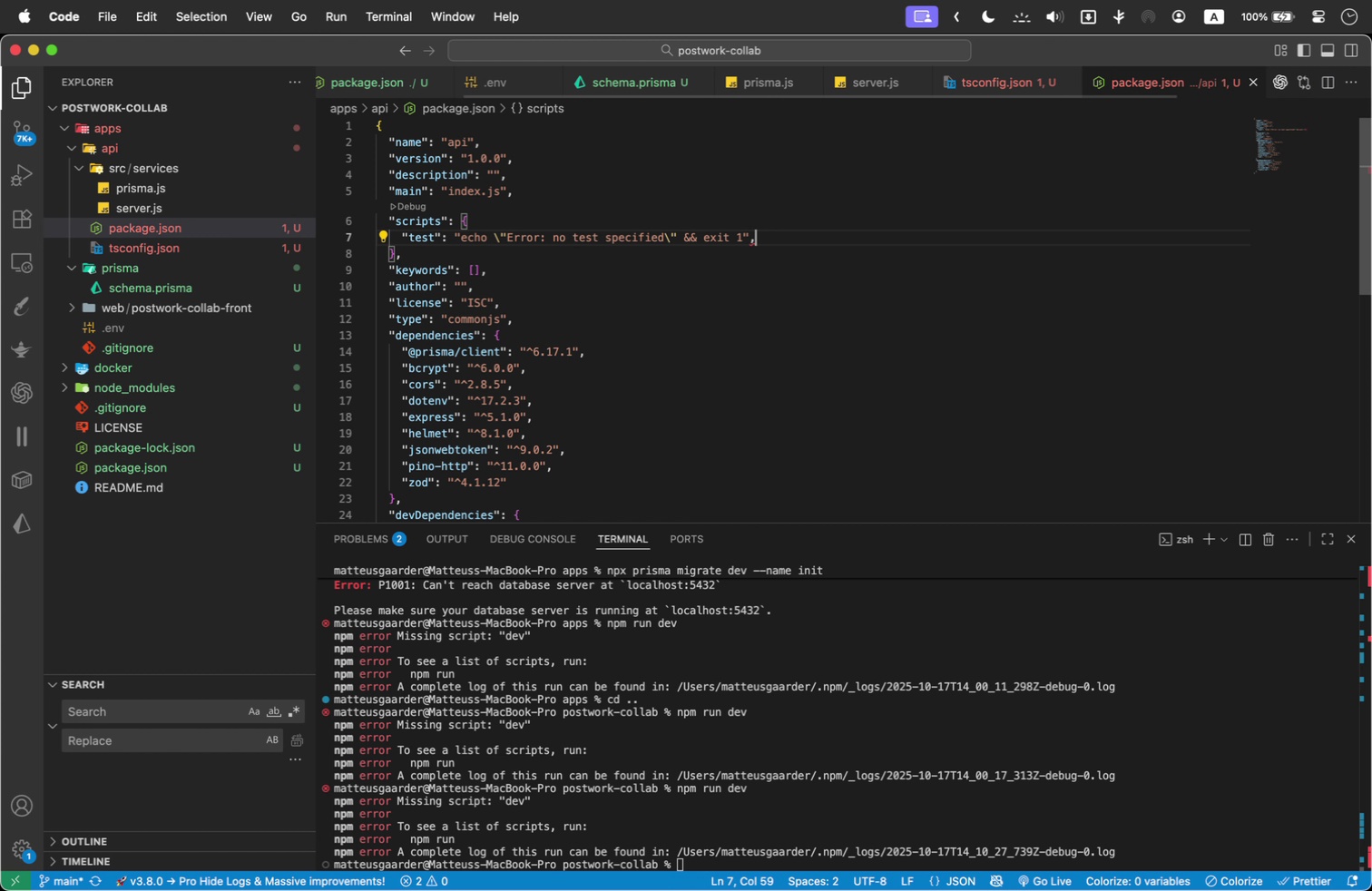 
key(Enter)
 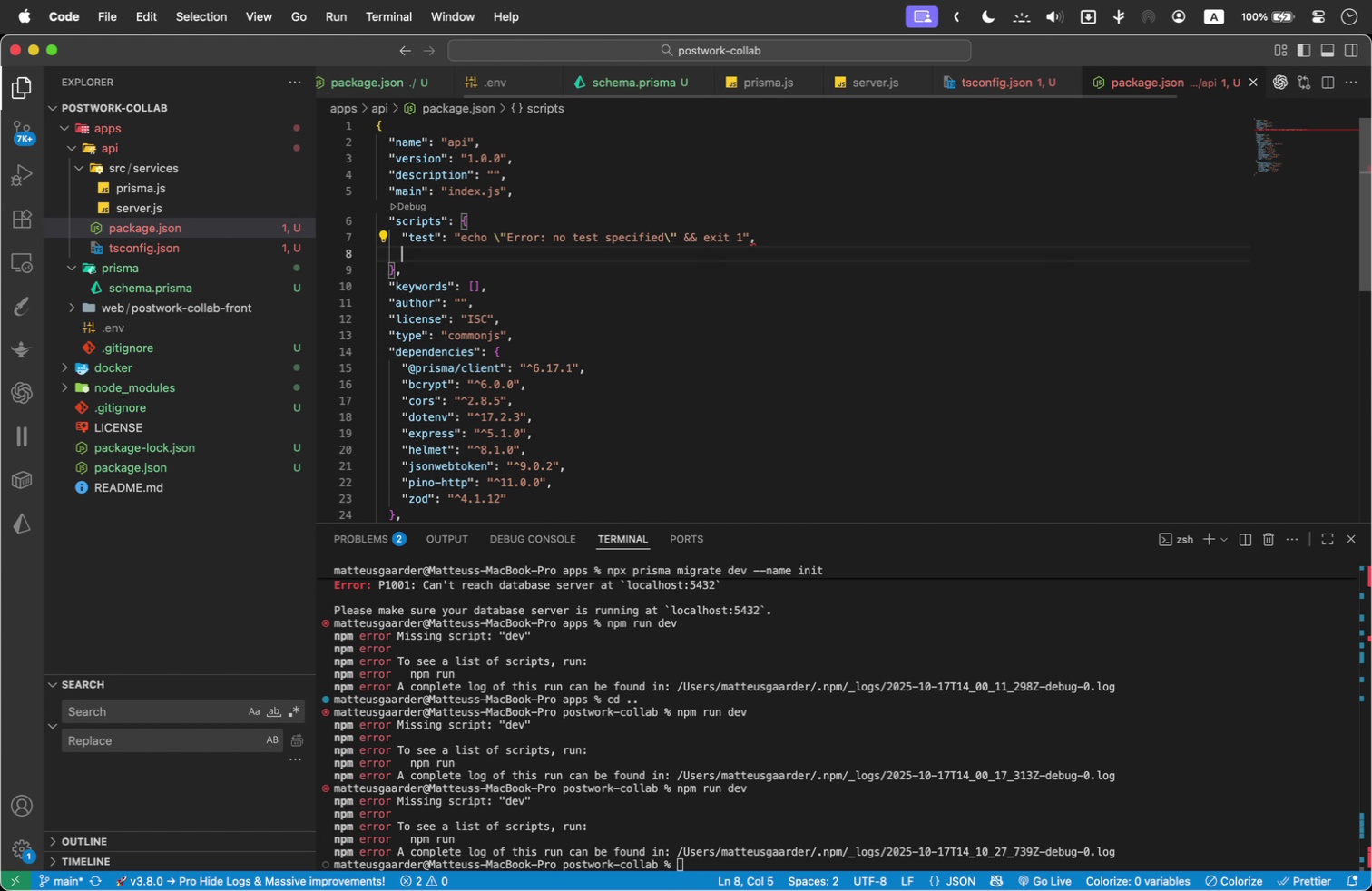 
type("dev)
 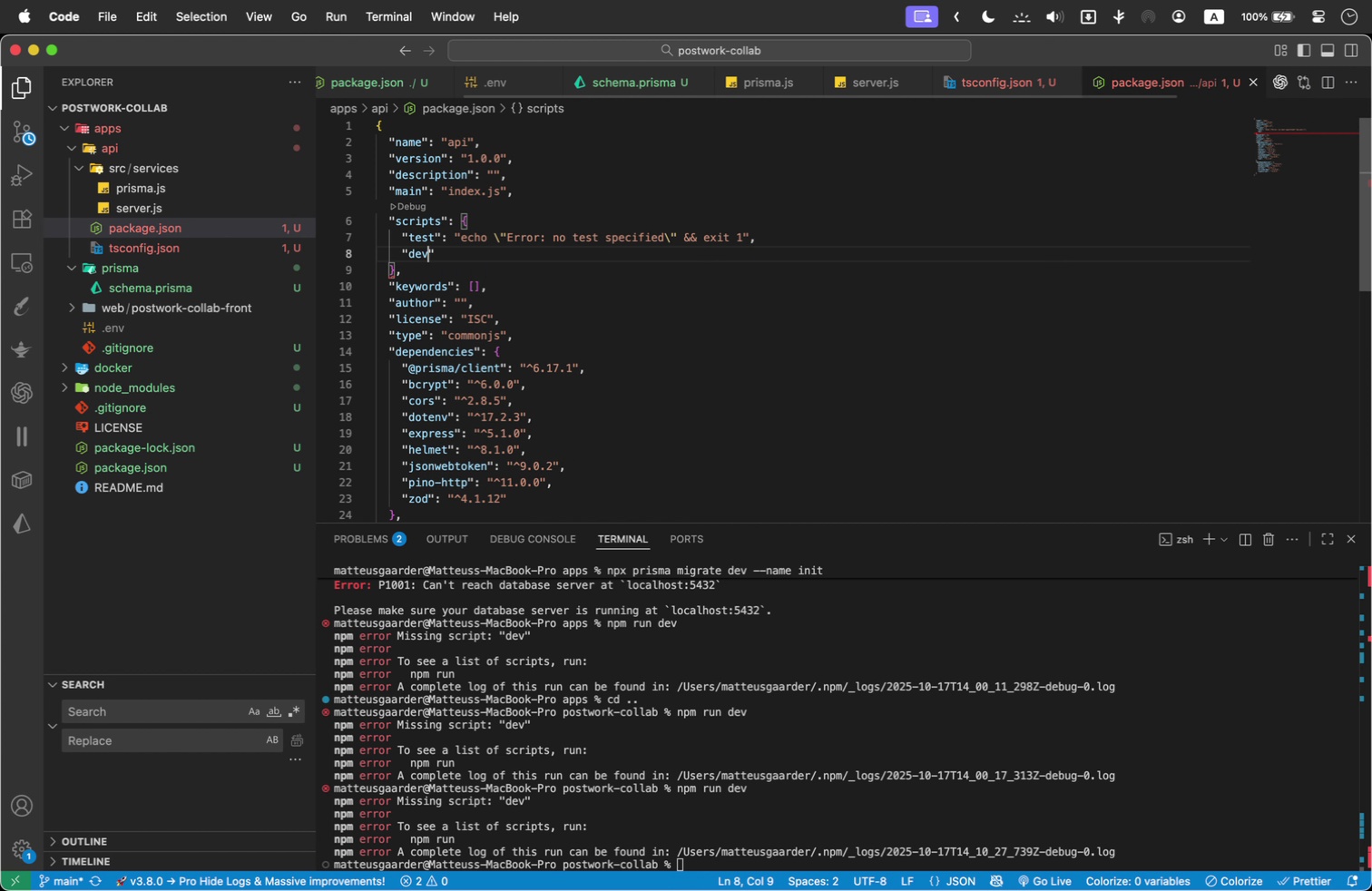 
key(ArrowRight)
 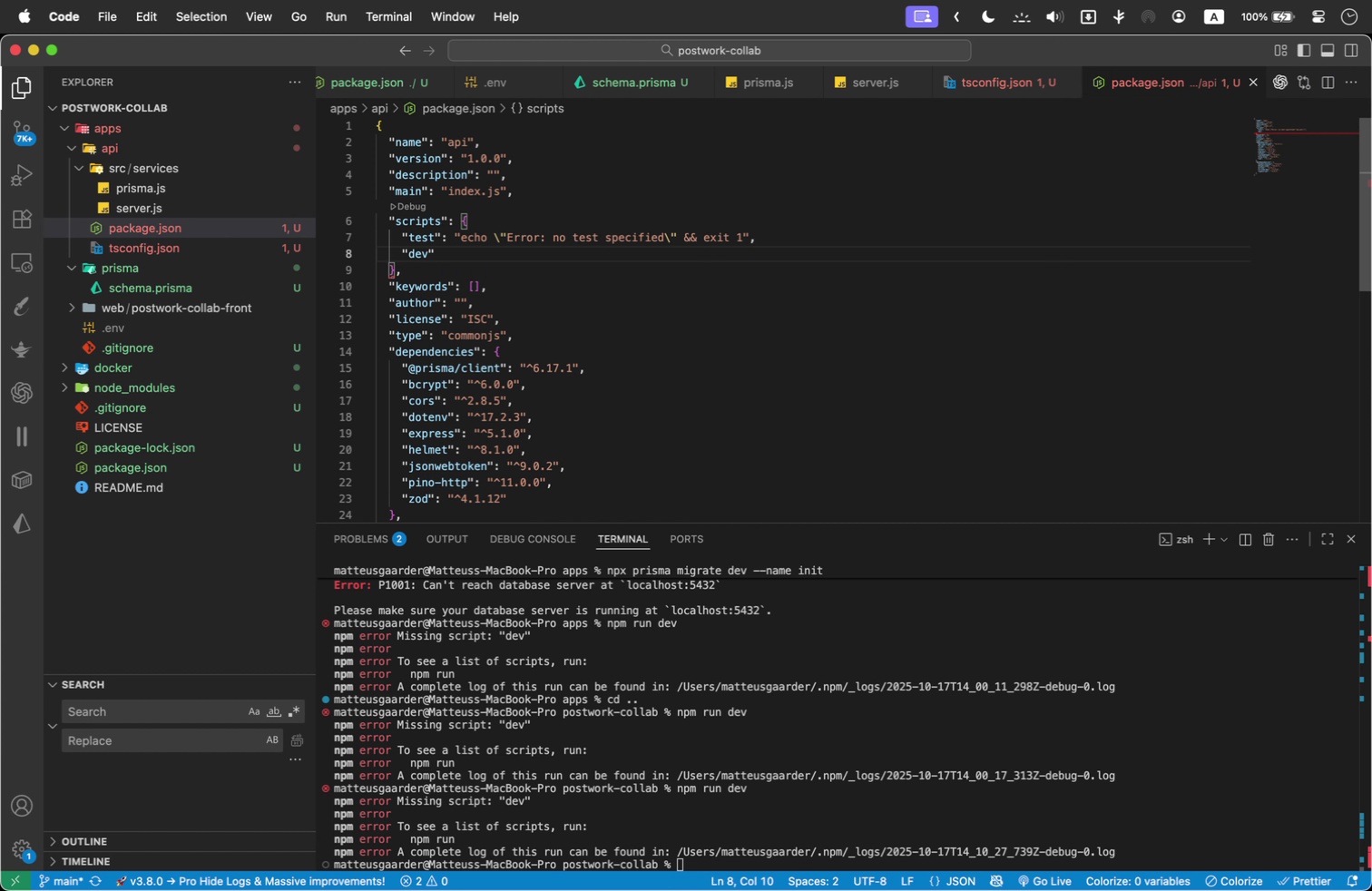 
key(Shift+Semicolon)
 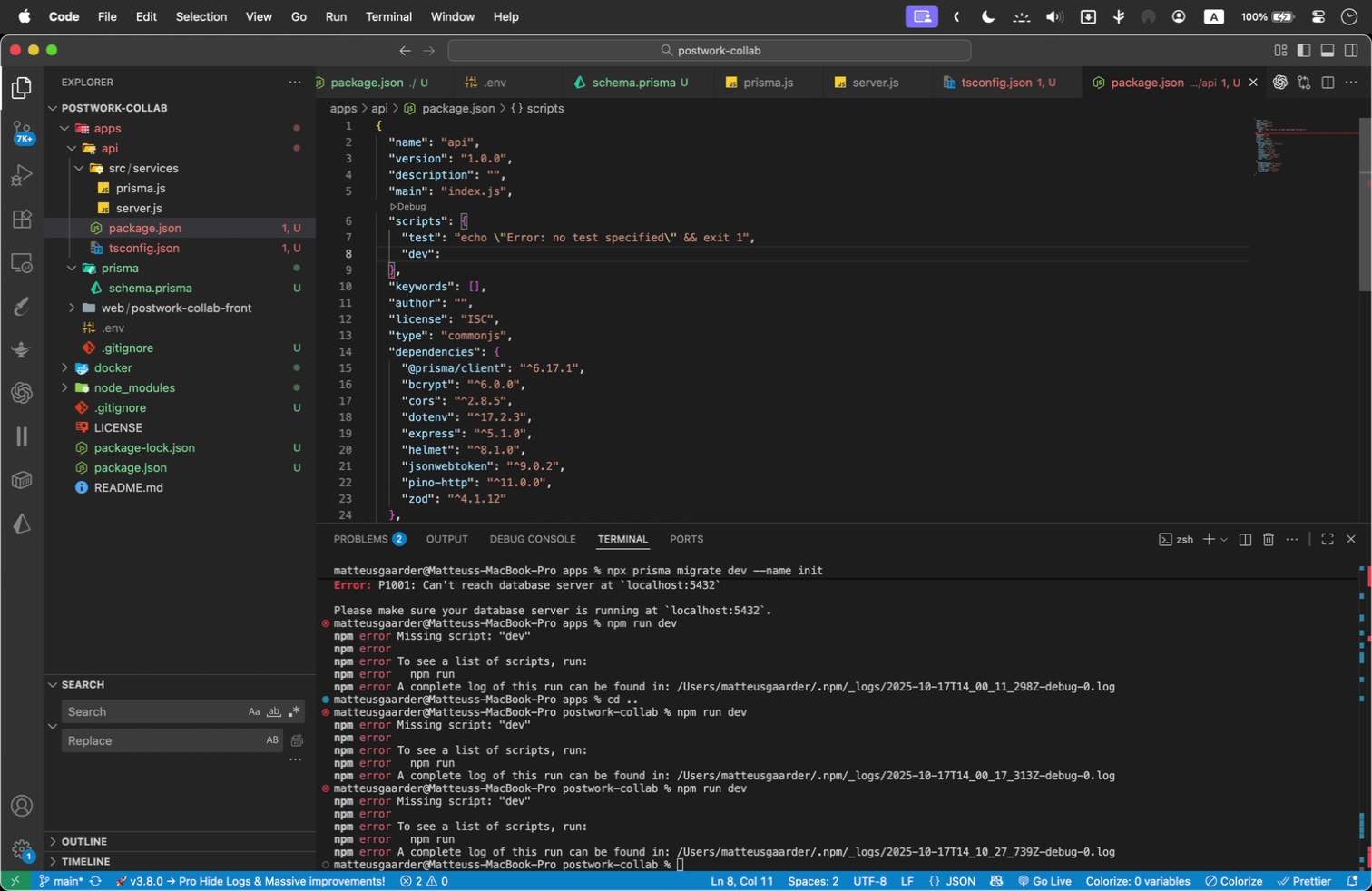 
key(Space)
 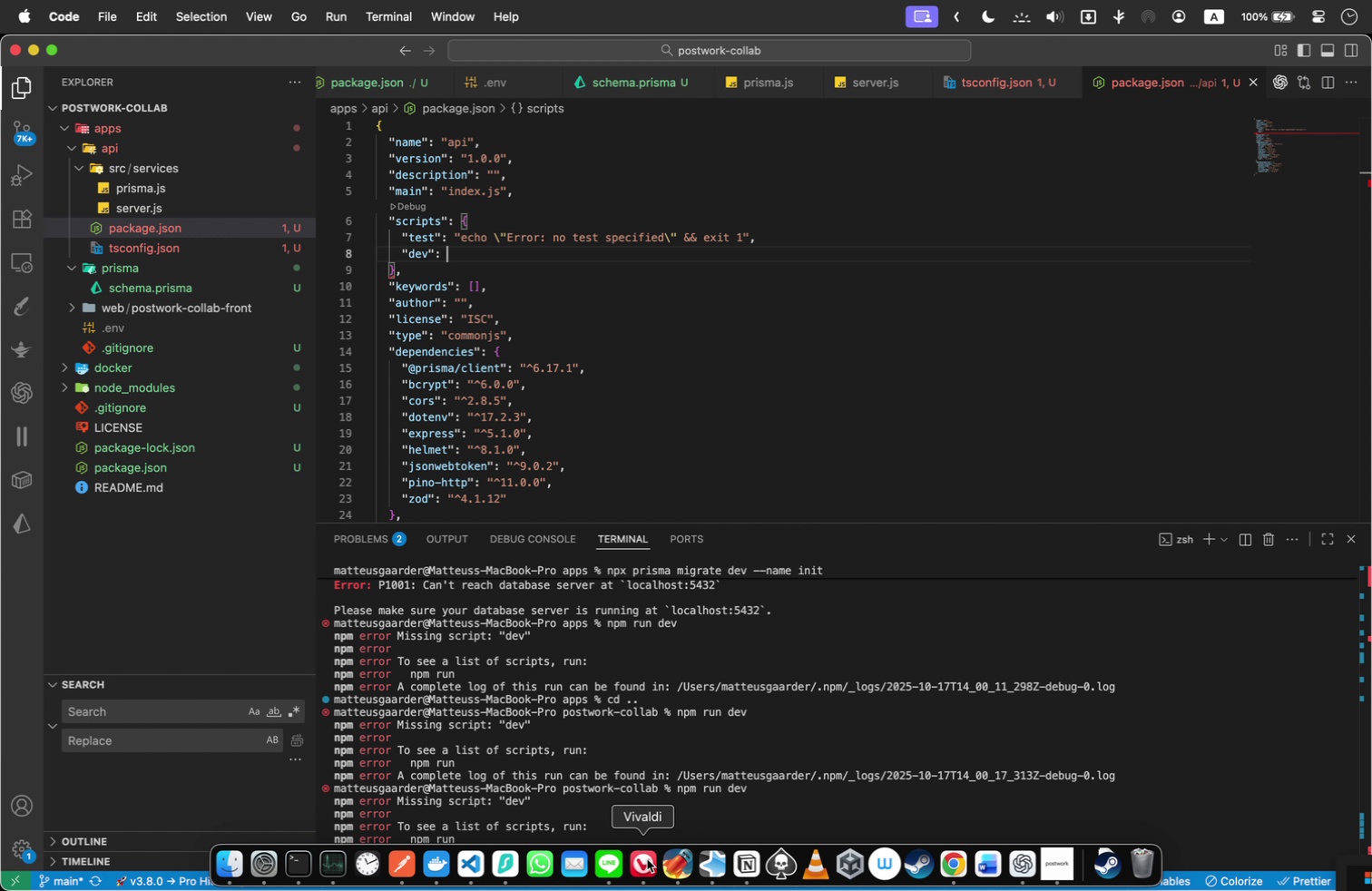 
left_click([647, 859])
 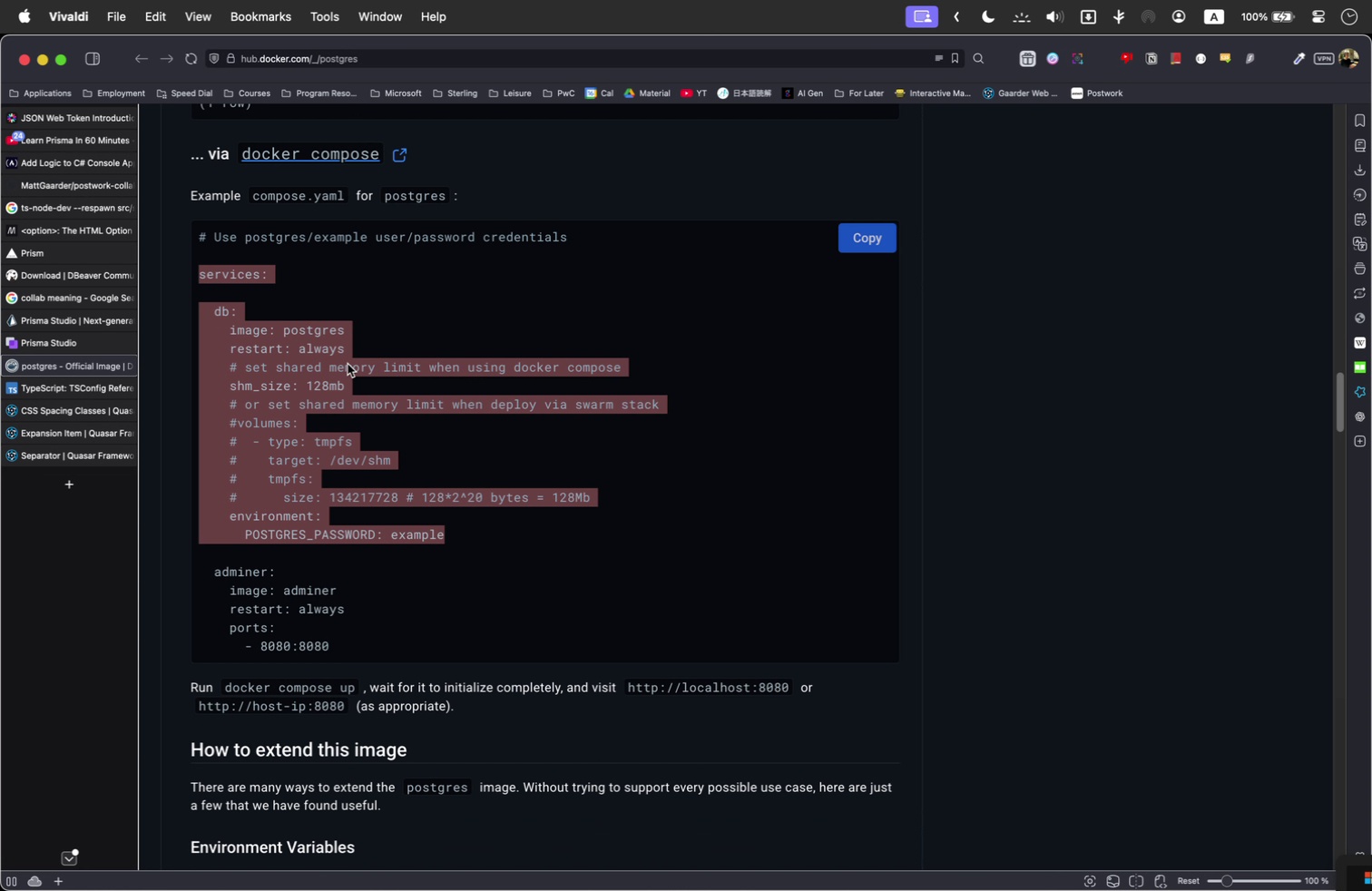 
left_click([342, 350])
 